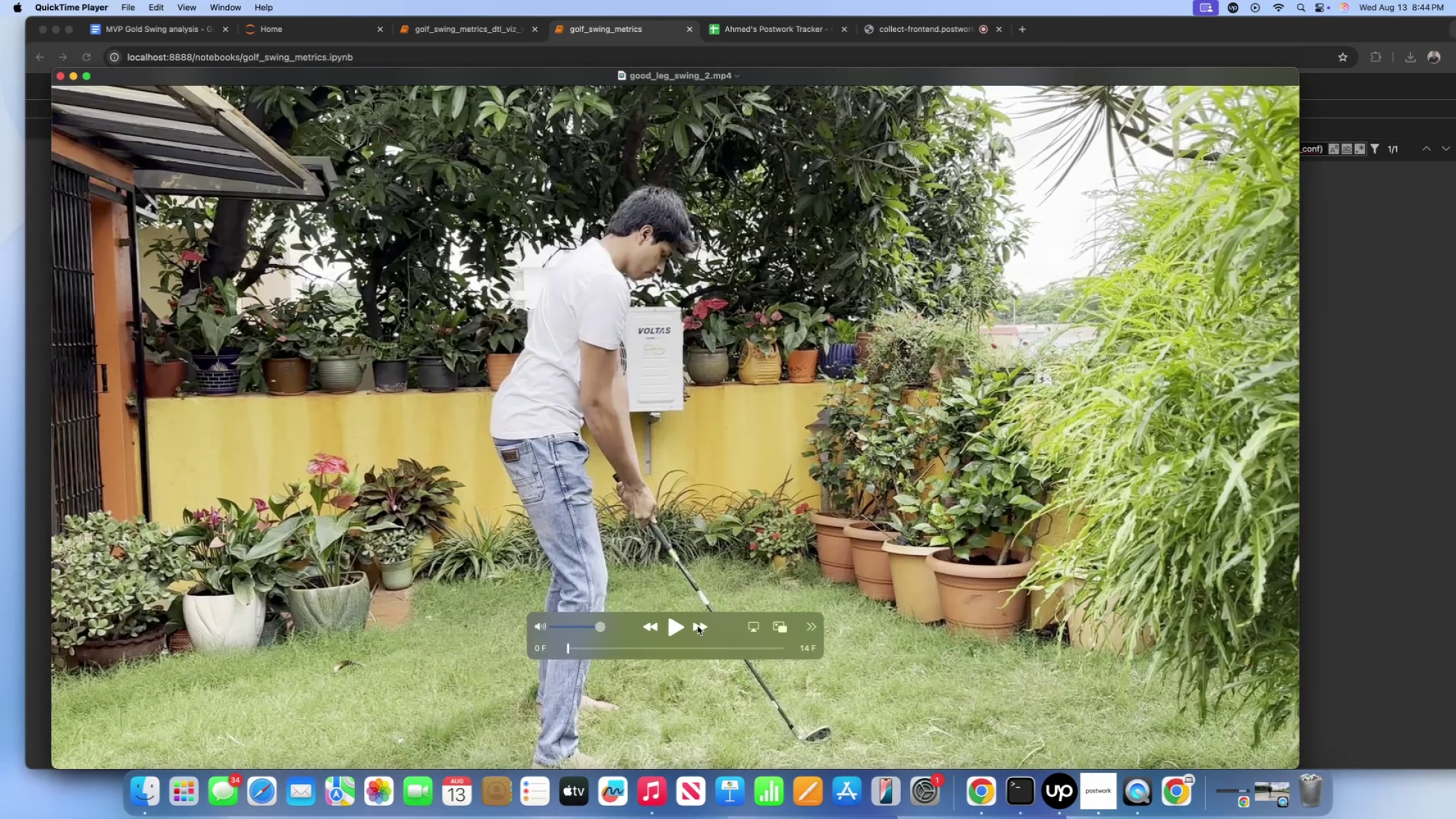 
left_click([672, 629])
 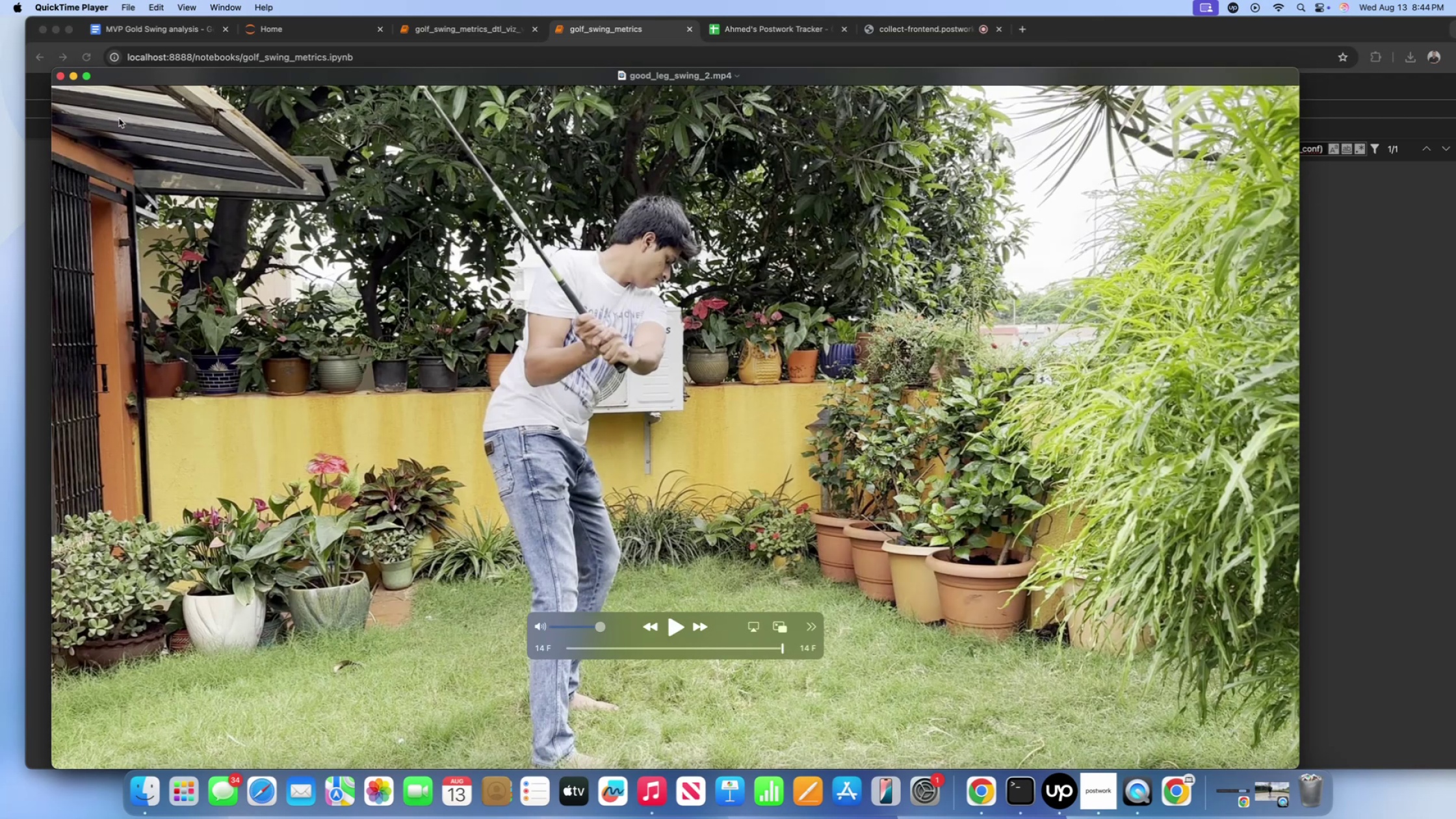 
left_click([60, 75])
 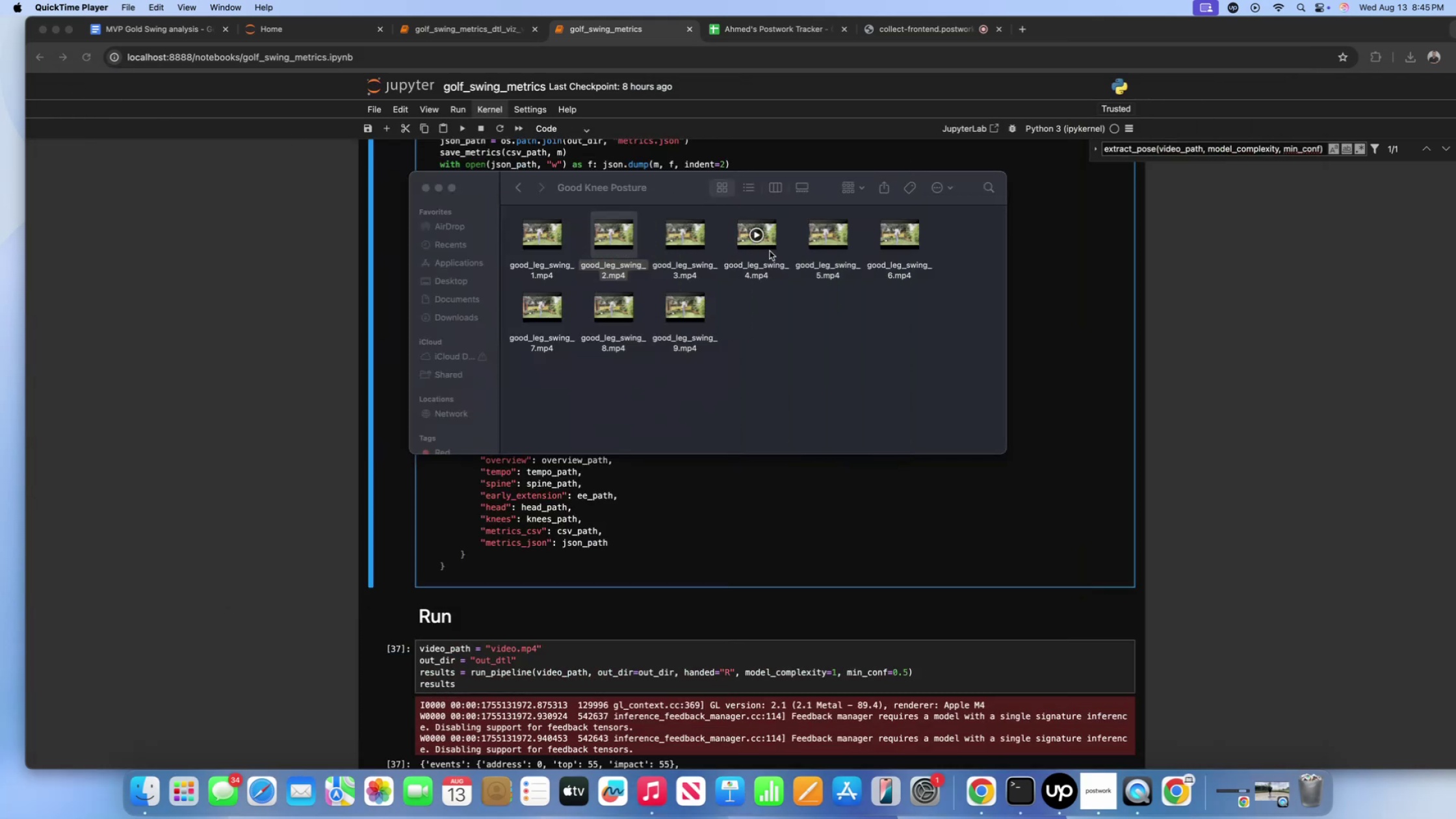 
double_click([770, 251])
 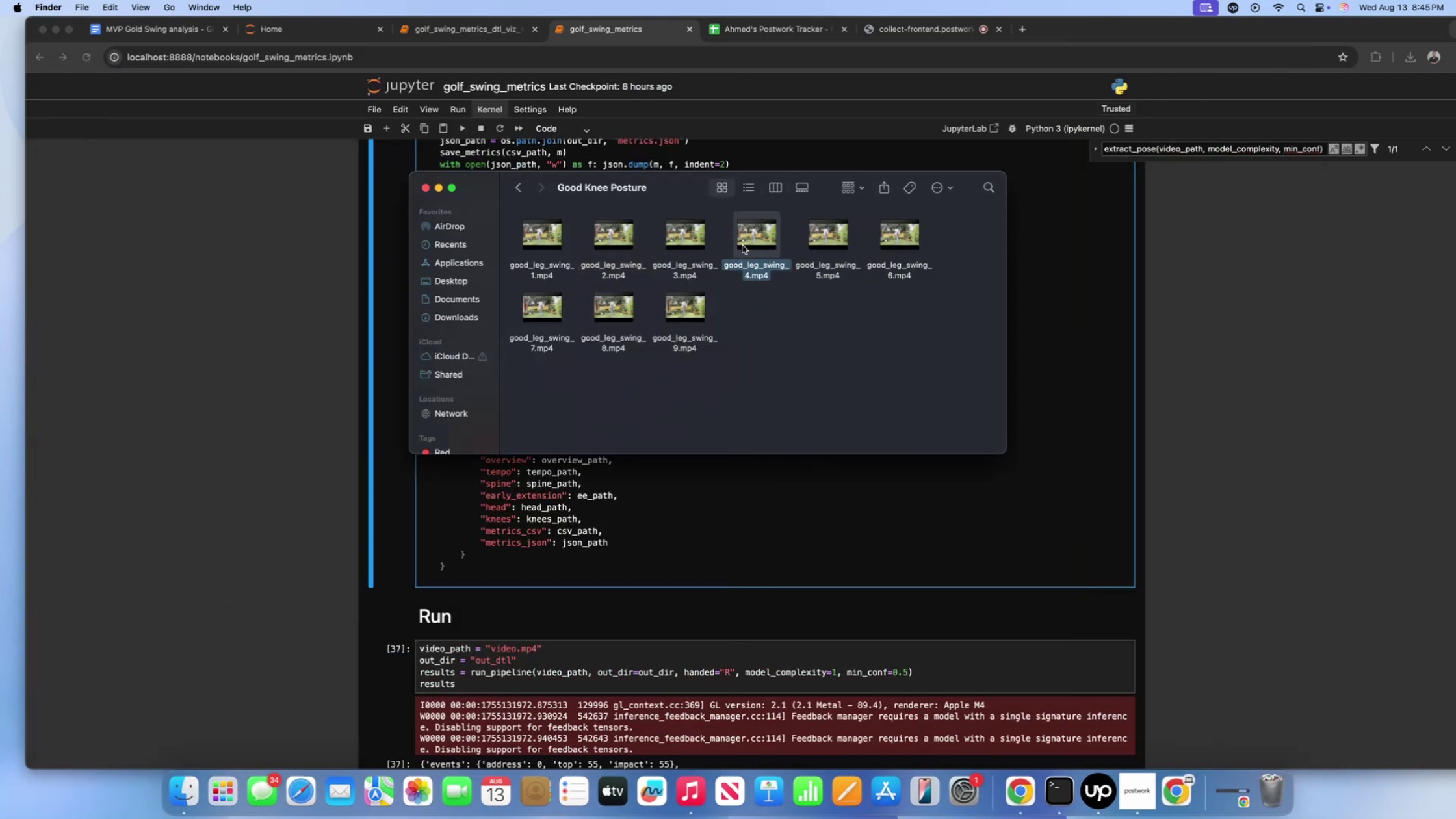 
double_click([742, 245])
 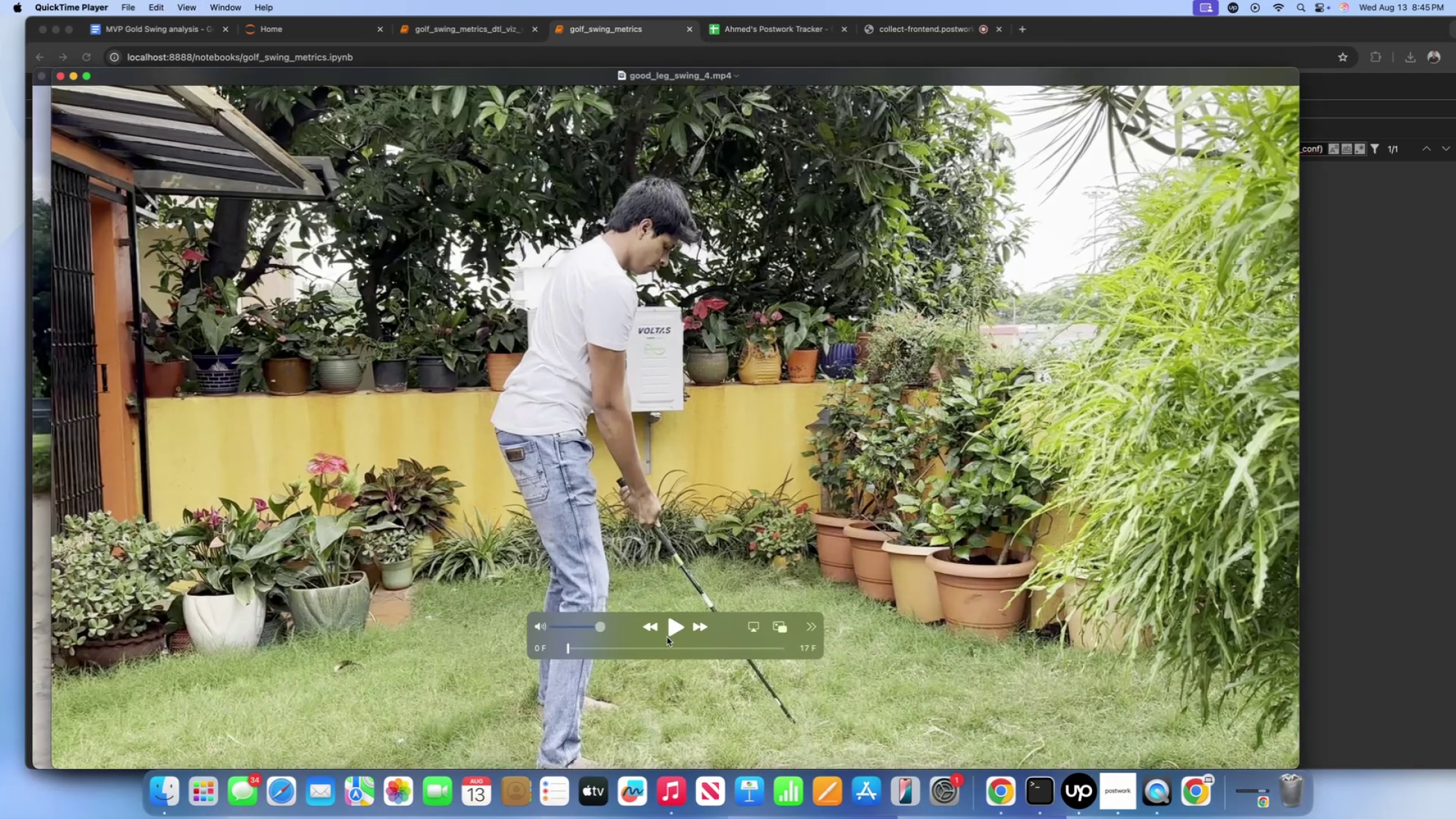 
double_click([674, 632])
 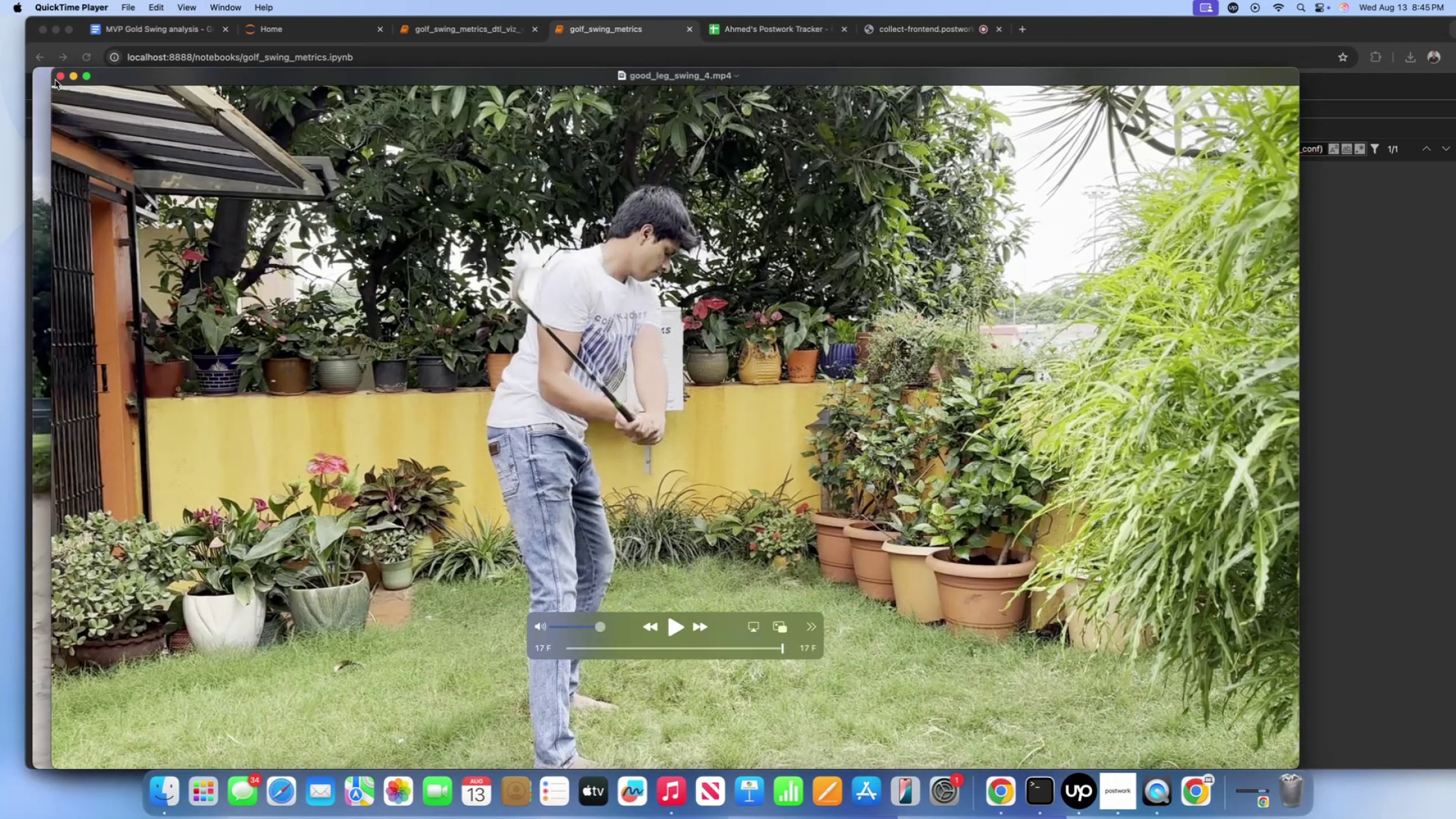 
left_click([58, 79])
 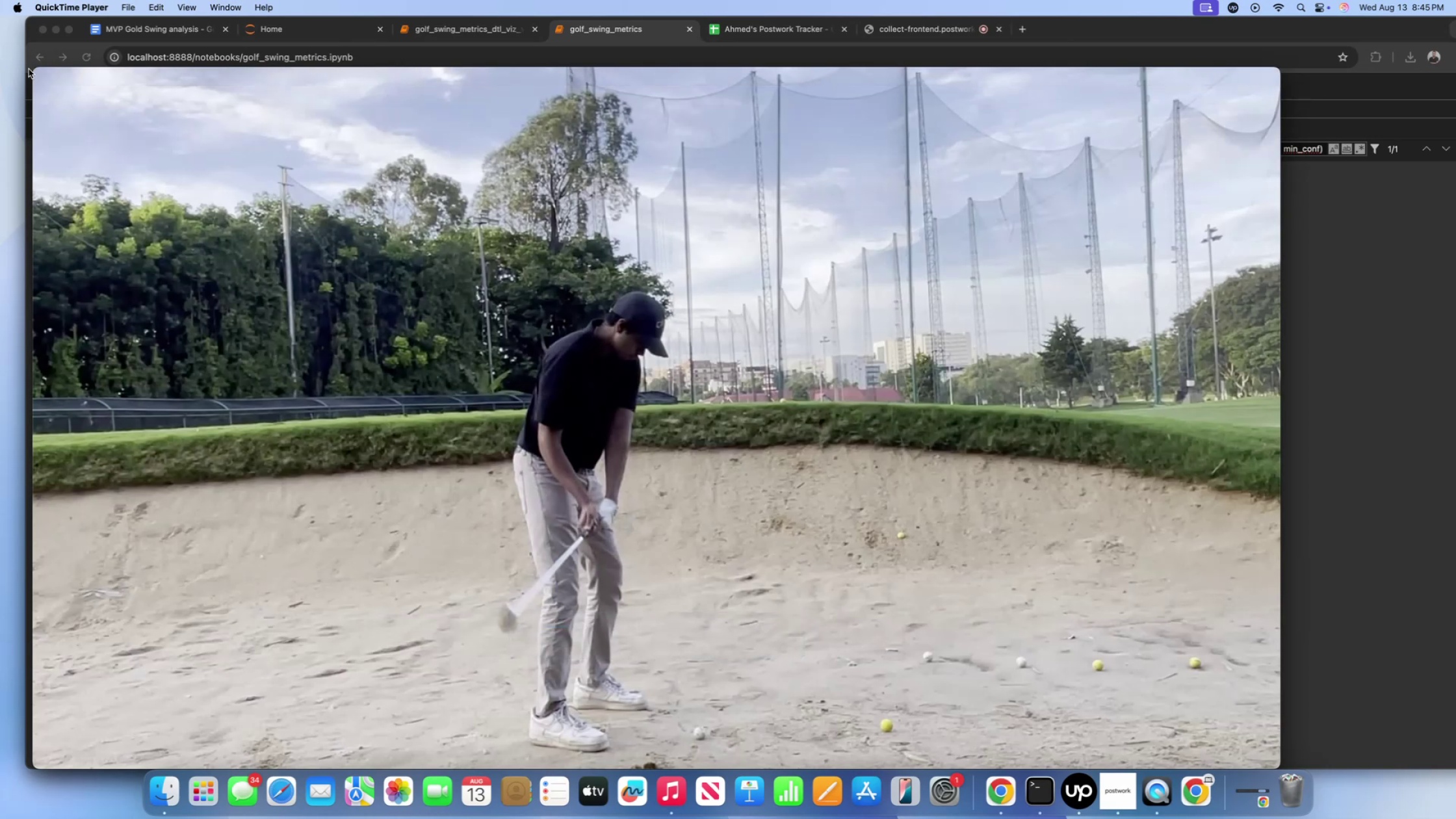 
left_click([37, 74])
 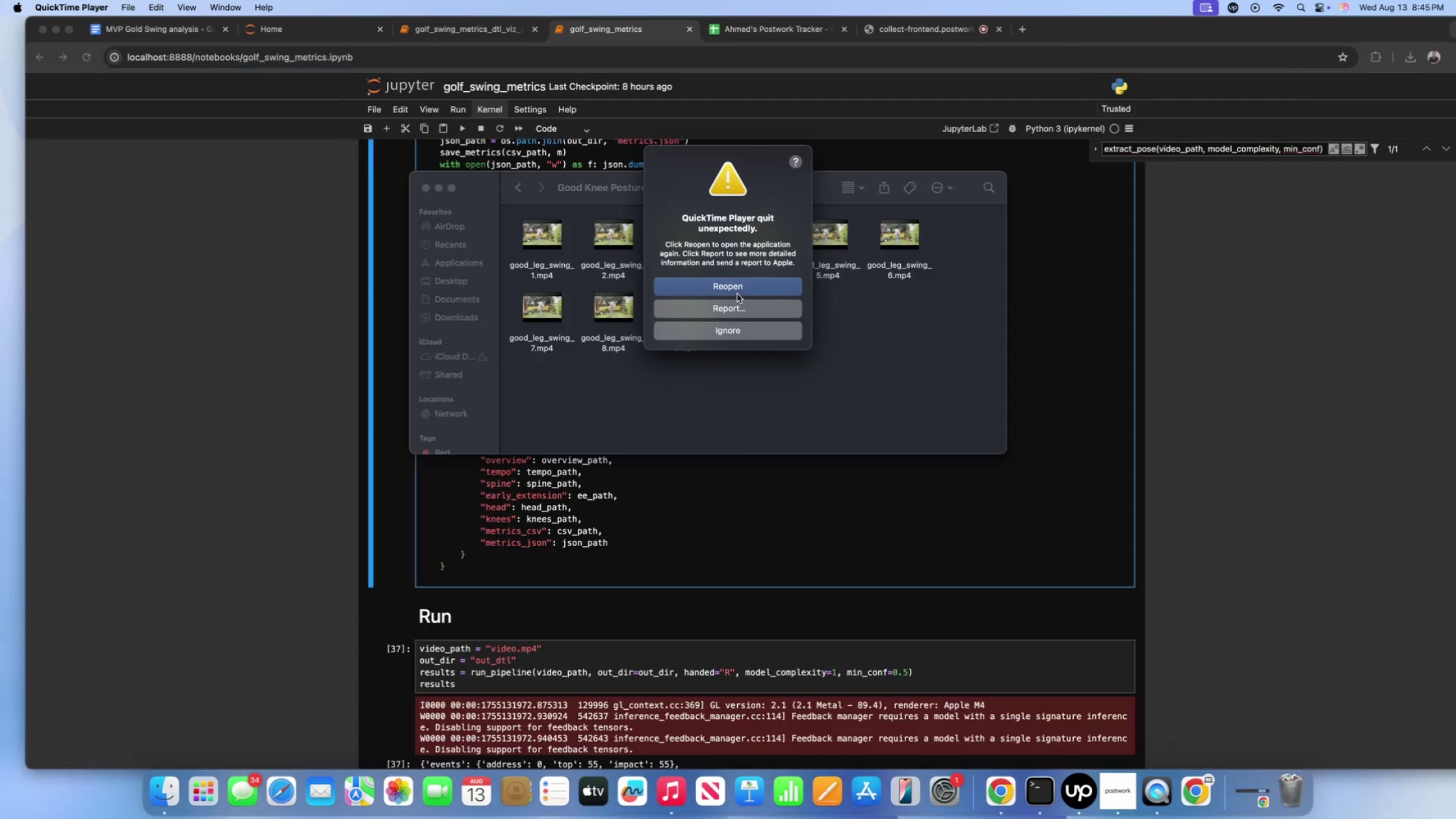 
left_click([735, 328])
 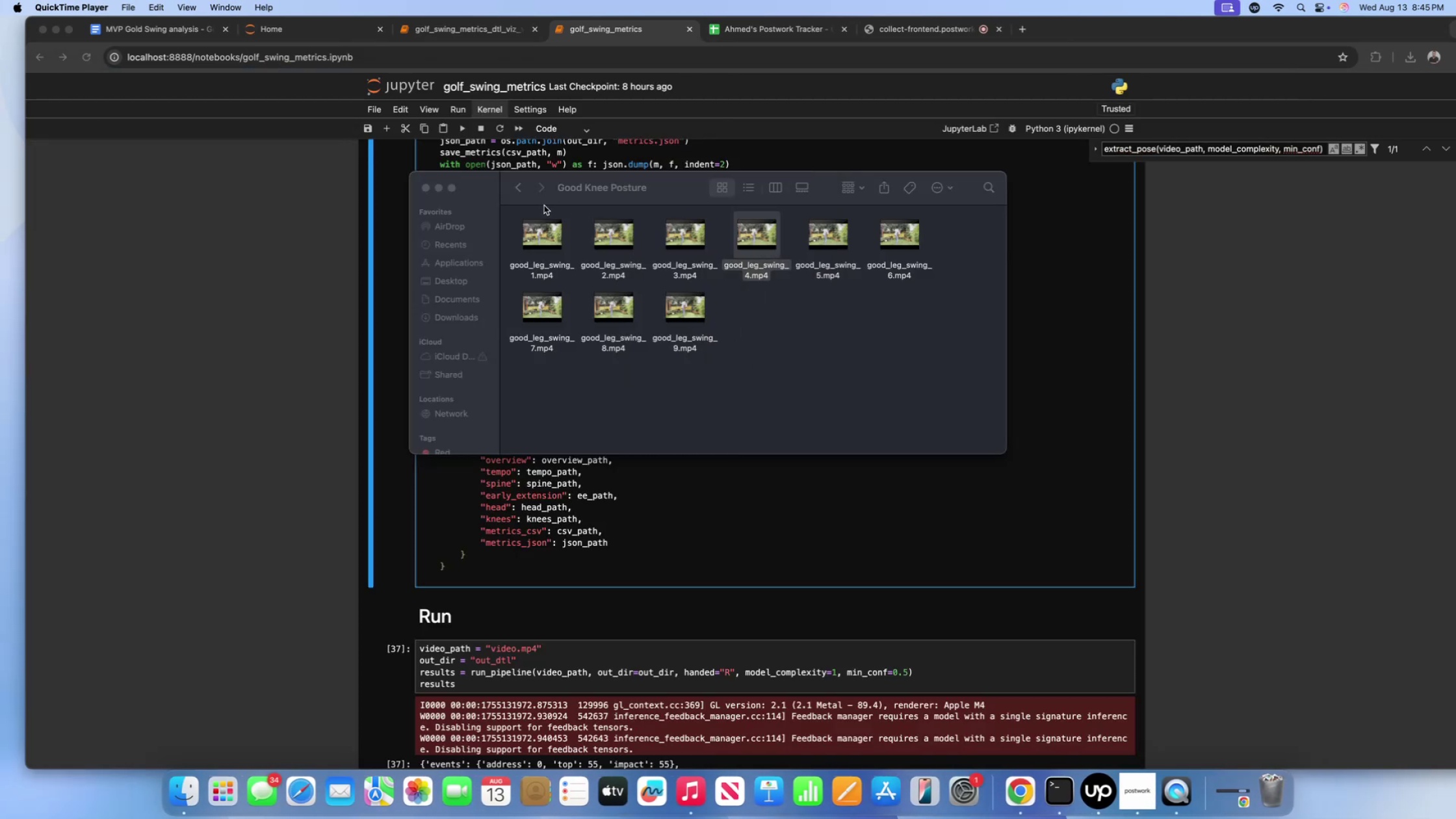 
left_click([508, 191])
 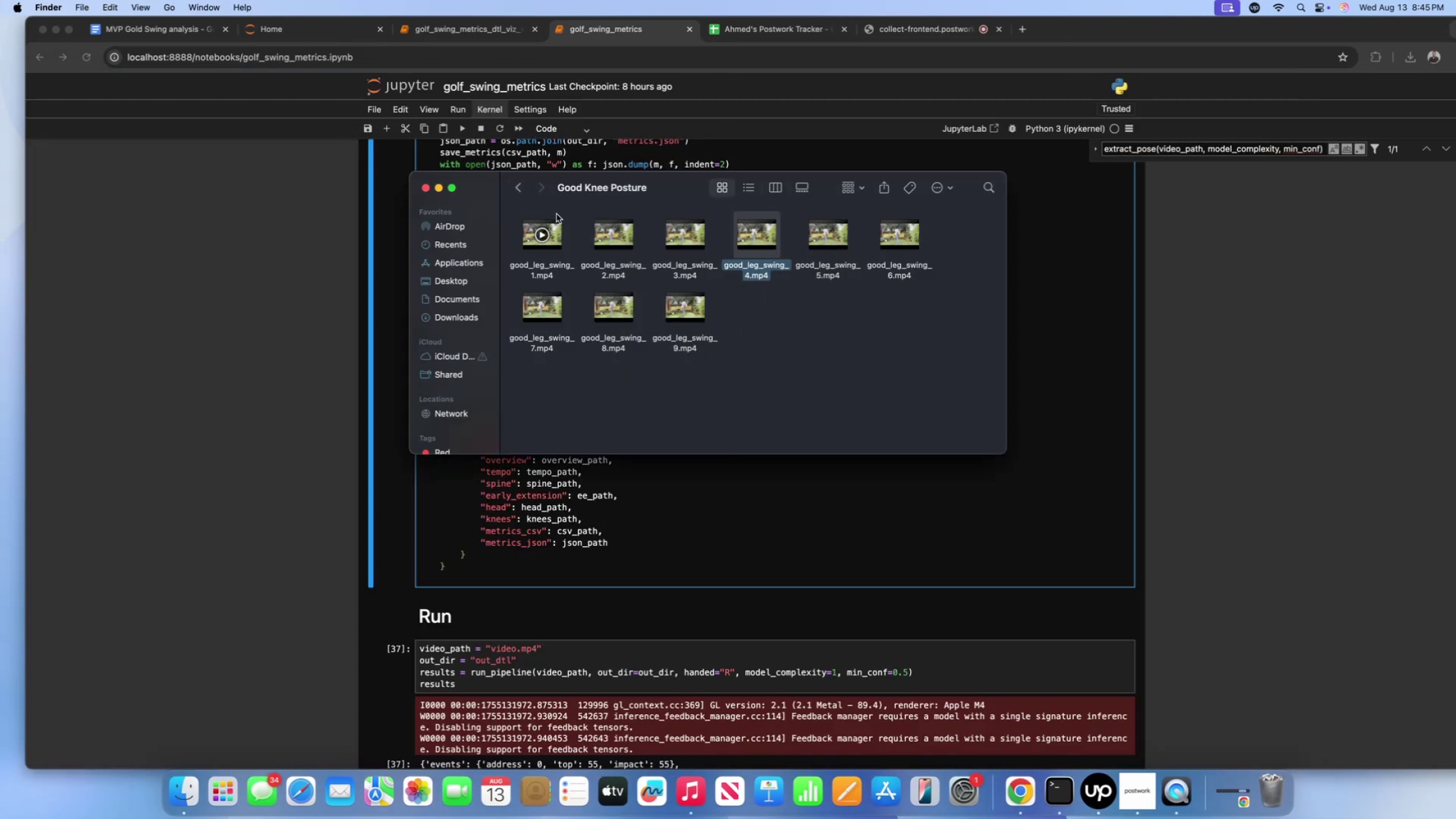 
left_click([518, 191])
 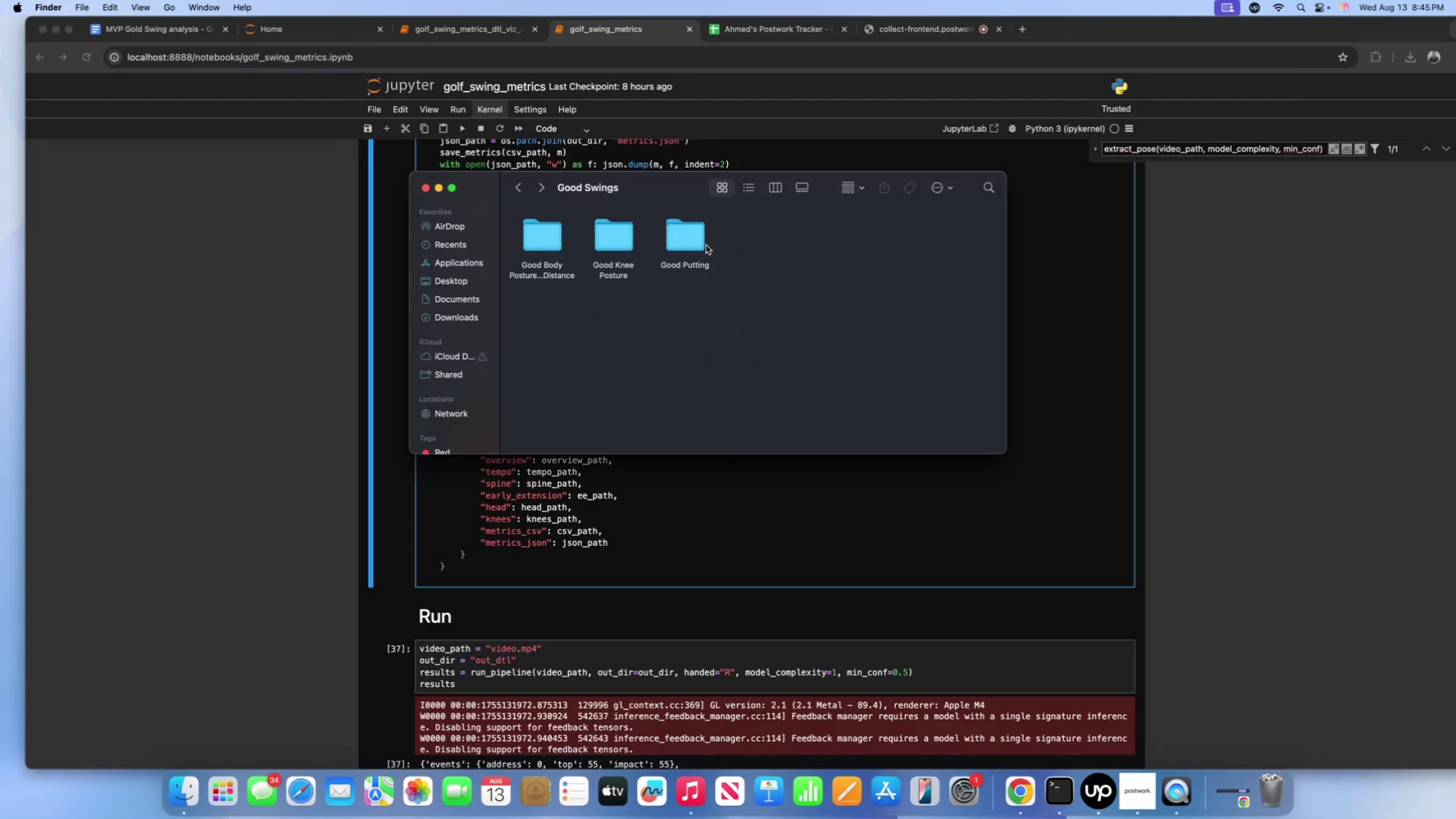 
double_click([680, 241])
 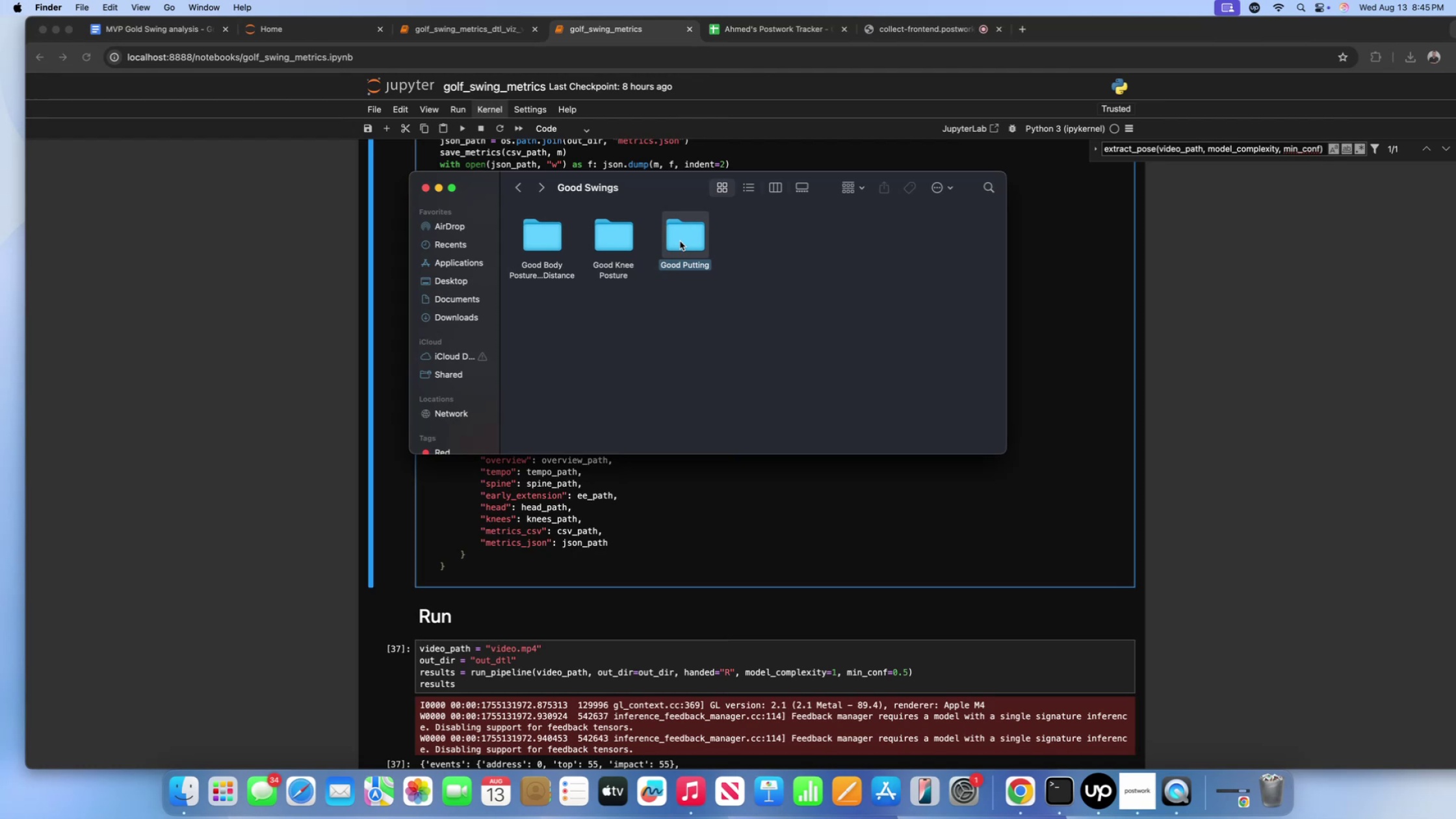 
triple_click([680, 241])
 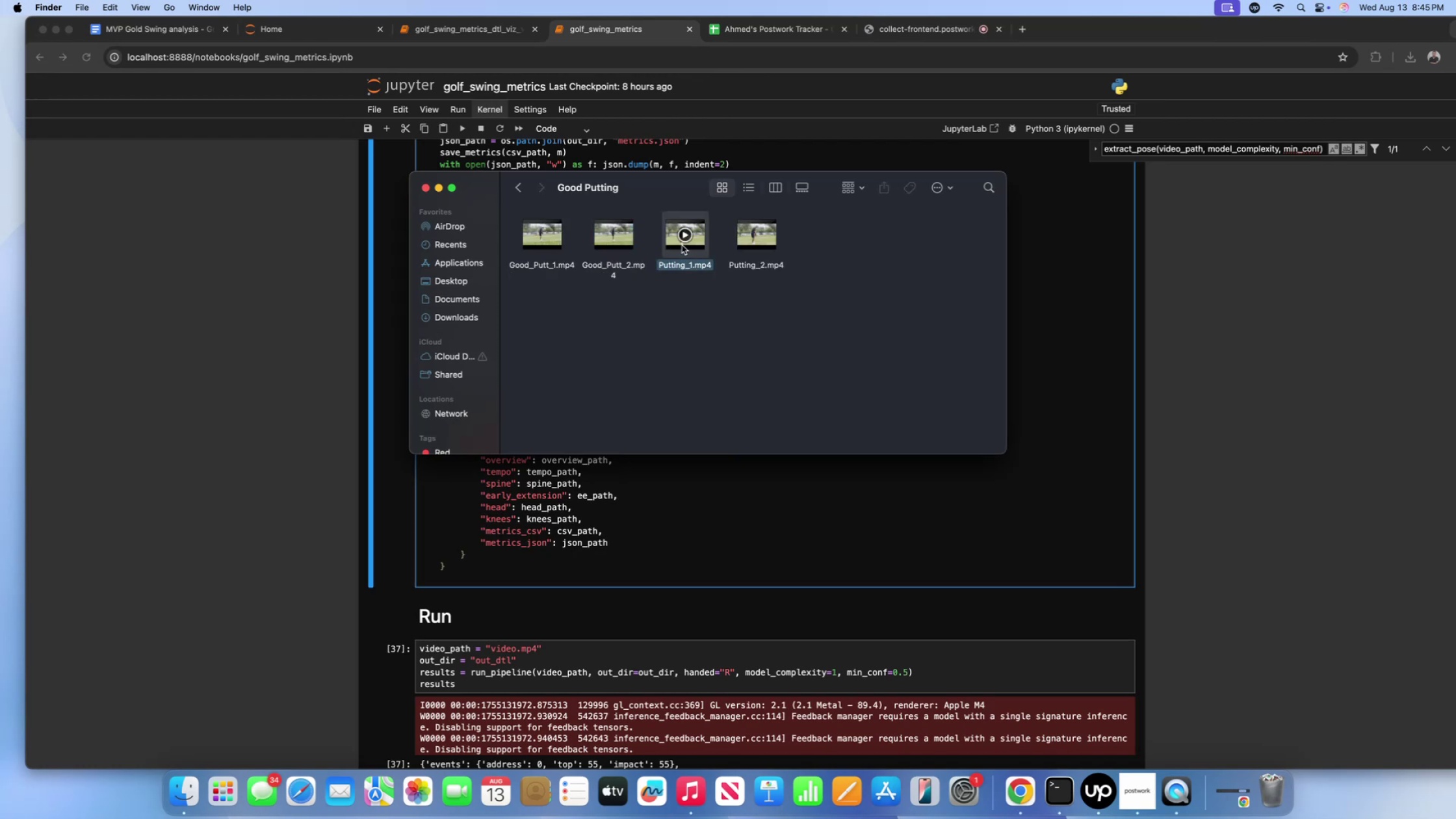 
double_click([682, 245])
 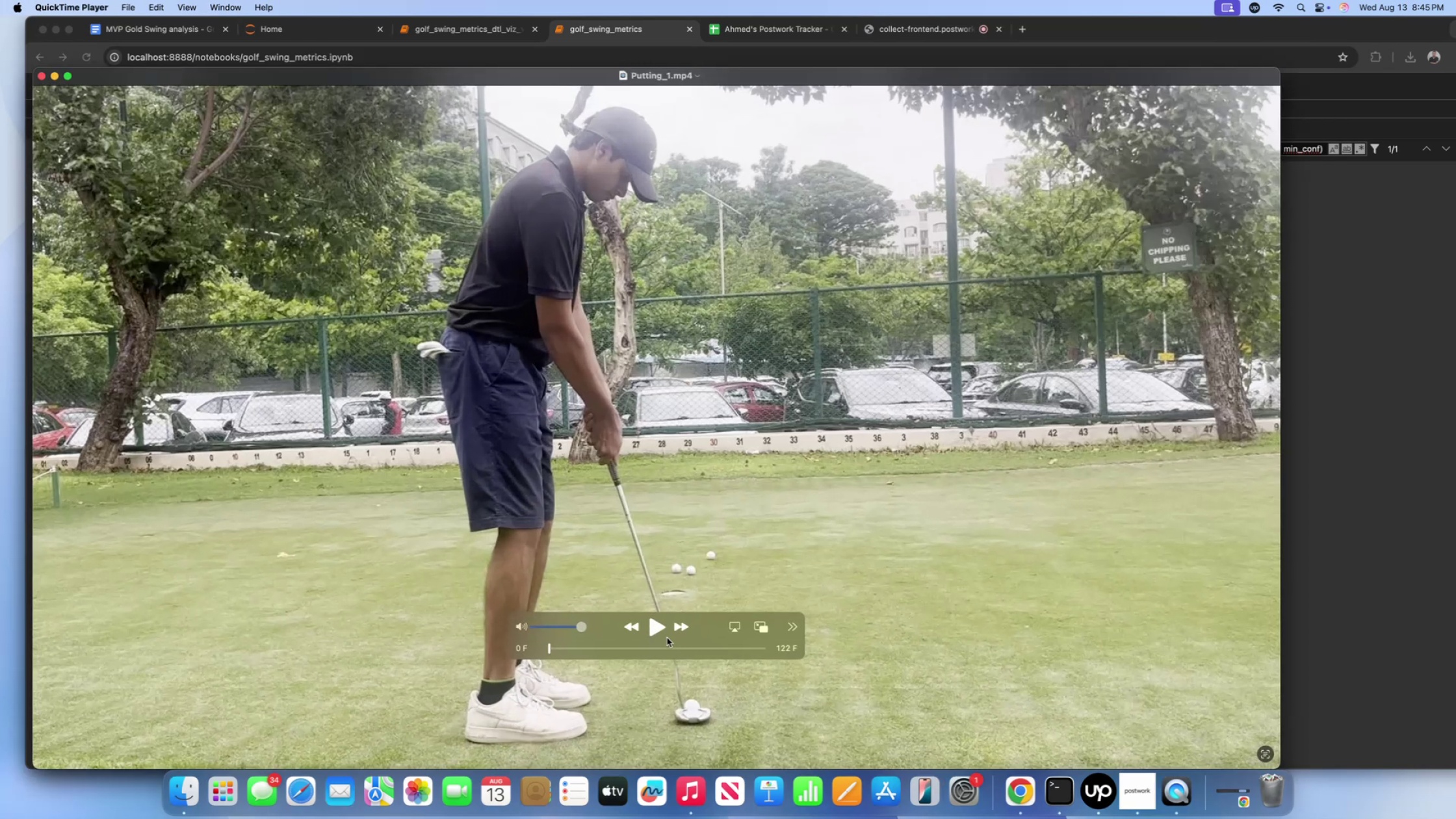 
double_click([659, 634])
 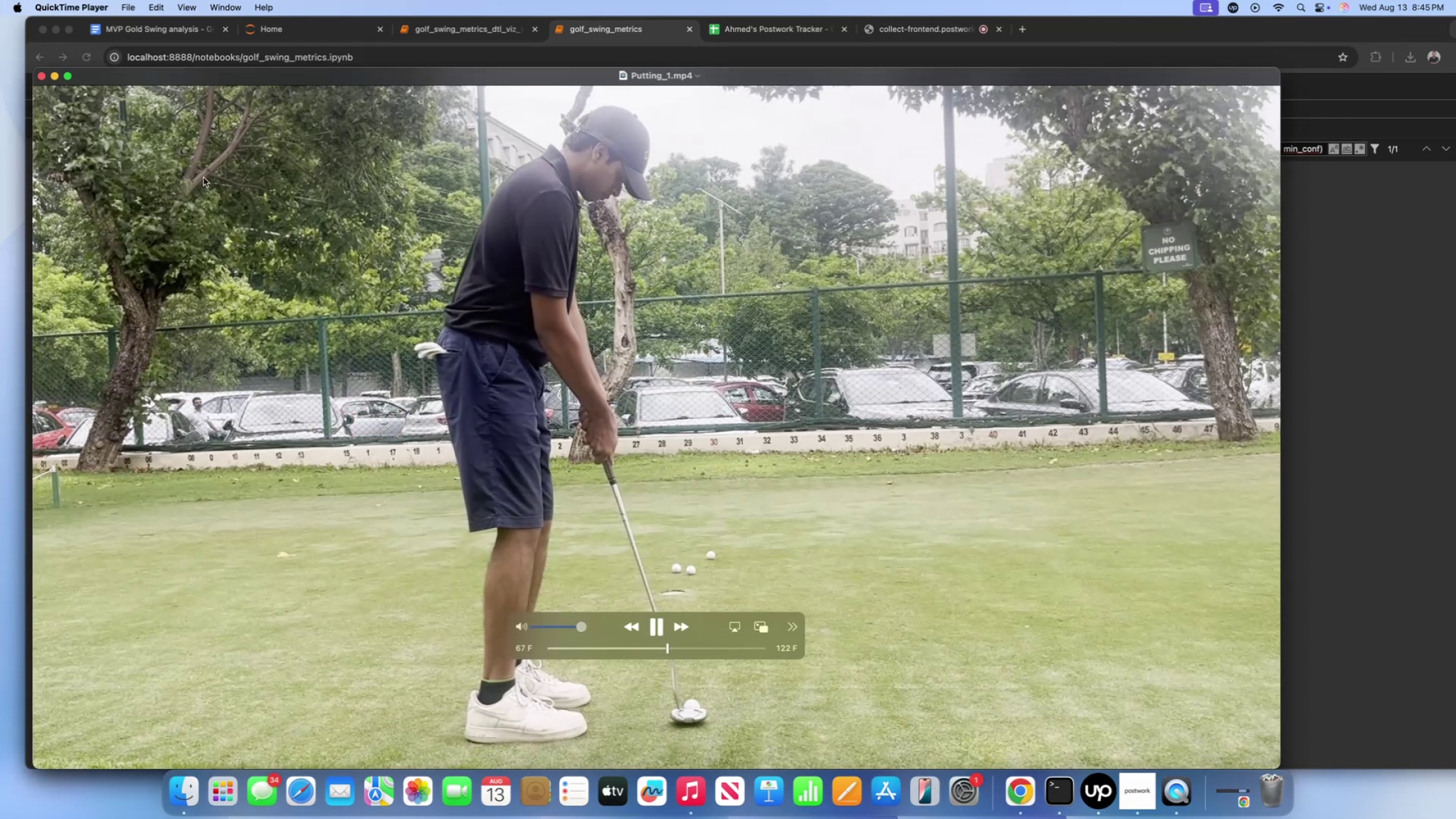 
left_click([44, 79])
 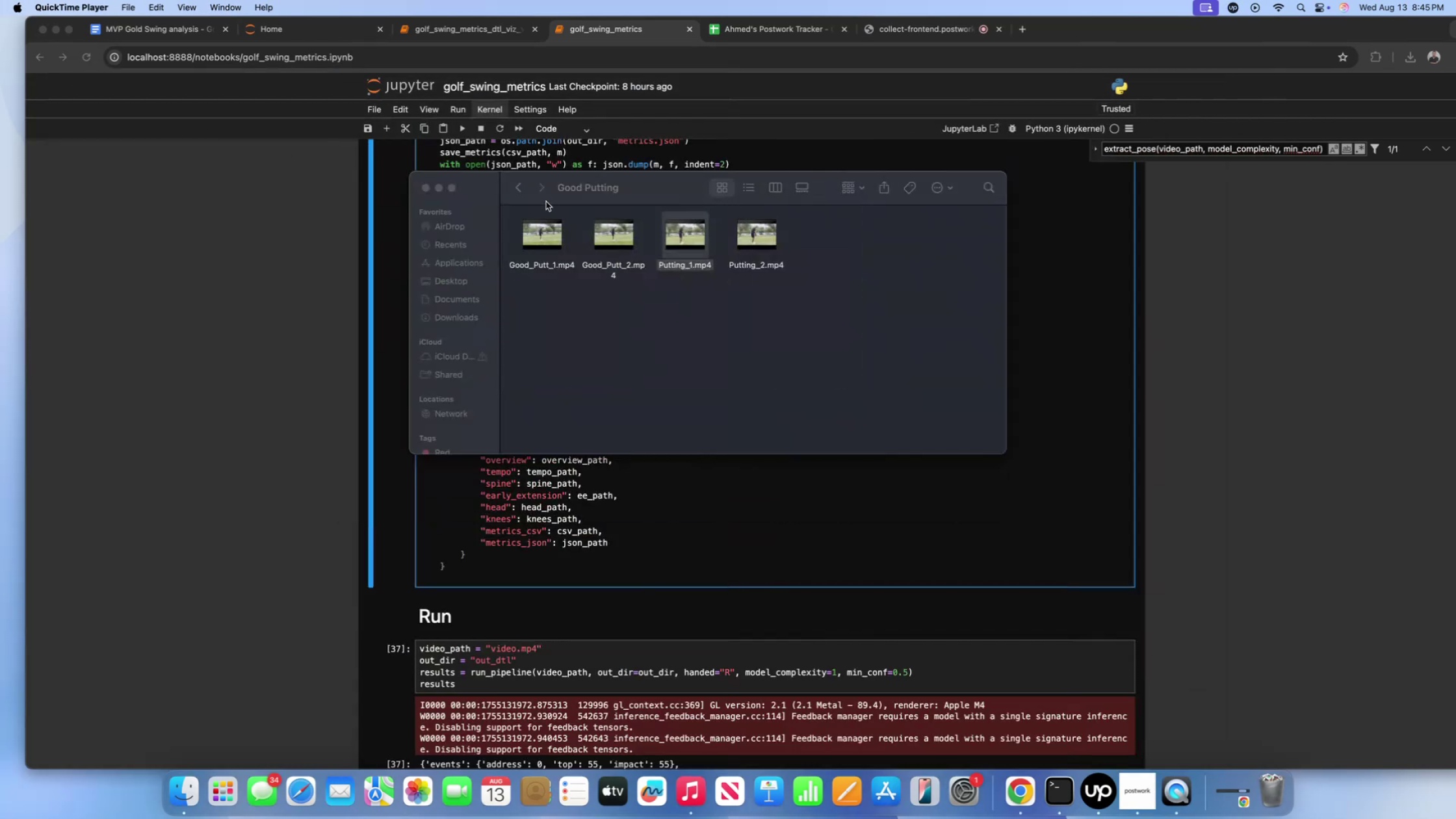 
left_click([514, 192])
 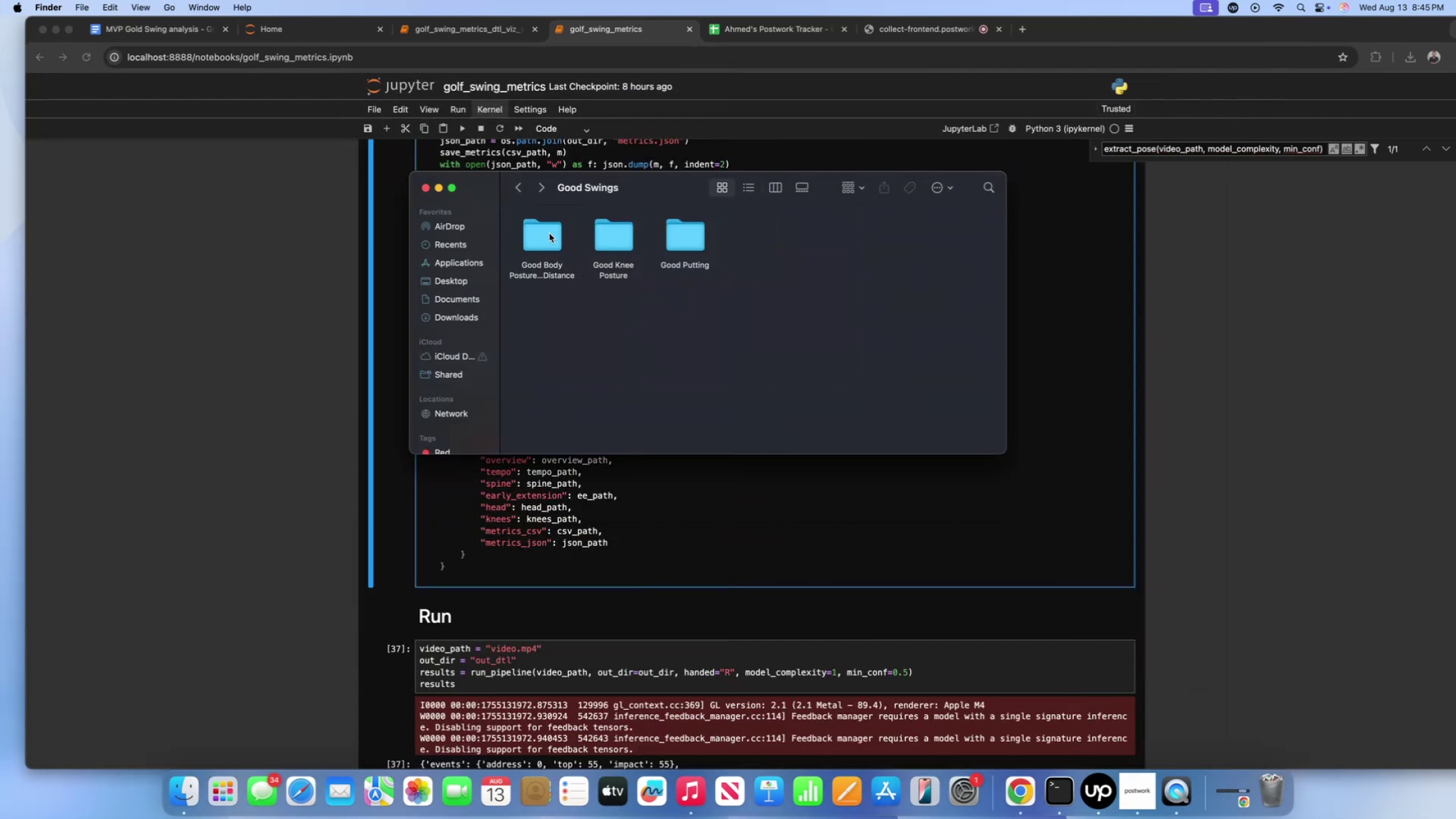 
left_click([525, 193])
 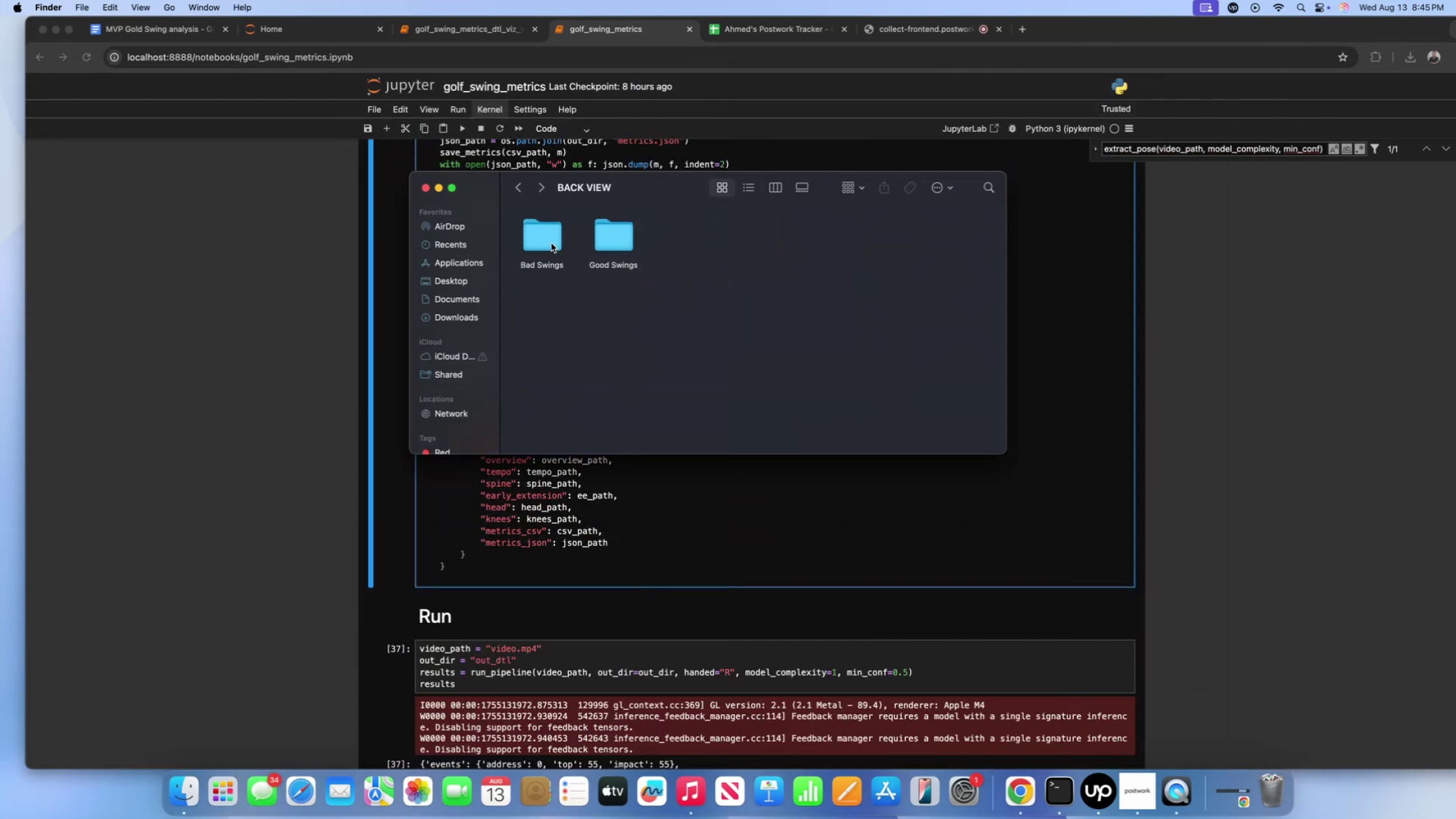 
double_click([551, 243])
 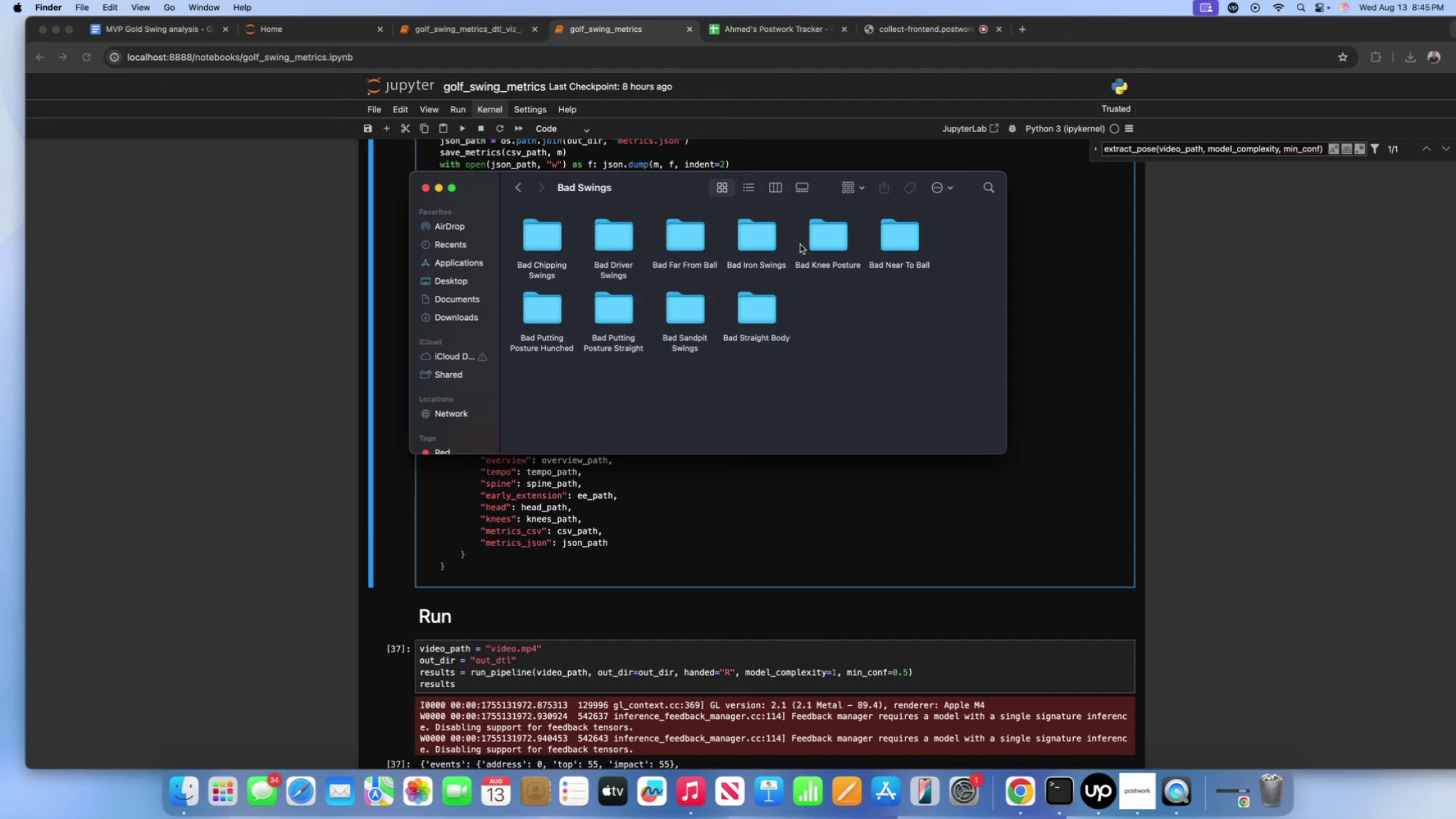 
double_click([829, 245])
 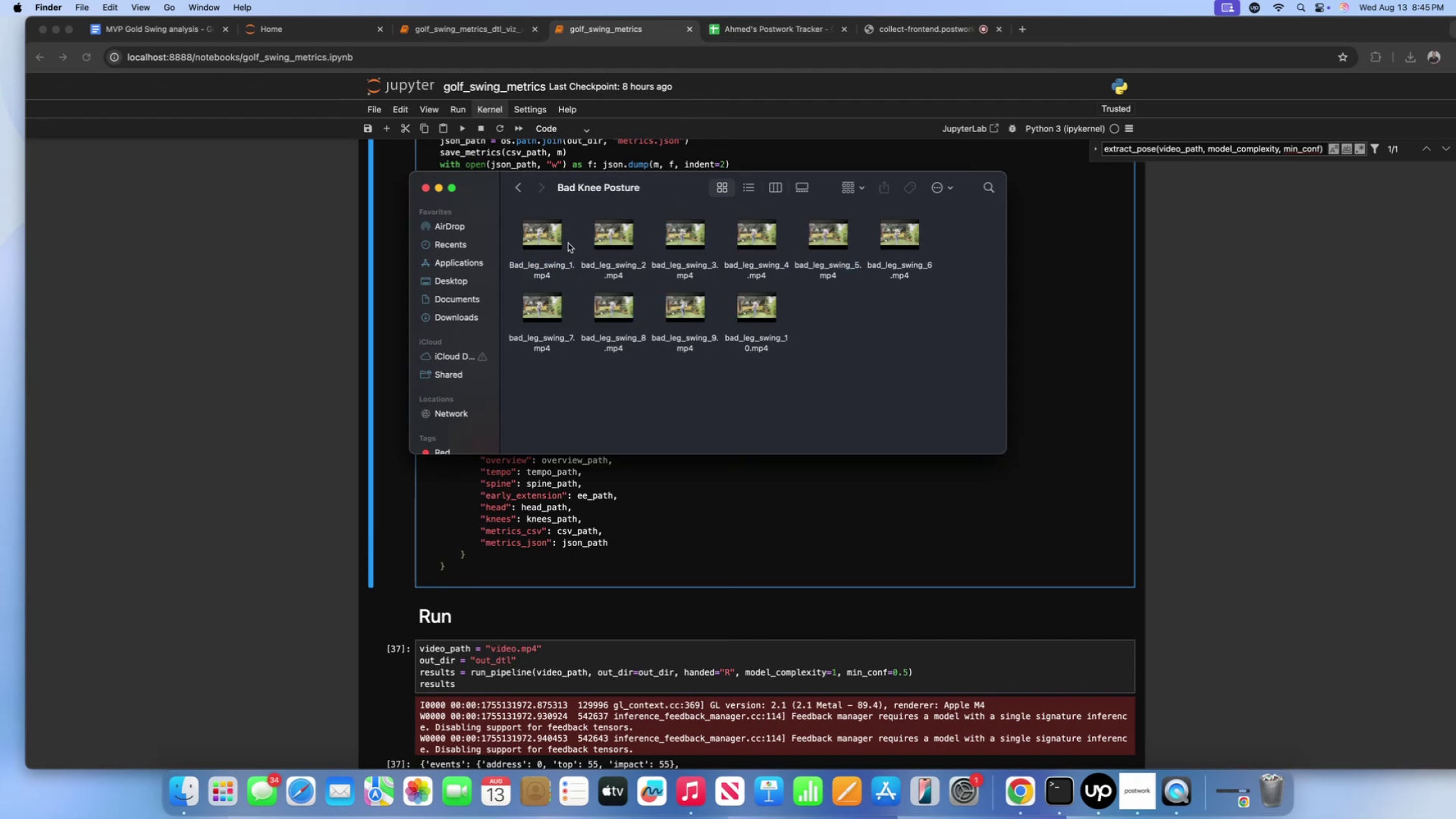 
double_click([562, 242])
 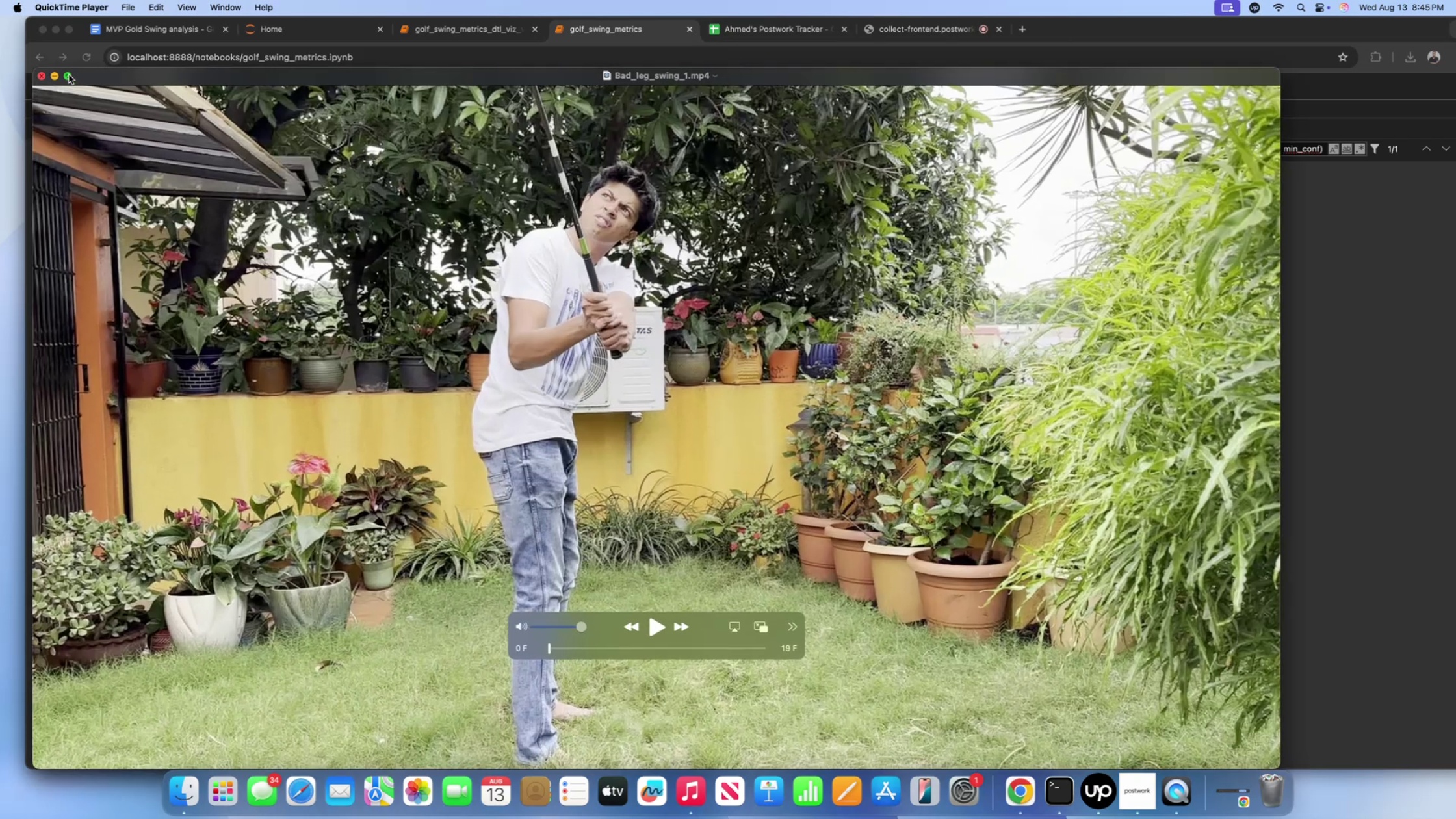 
left_click([43, 75])
 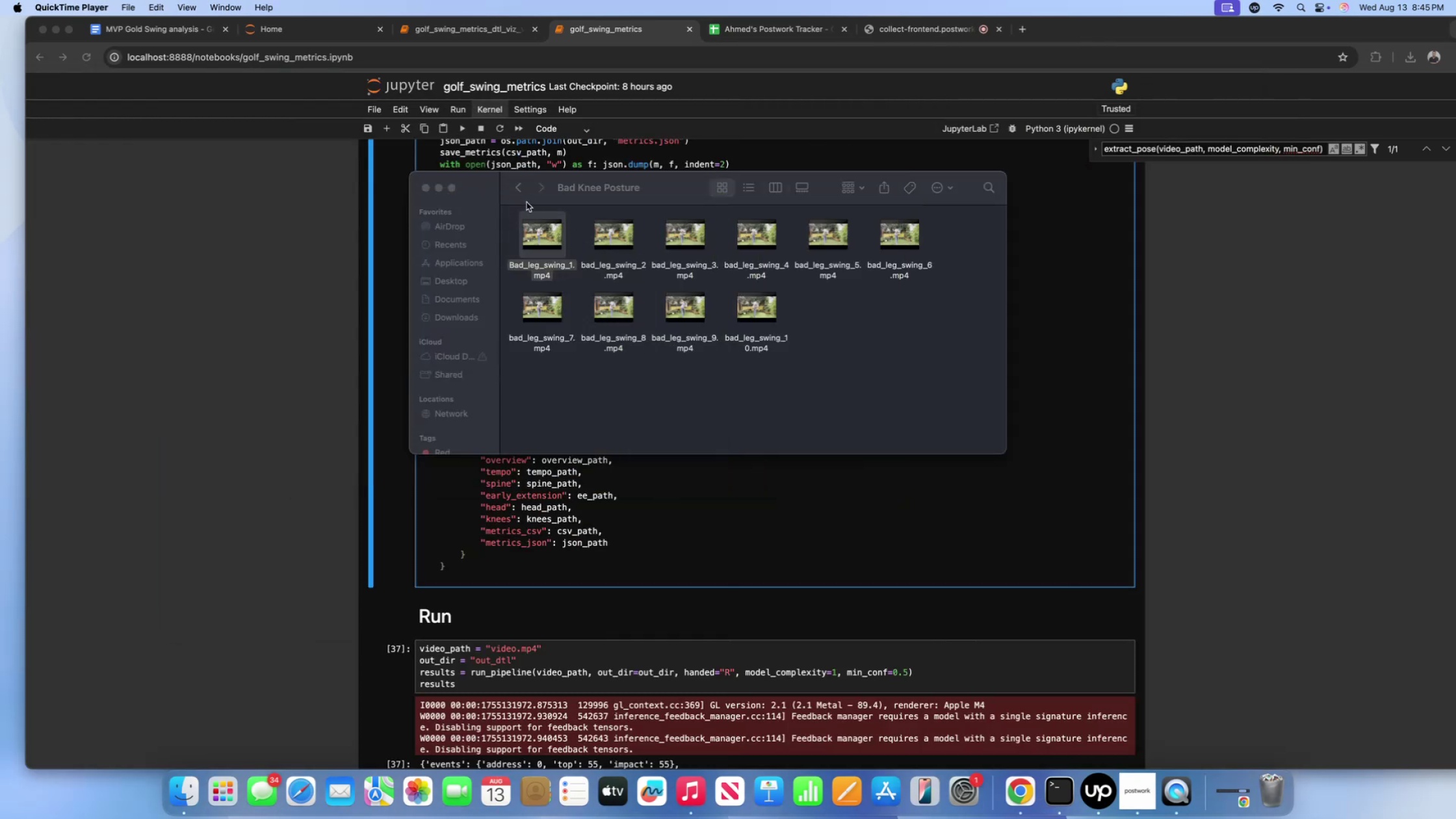 
left_click([511, 189])
 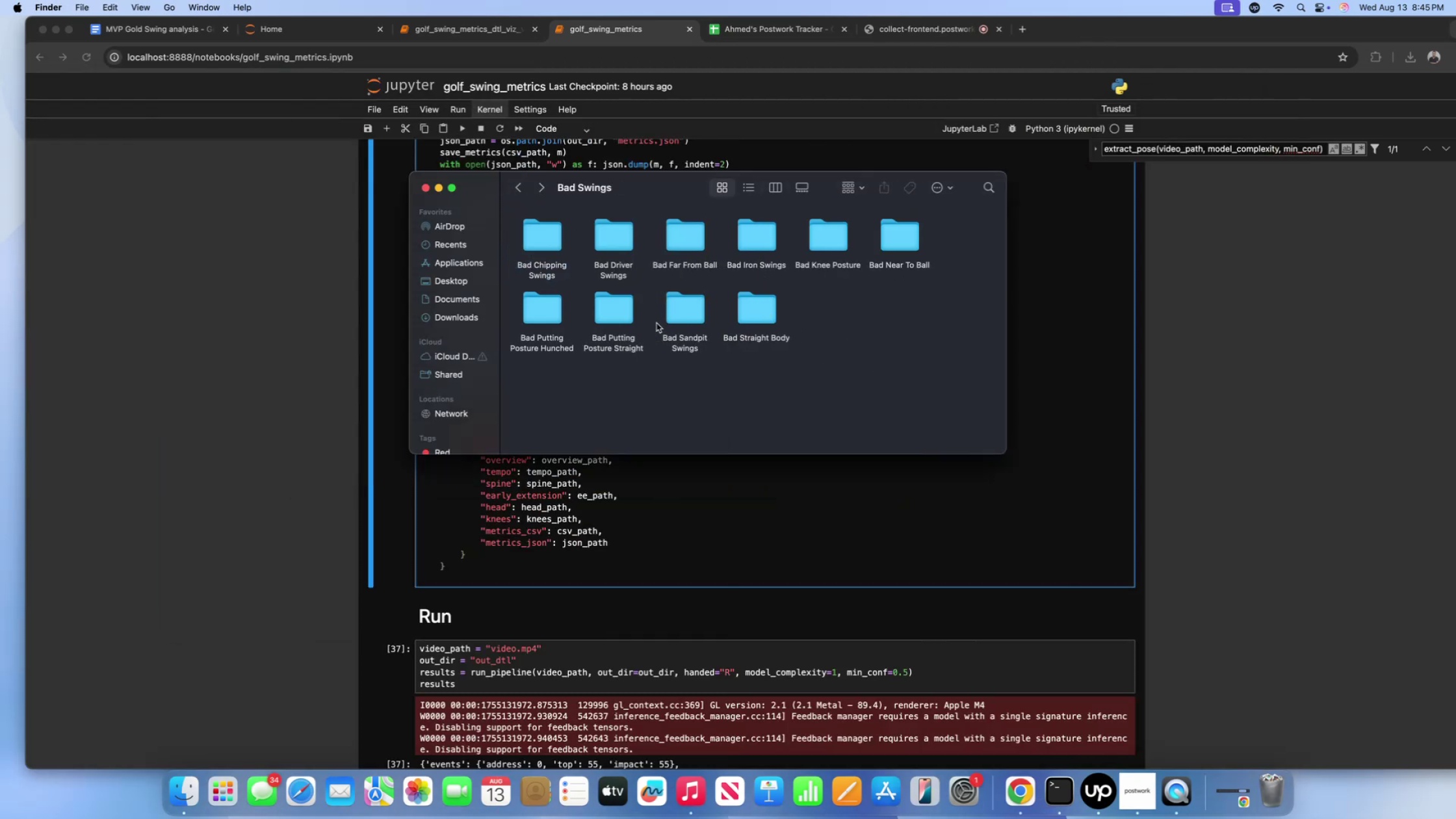 
double_click([688, 311])
 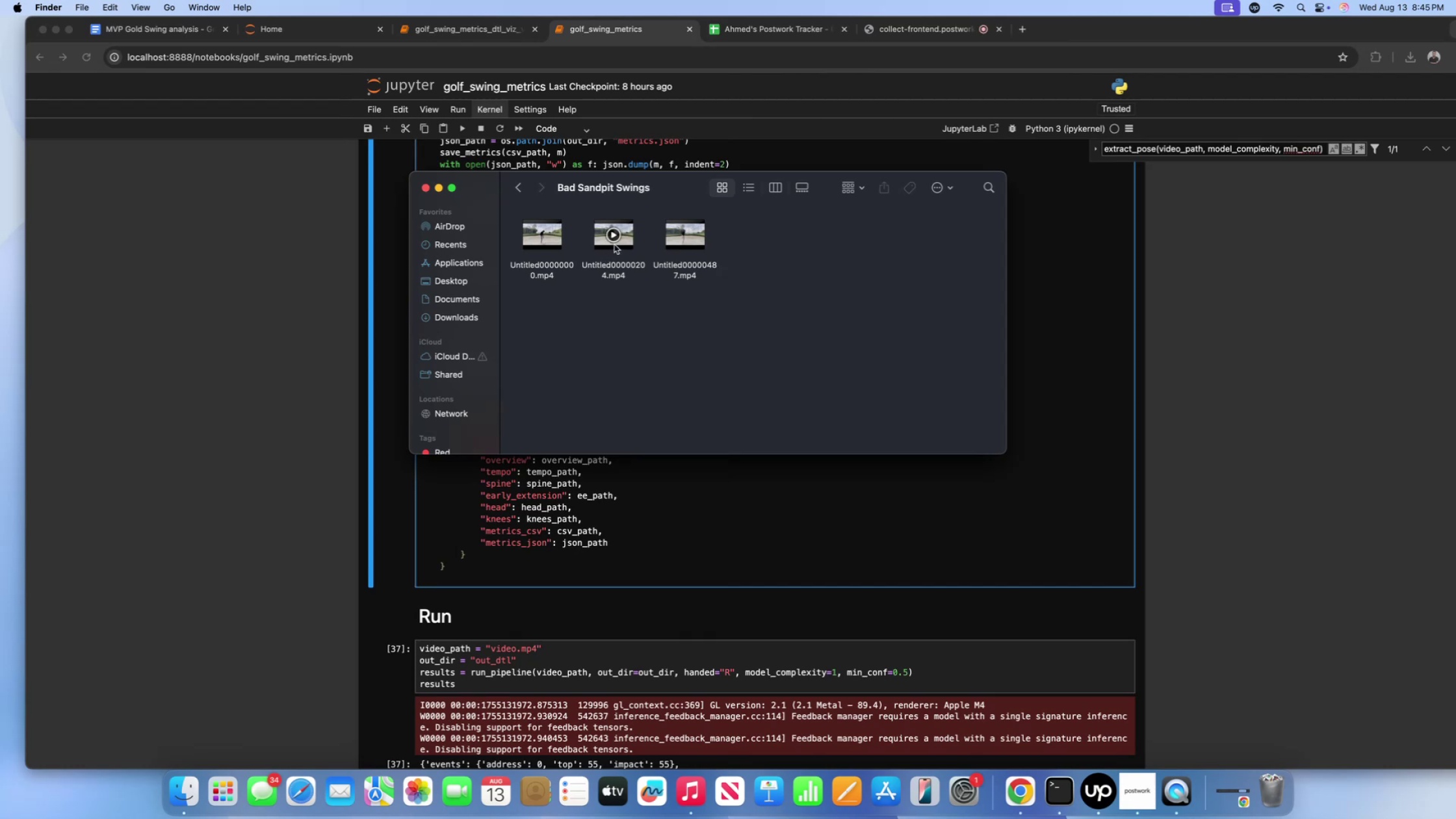 
double_click([614, 244])
 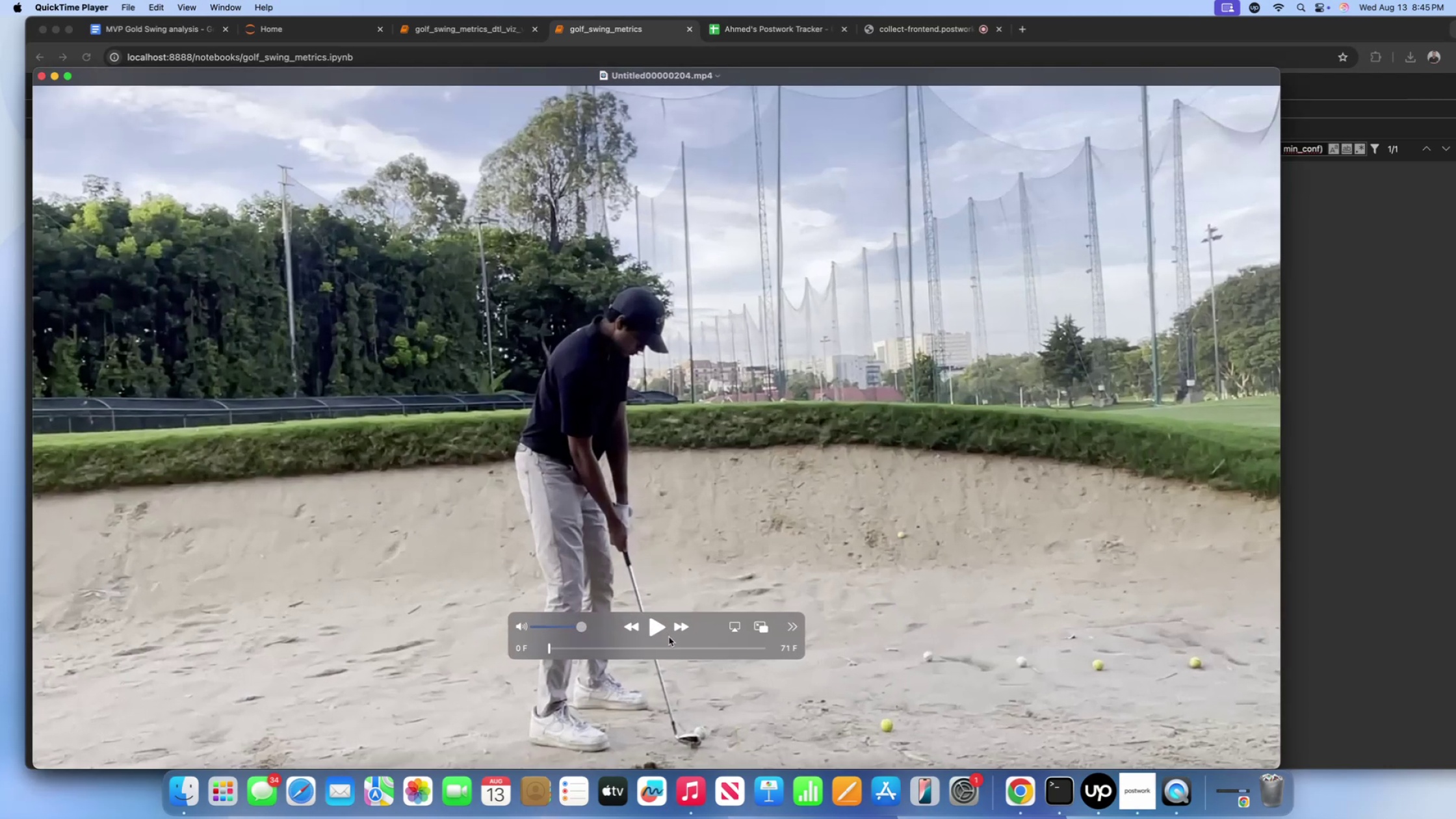 
left_click([662, 634])
 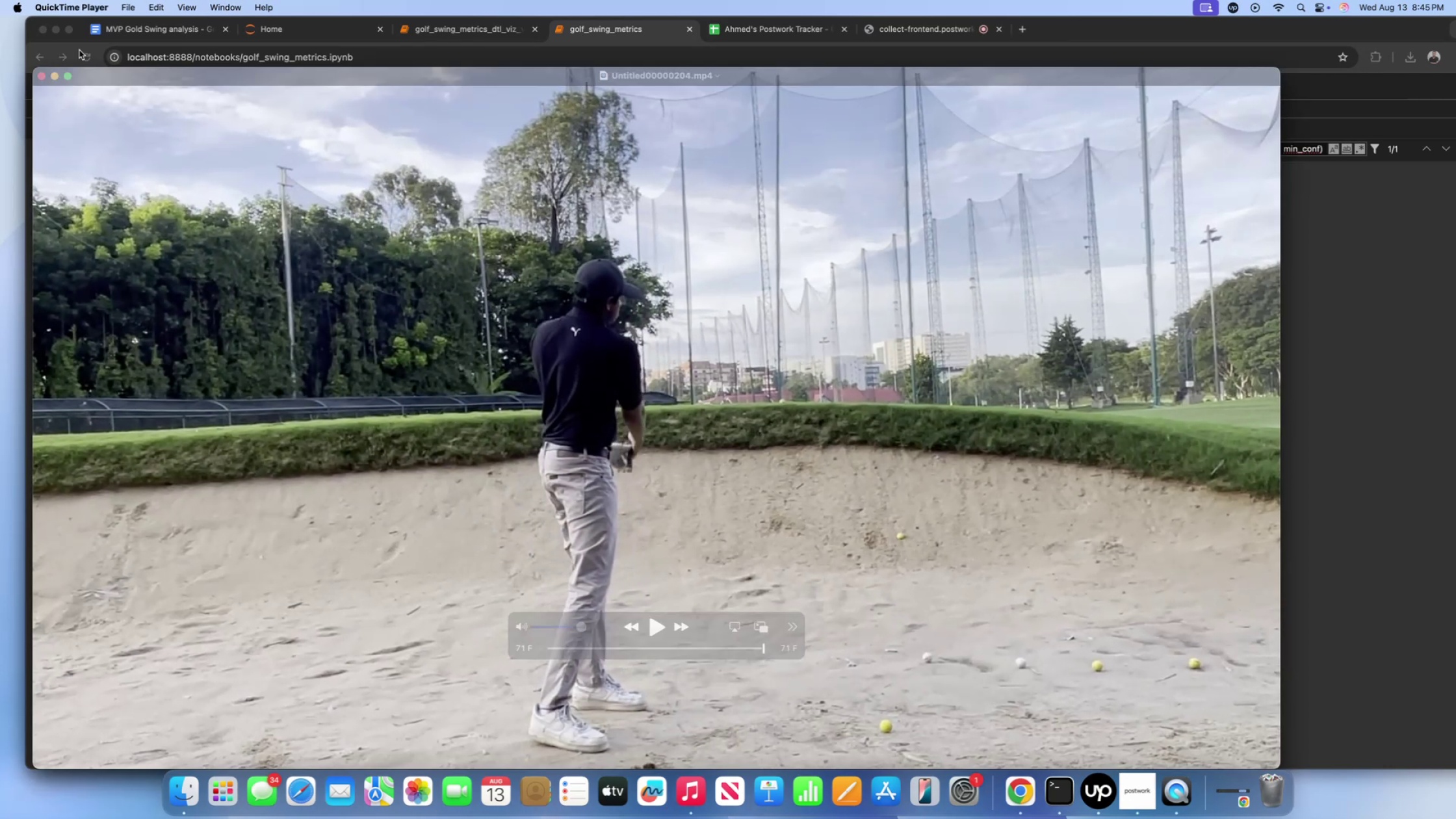 
left_click([42, 77])
 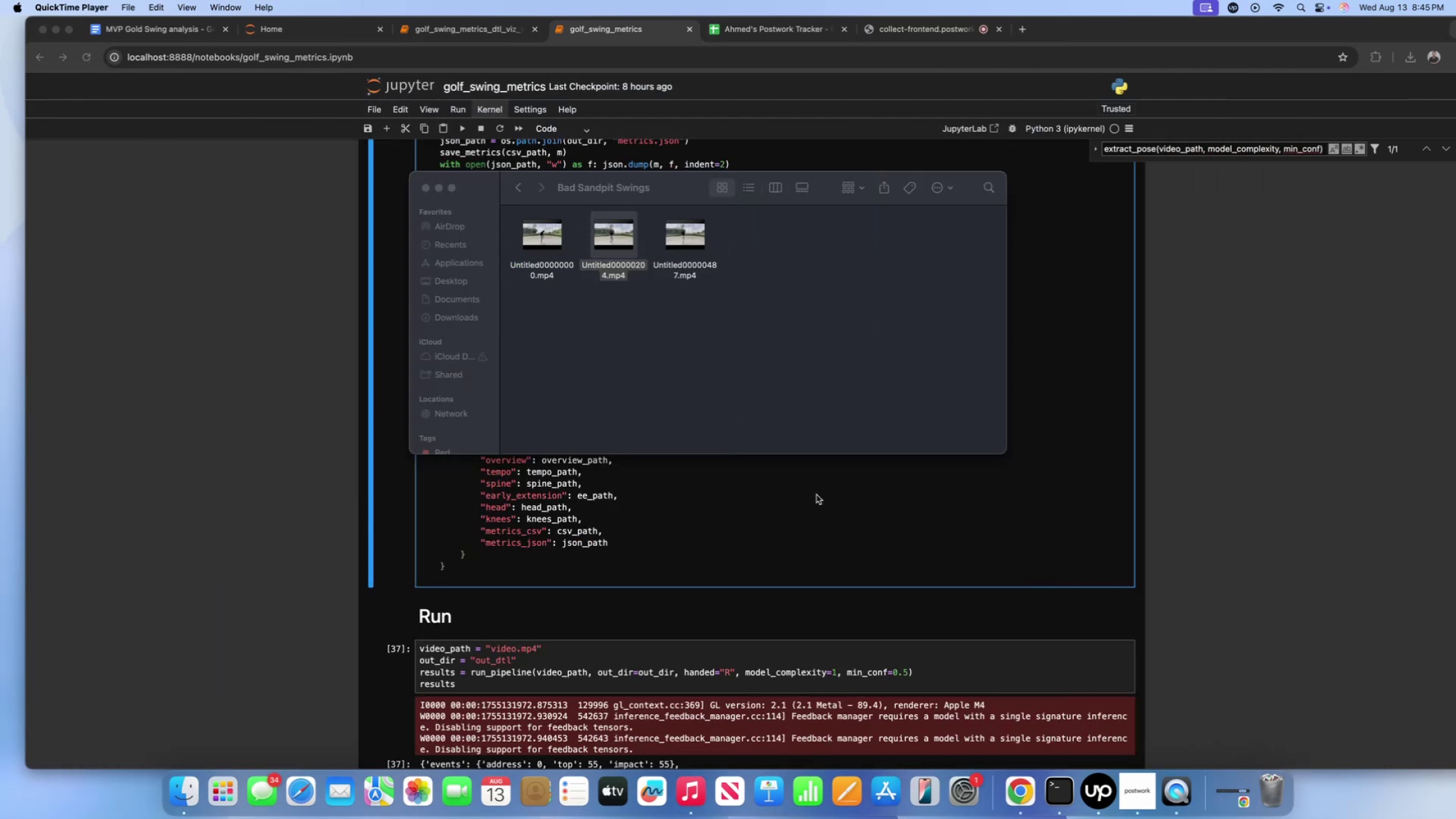 
left_click([833, 523])
 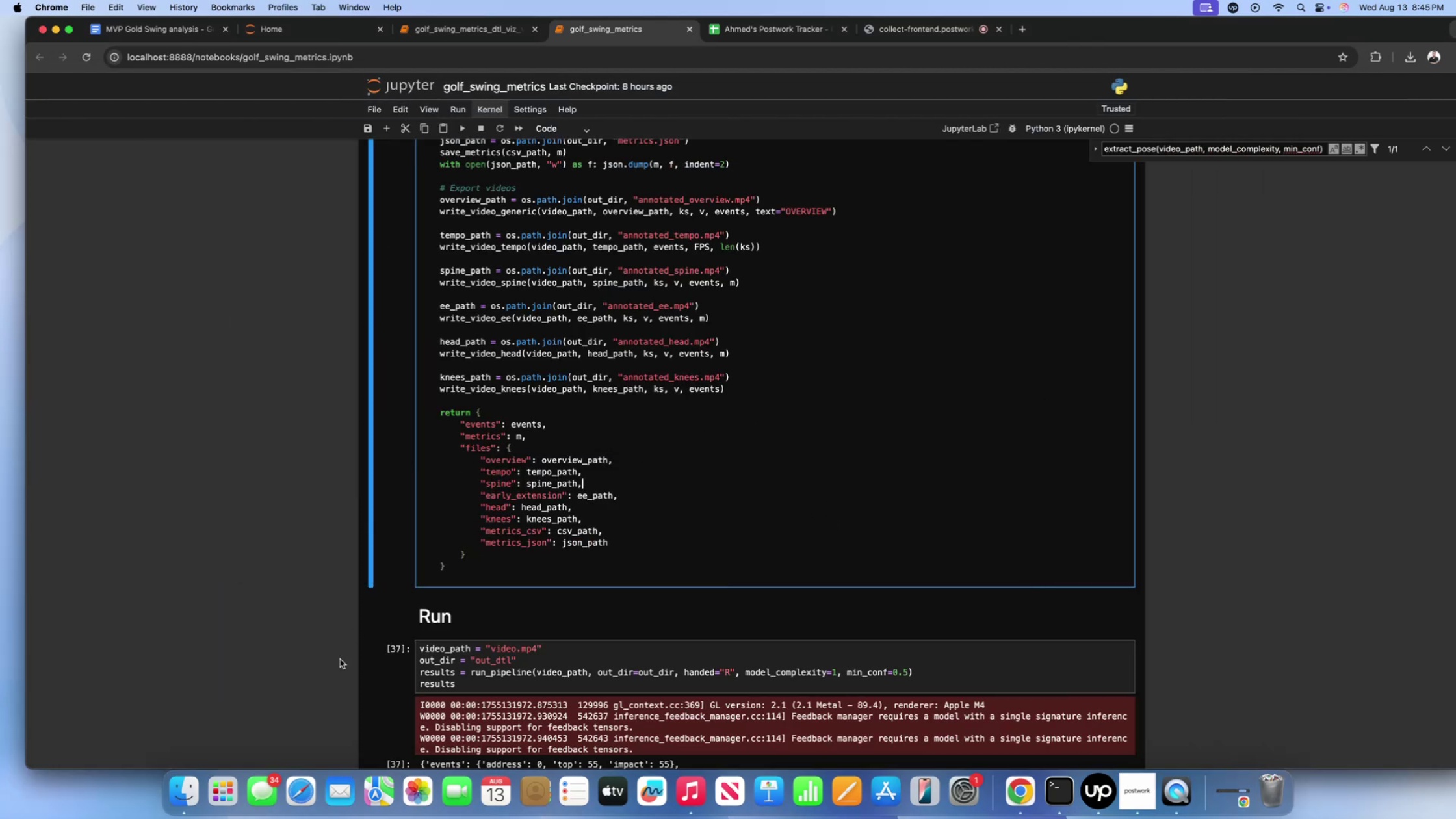 
left_click([176, 782])
 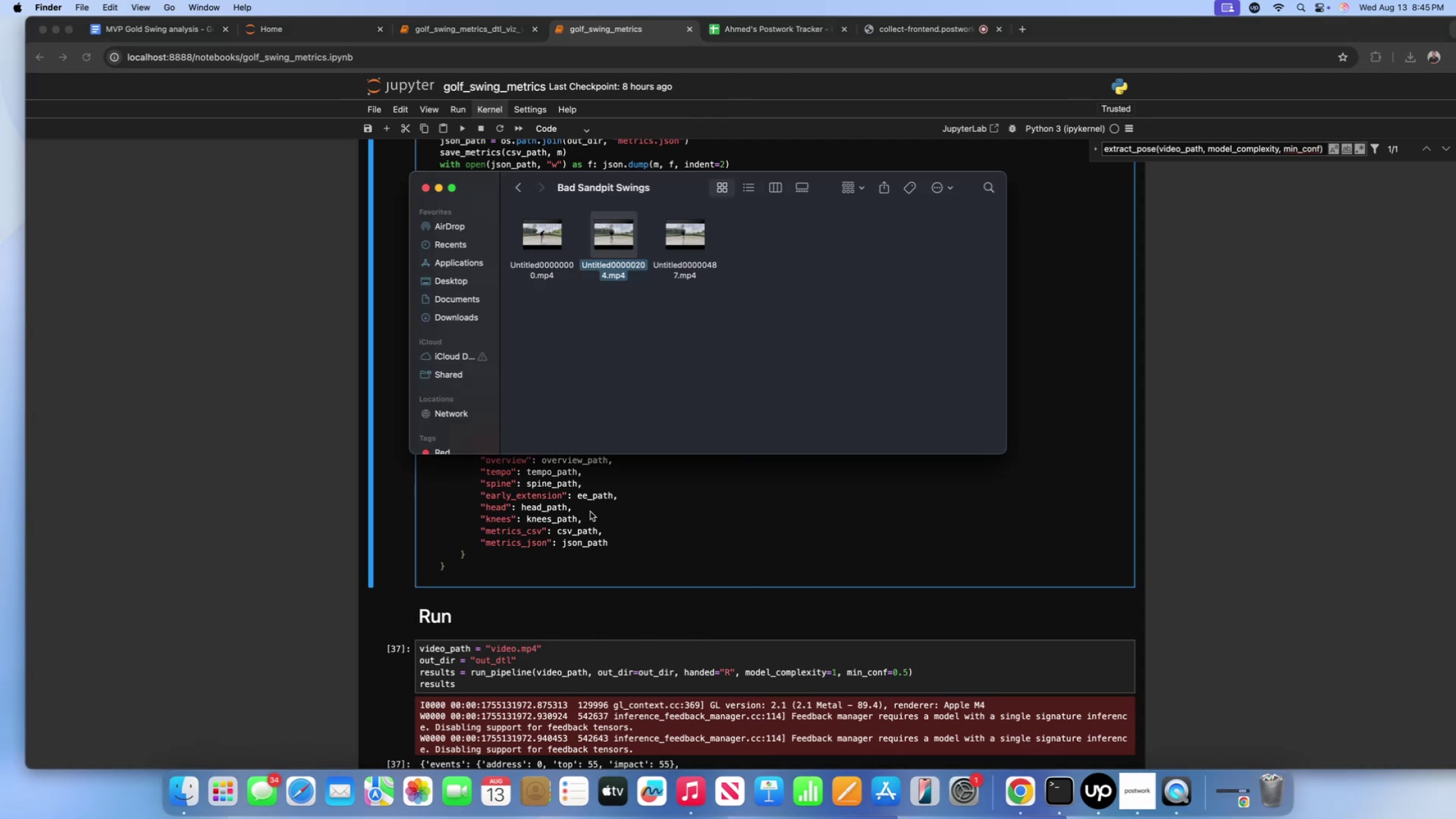 
left_click([590, 512])
 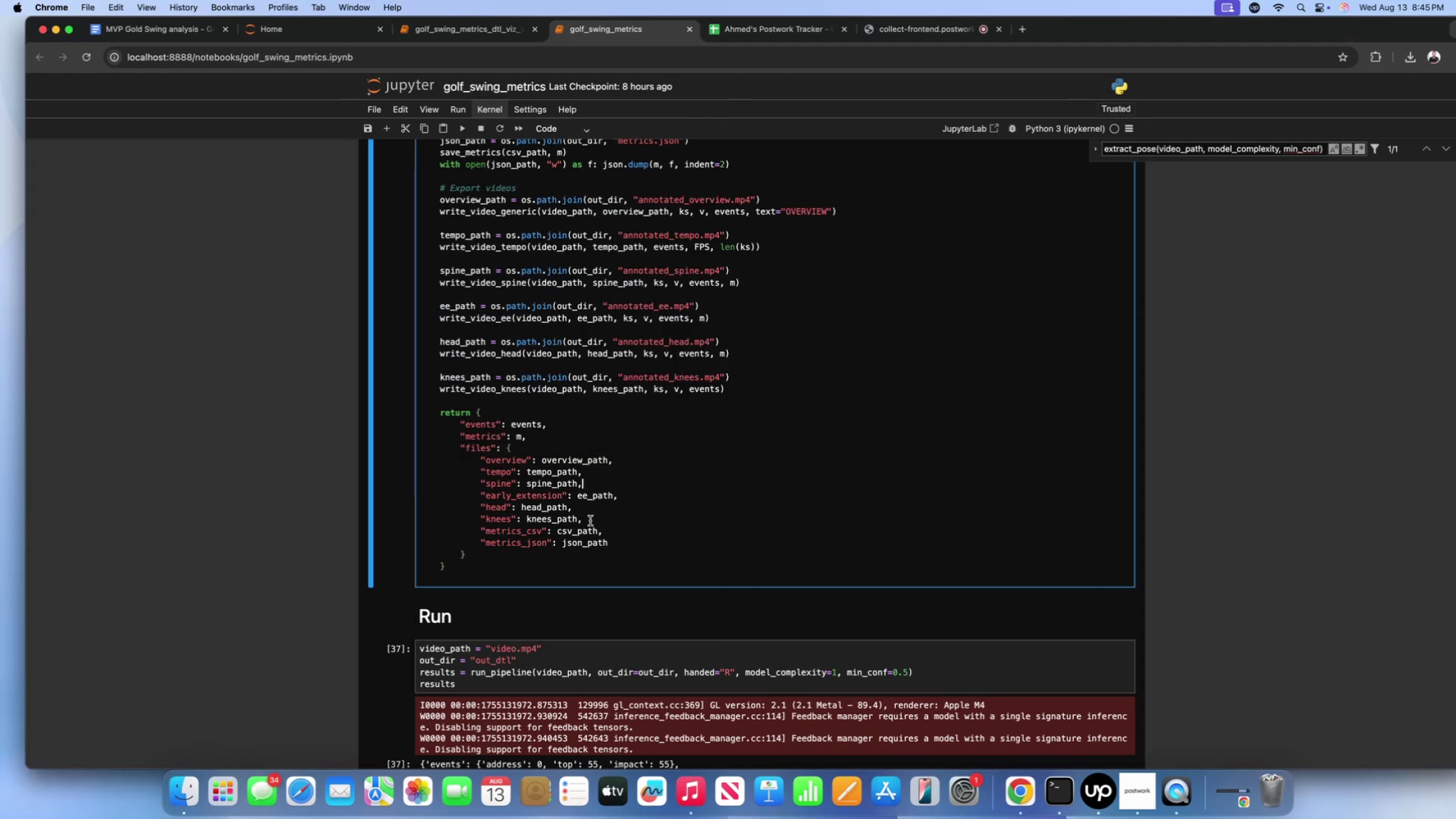 
scroll: coordinate [601, 493], scroll_direction: down, amount: 23.0
 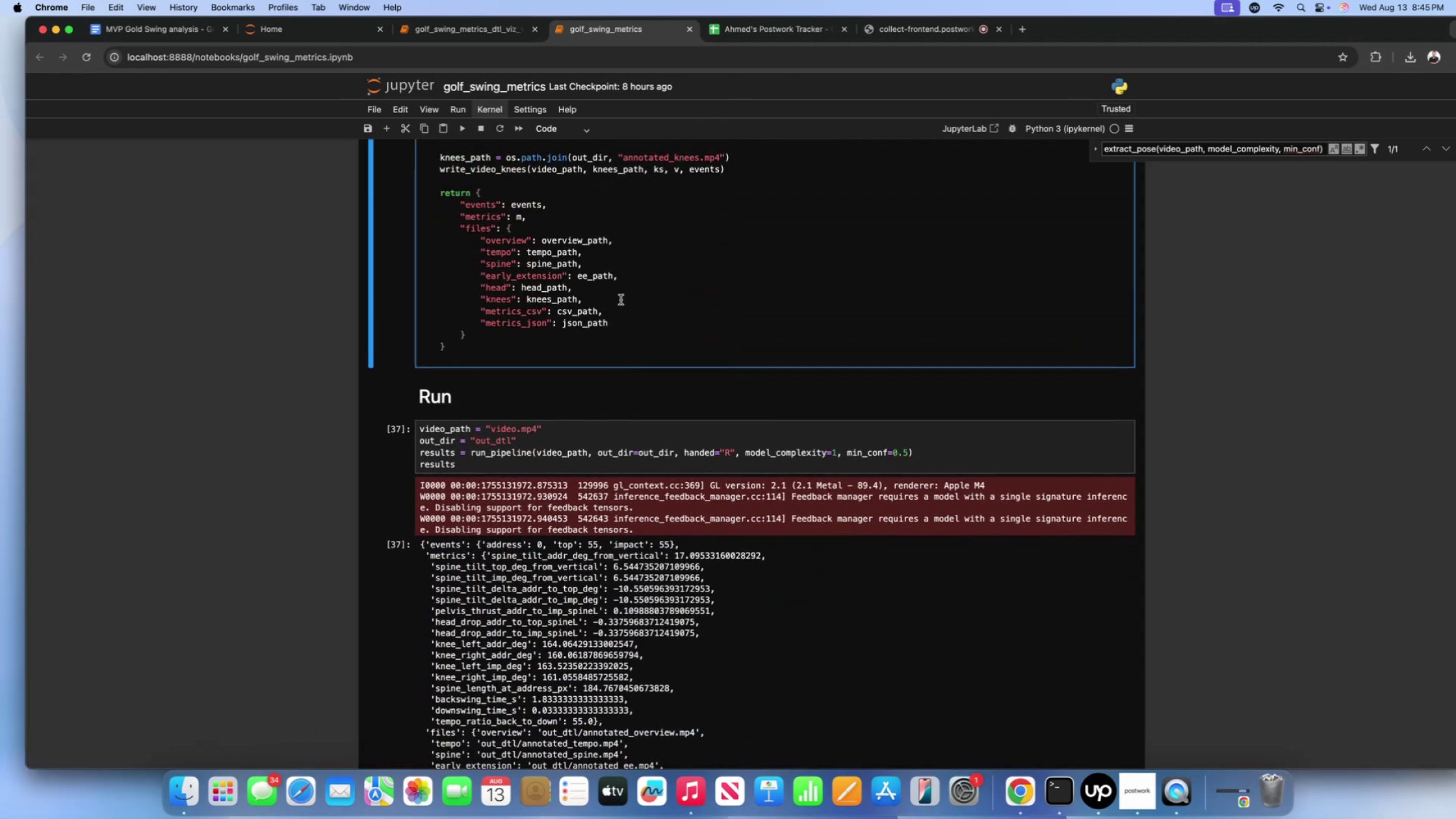 
left_click([621, 300])
 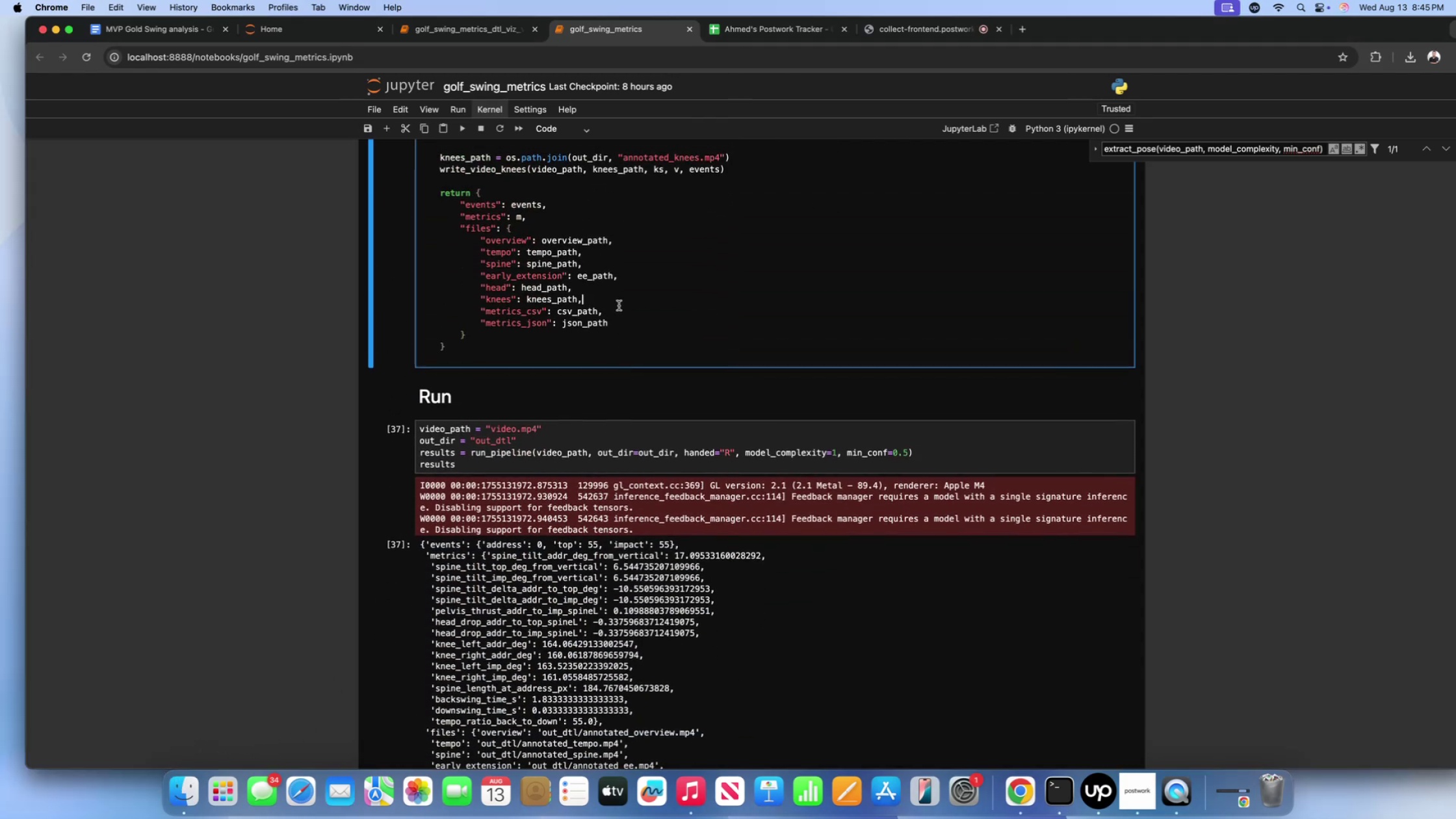 
left_click_drag(start_coordinate=[519, 569], to_coordinate=[576, 575])
 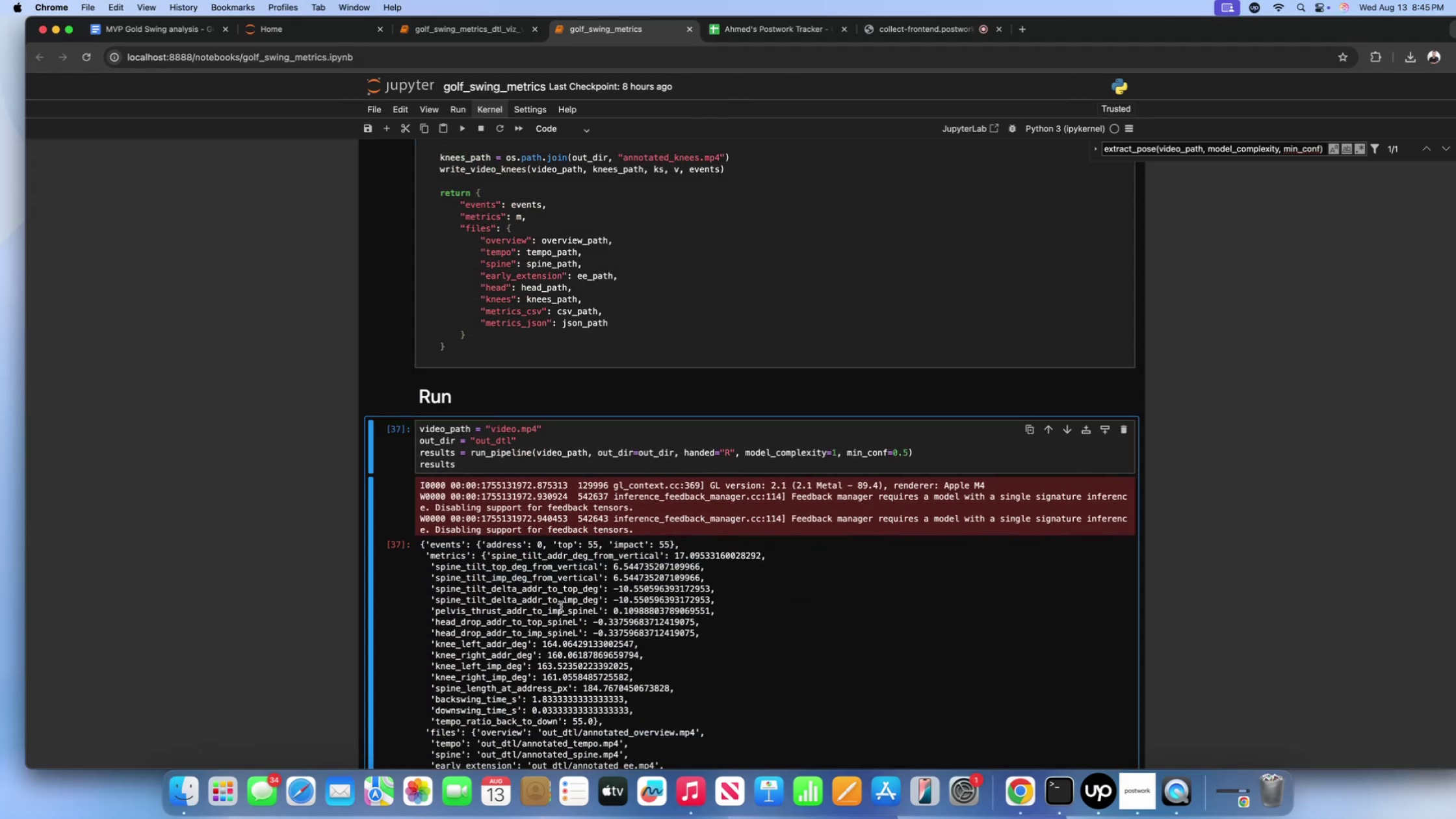 
left_click([561, 606])
 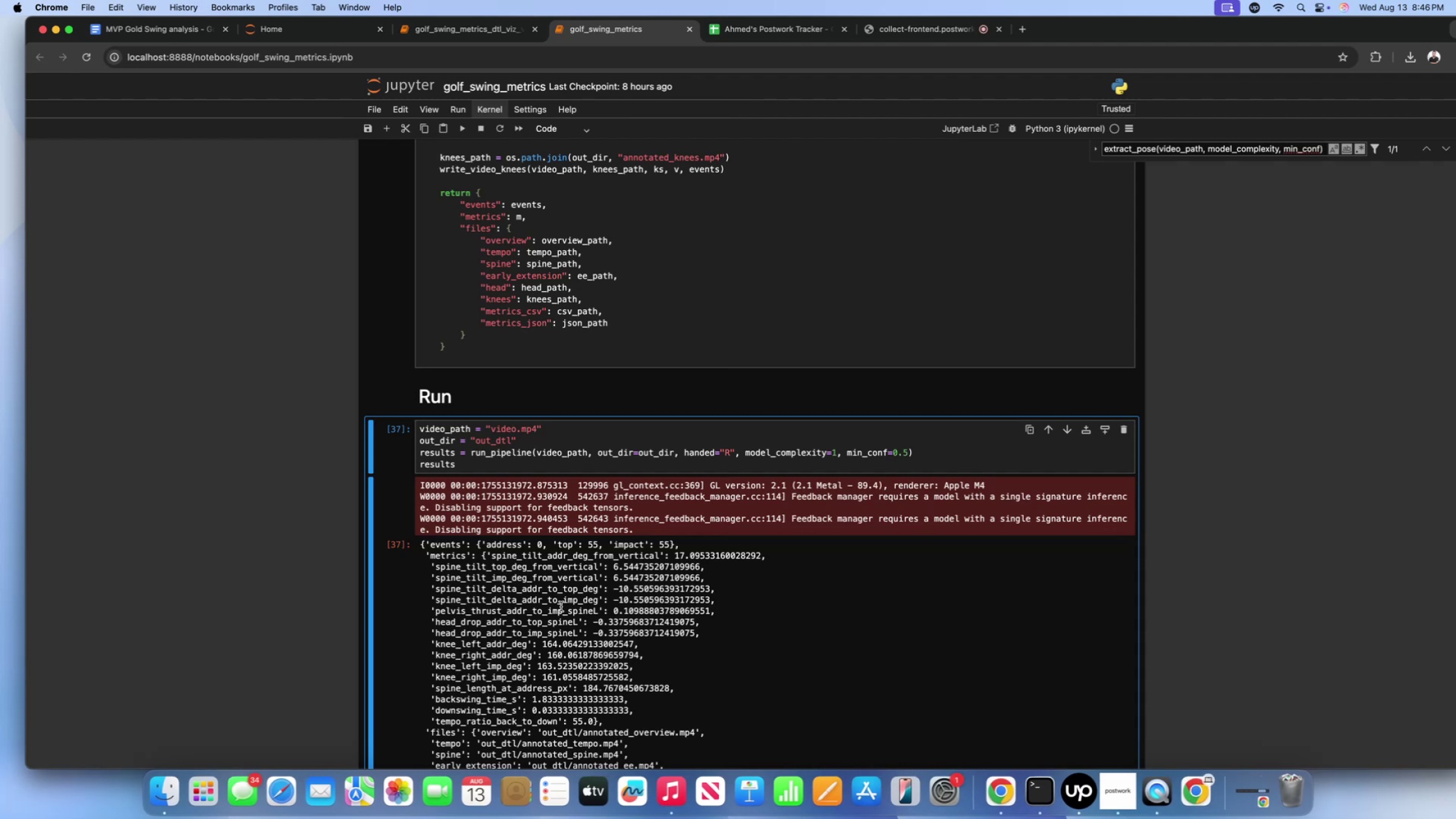 
wait(6.55)
 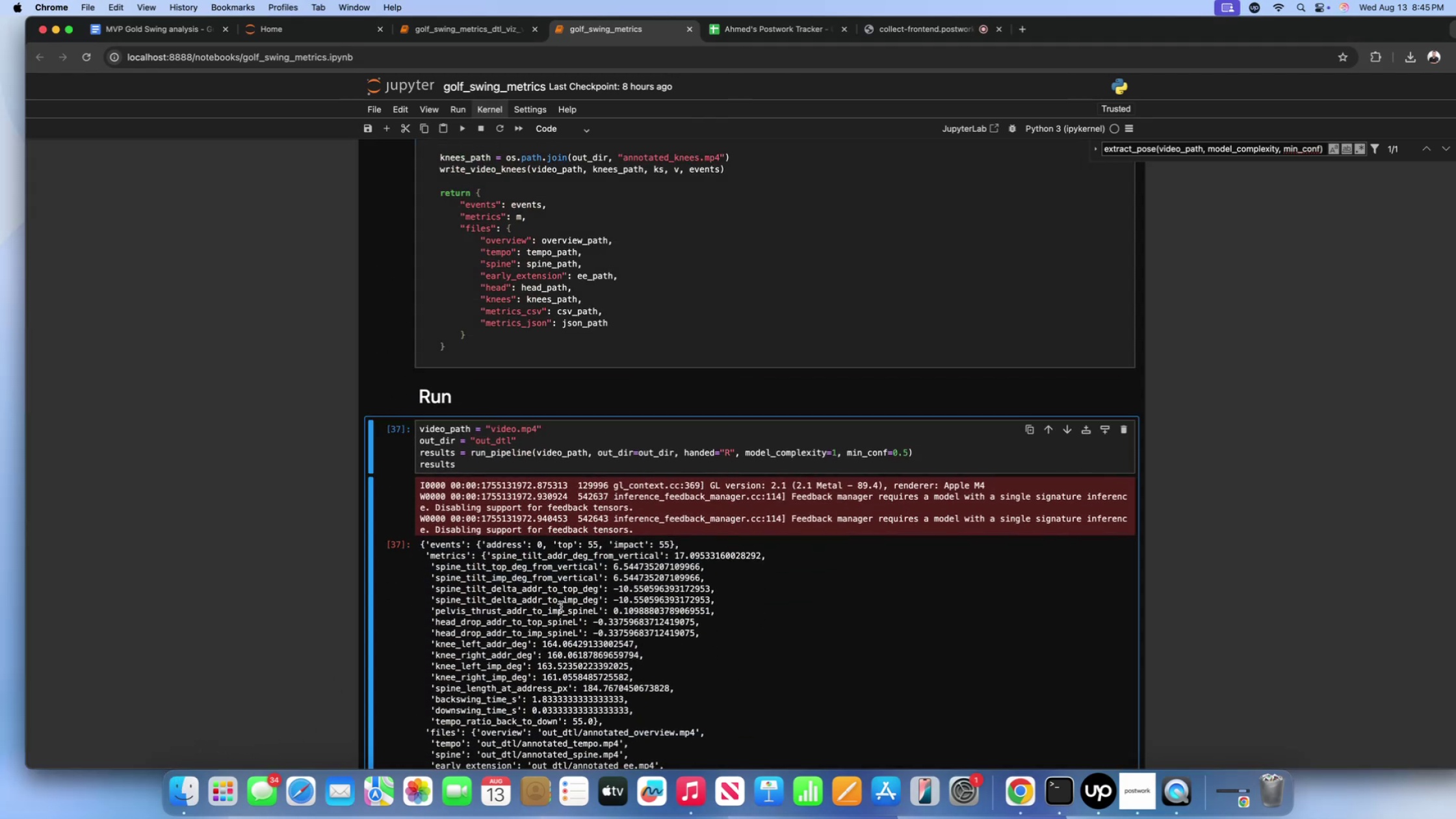 
left_click([129, 40])
 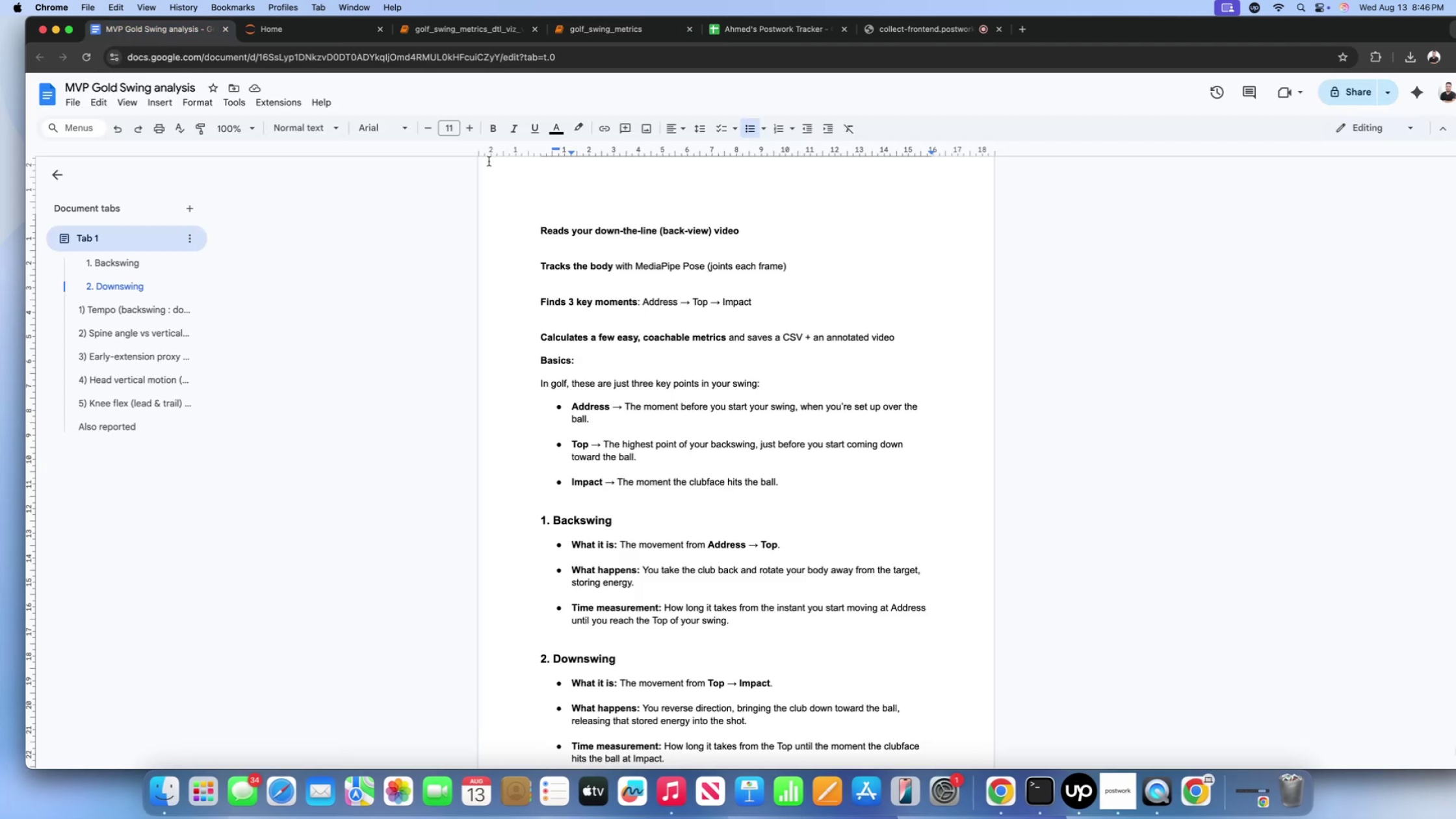 
left_click([444, 34])
 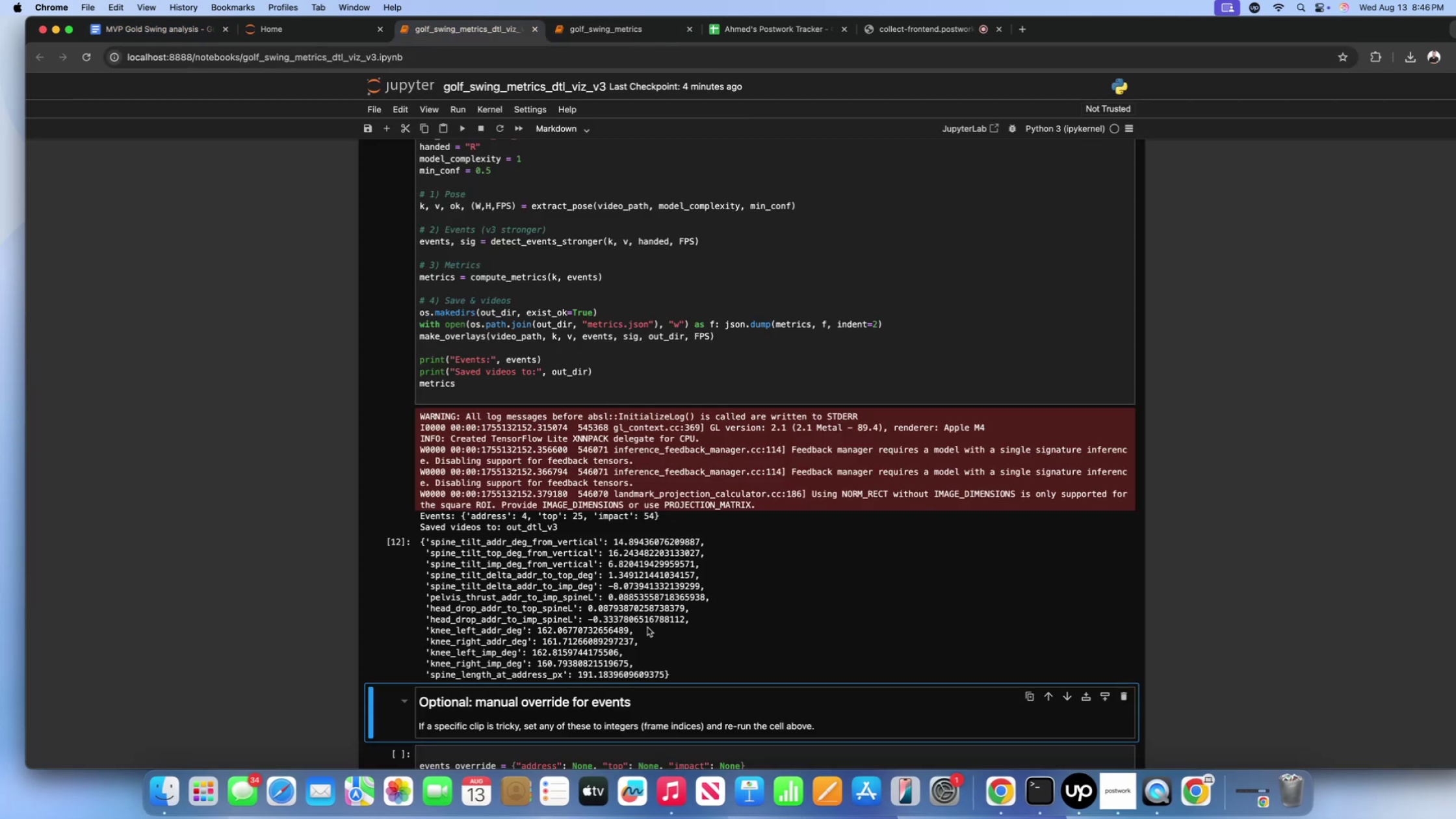 
scroll: coordinate [535, 636], scroll_direction: down, amount: 26.0
 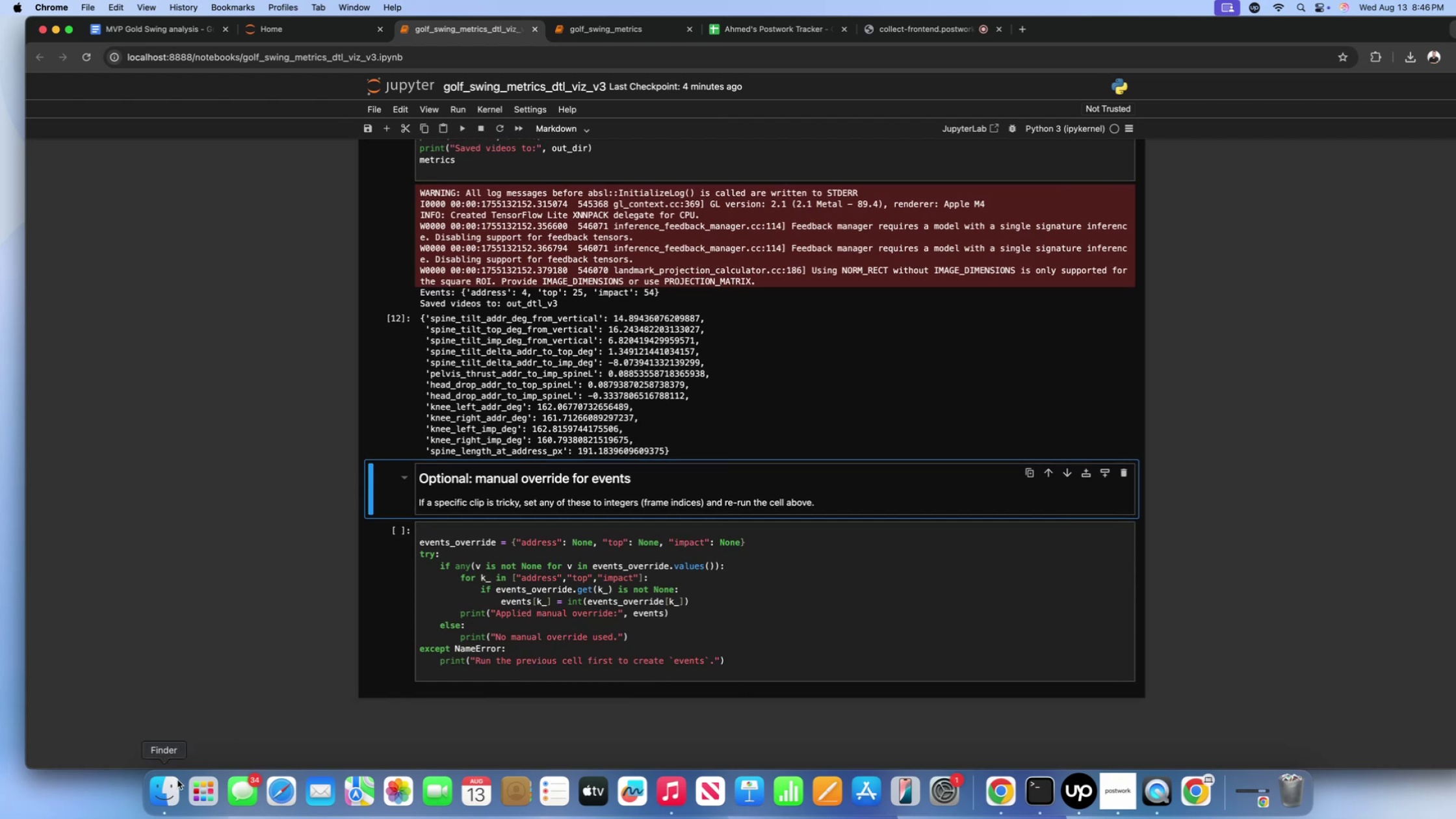 
left_click([175, 782])
 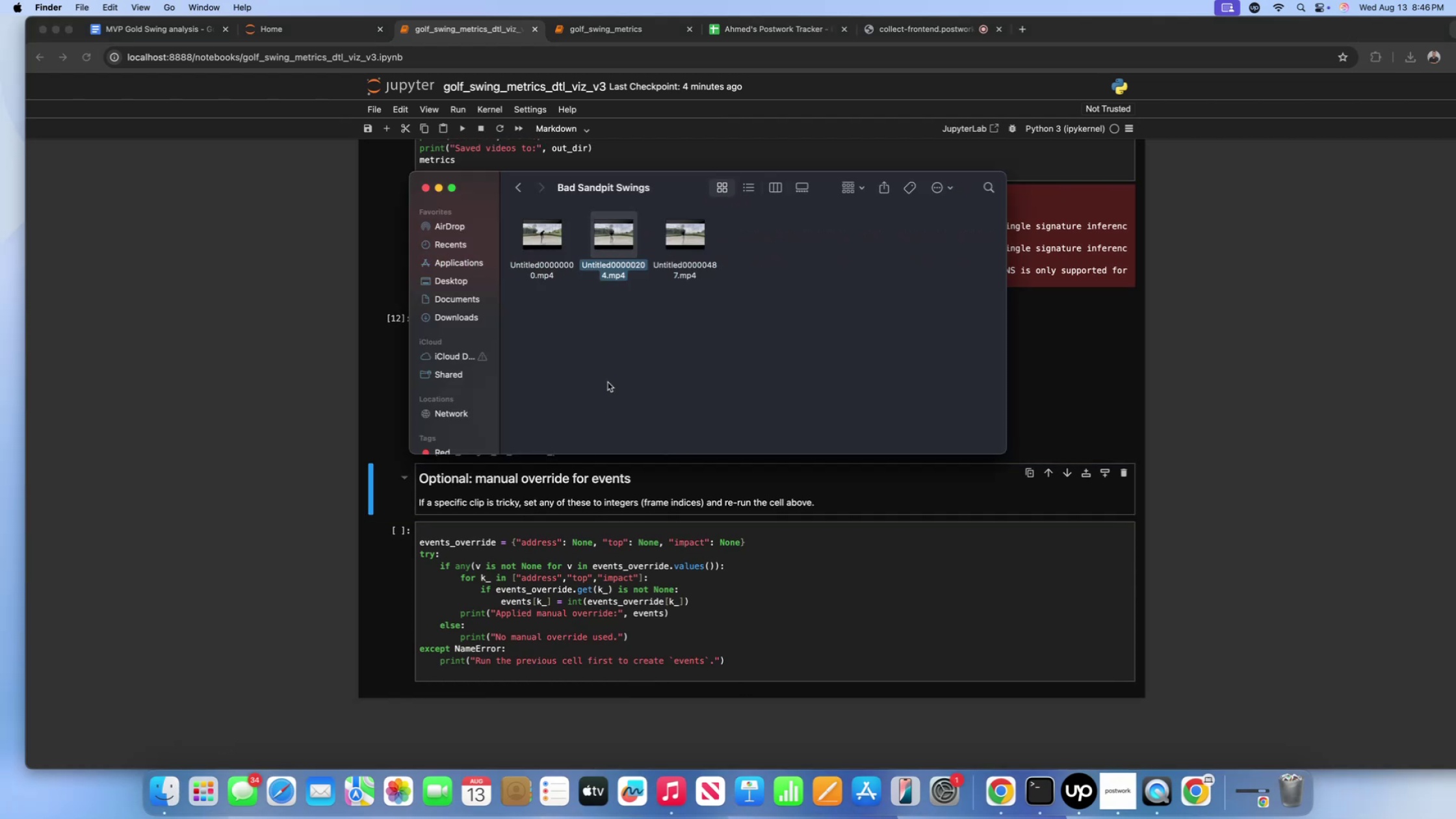 
scroll: coordinate [606, 374], scroll_direction: down, amount: 1.0
 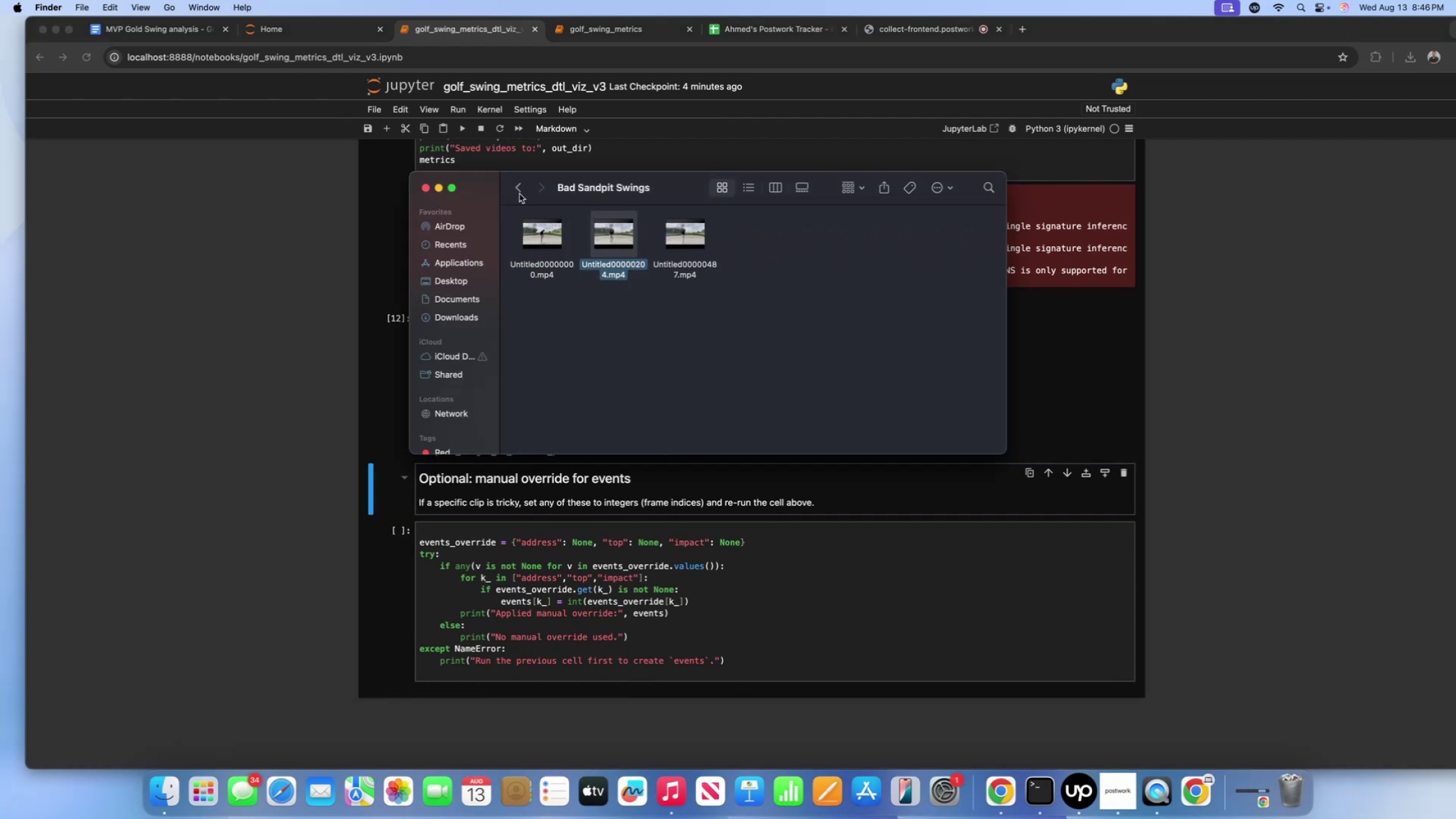 
left_click([519, 194])
 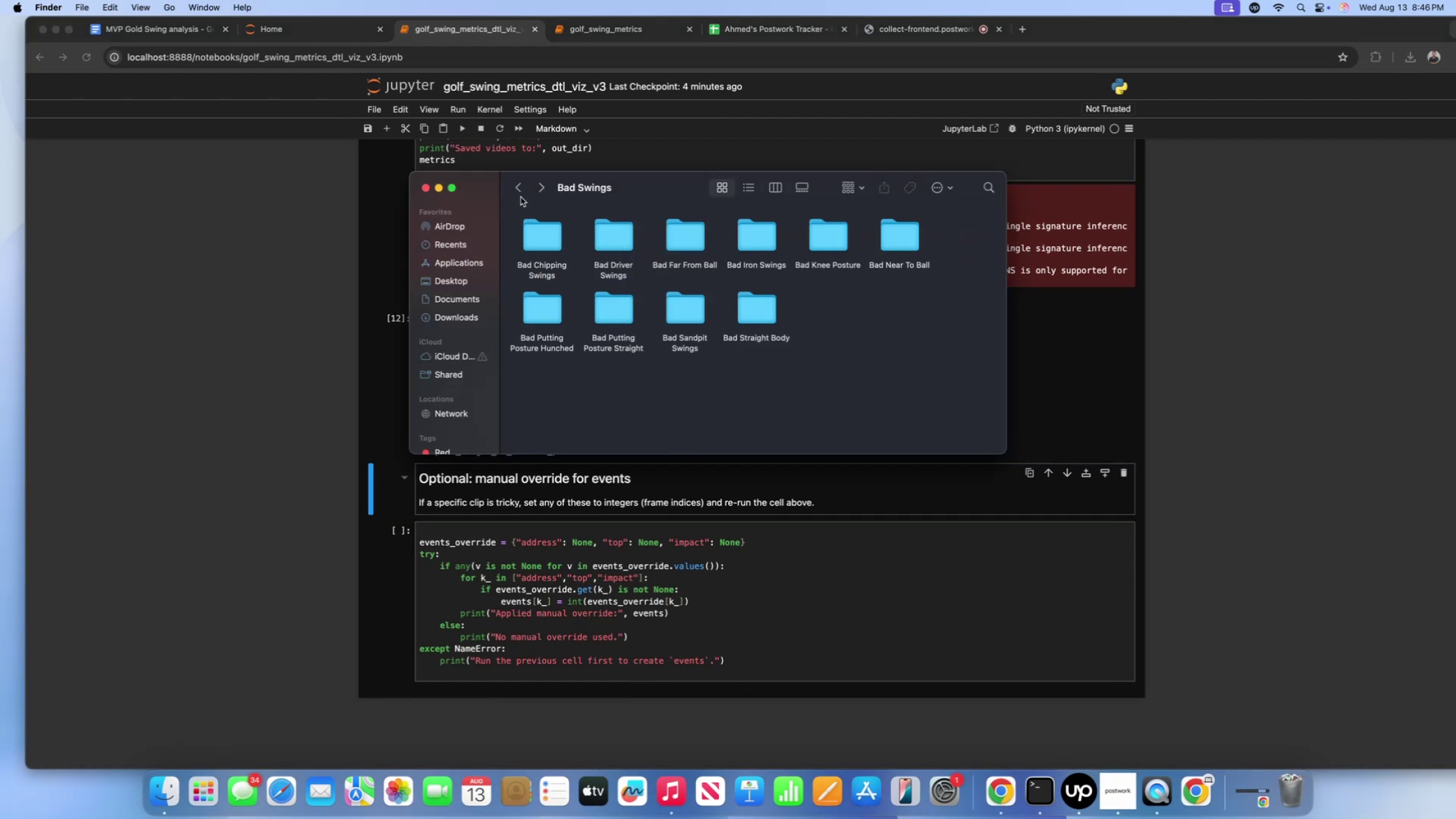 
left_click([521, 197])
 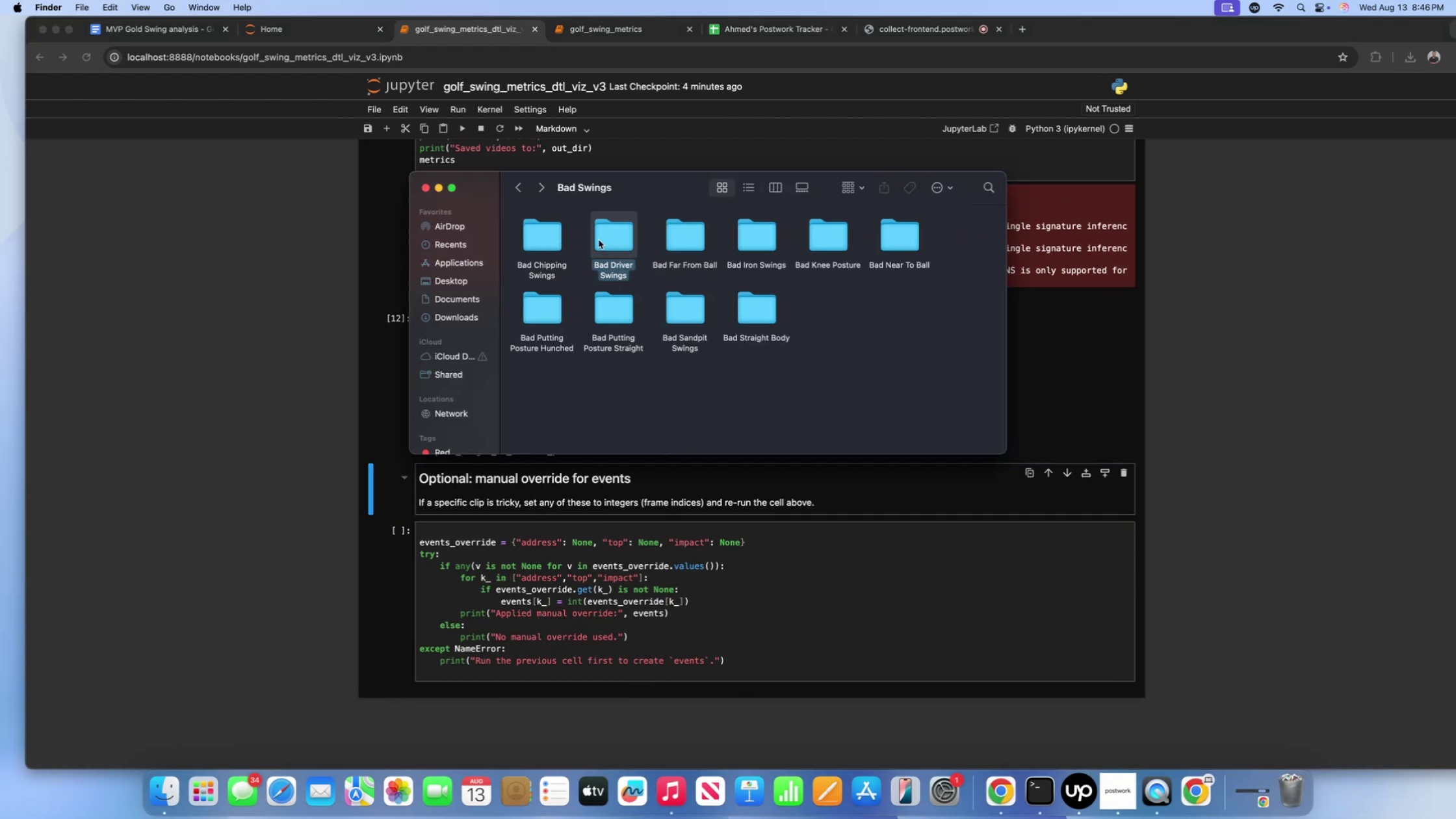 
double_click([598, 240])
 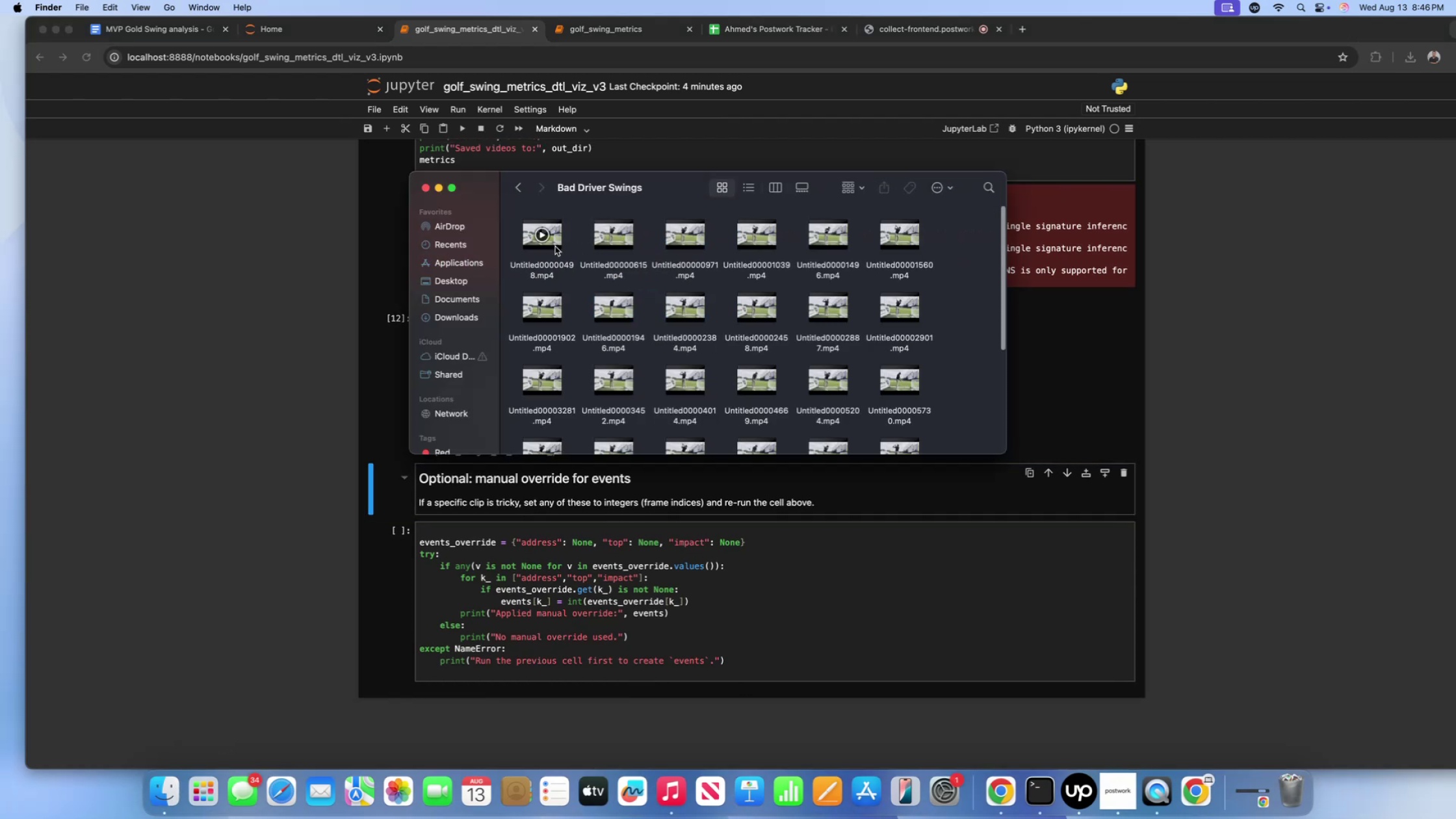 
left_click([555, 246])
 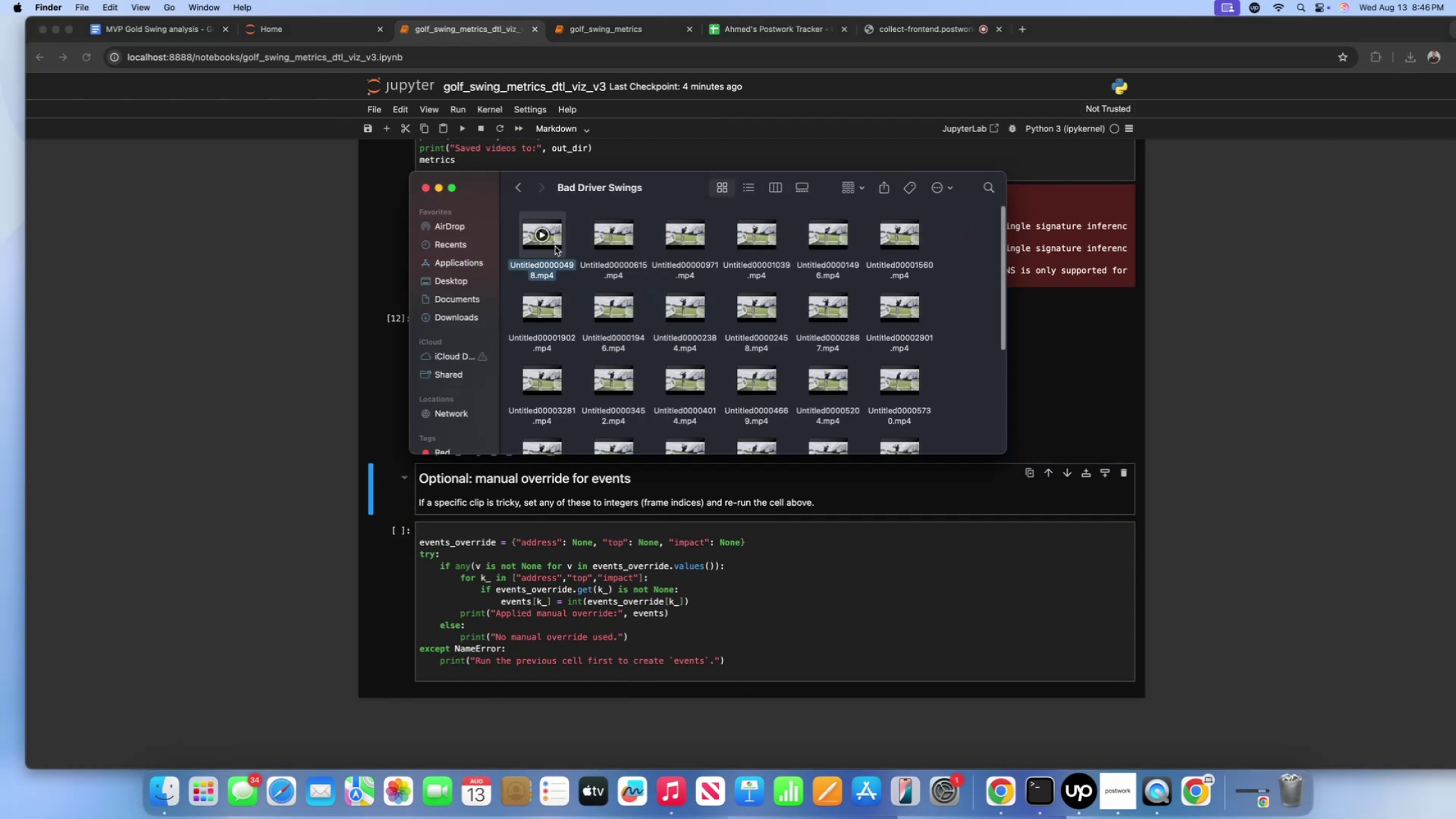 
left_click([555, 246])
 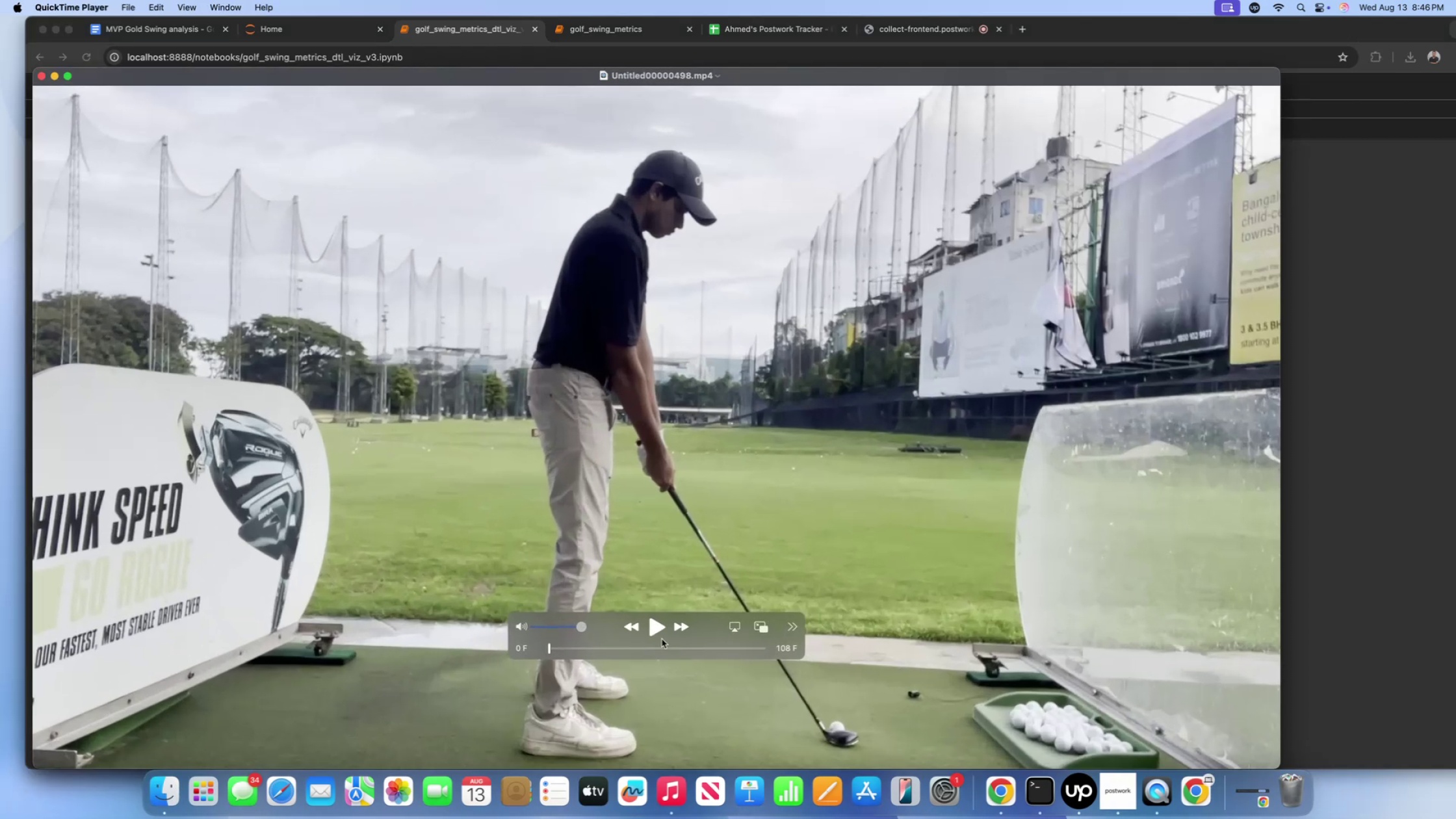 
left_click([655, 625])
 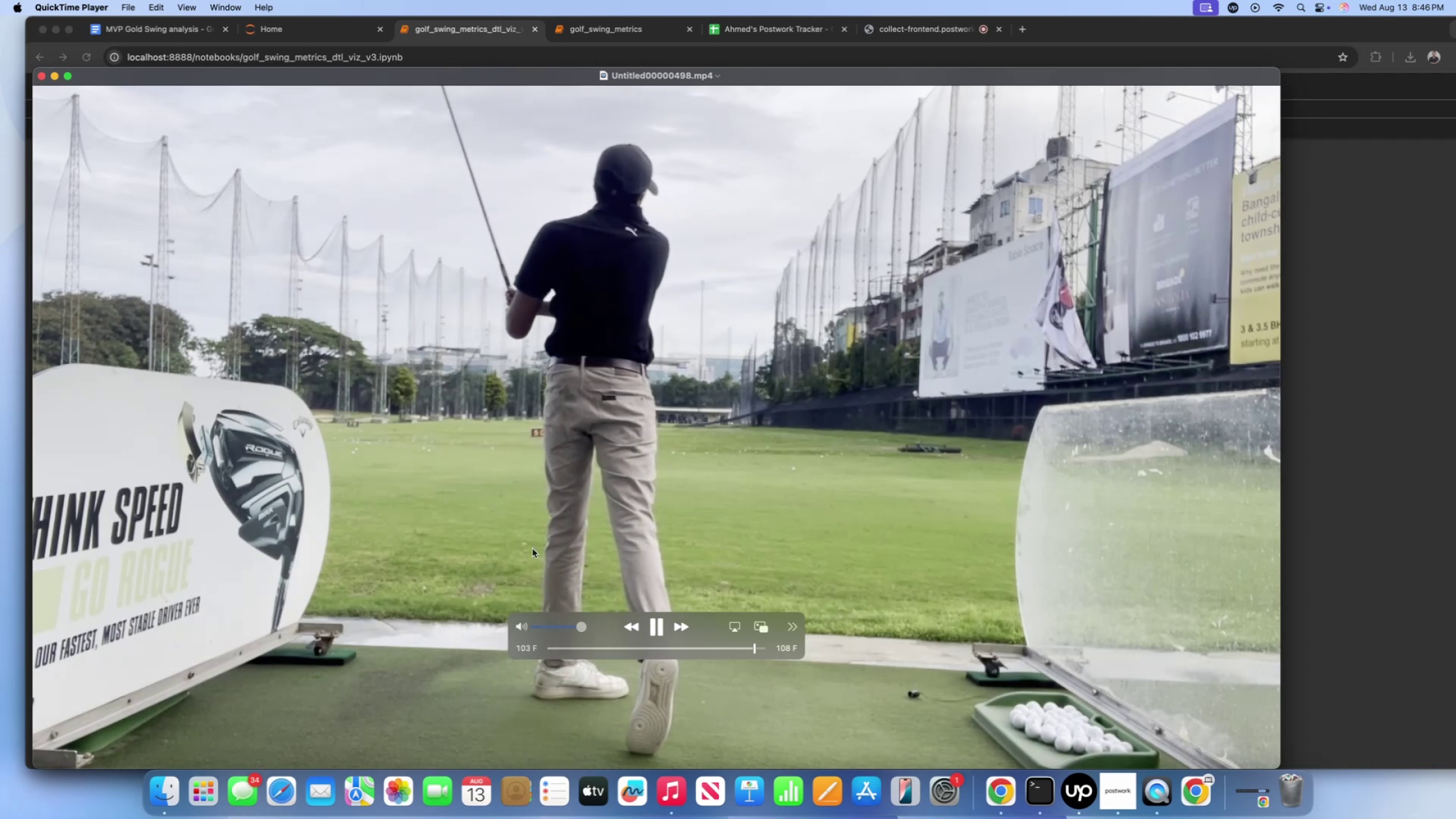 
wait(5.11)
 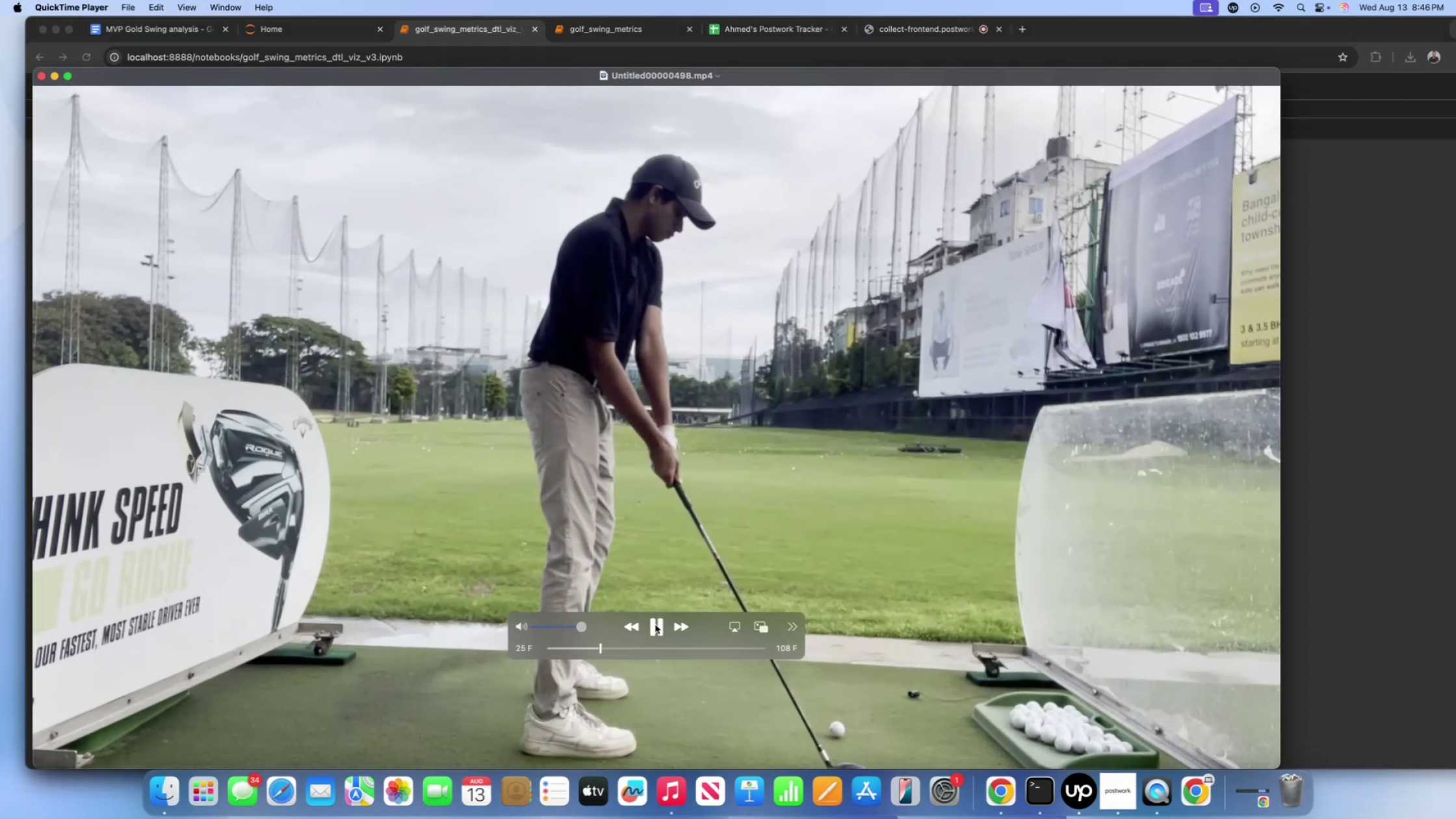 
left_click([41, 80])
 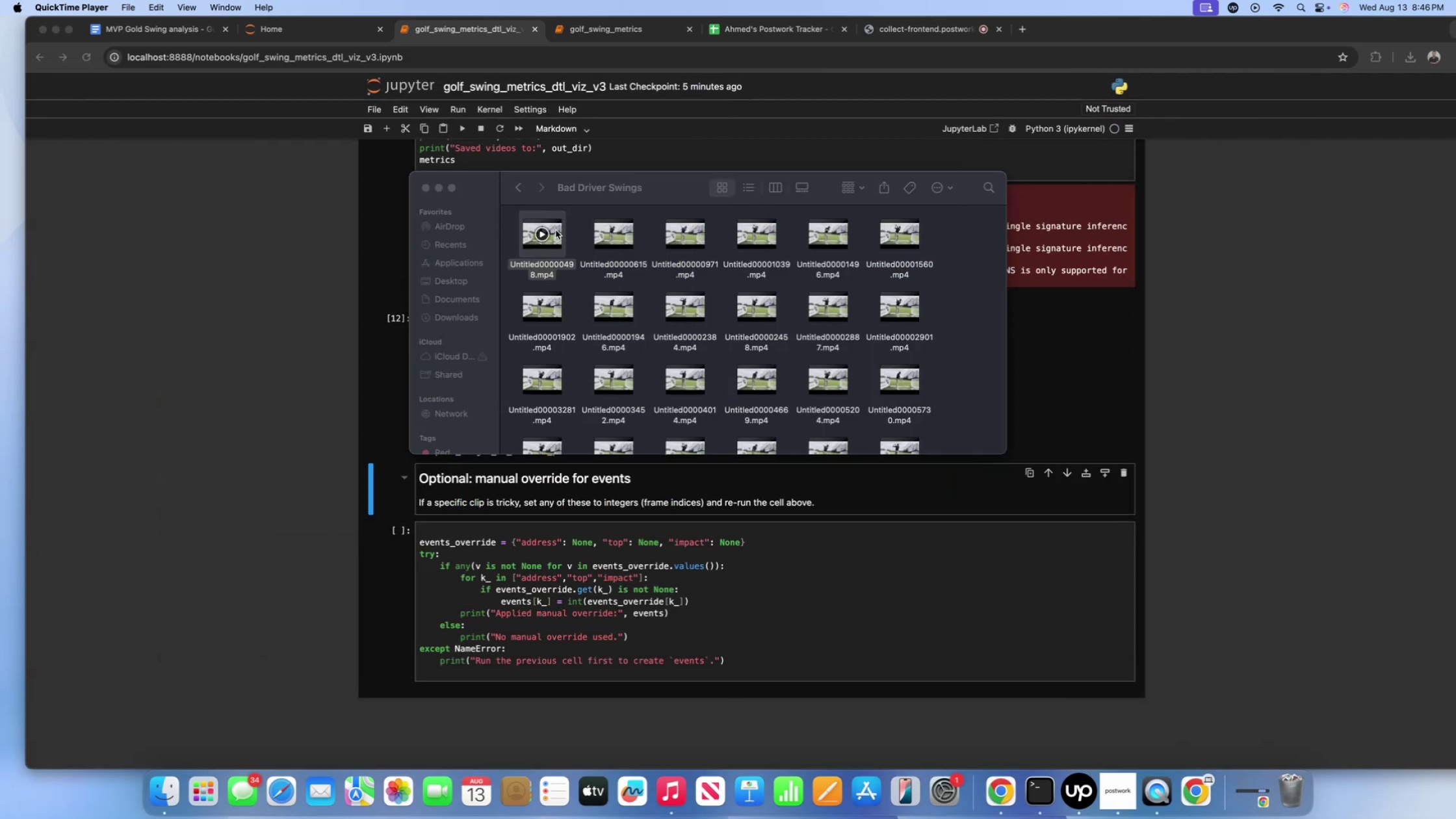 
key(Control+ControlLeft)
 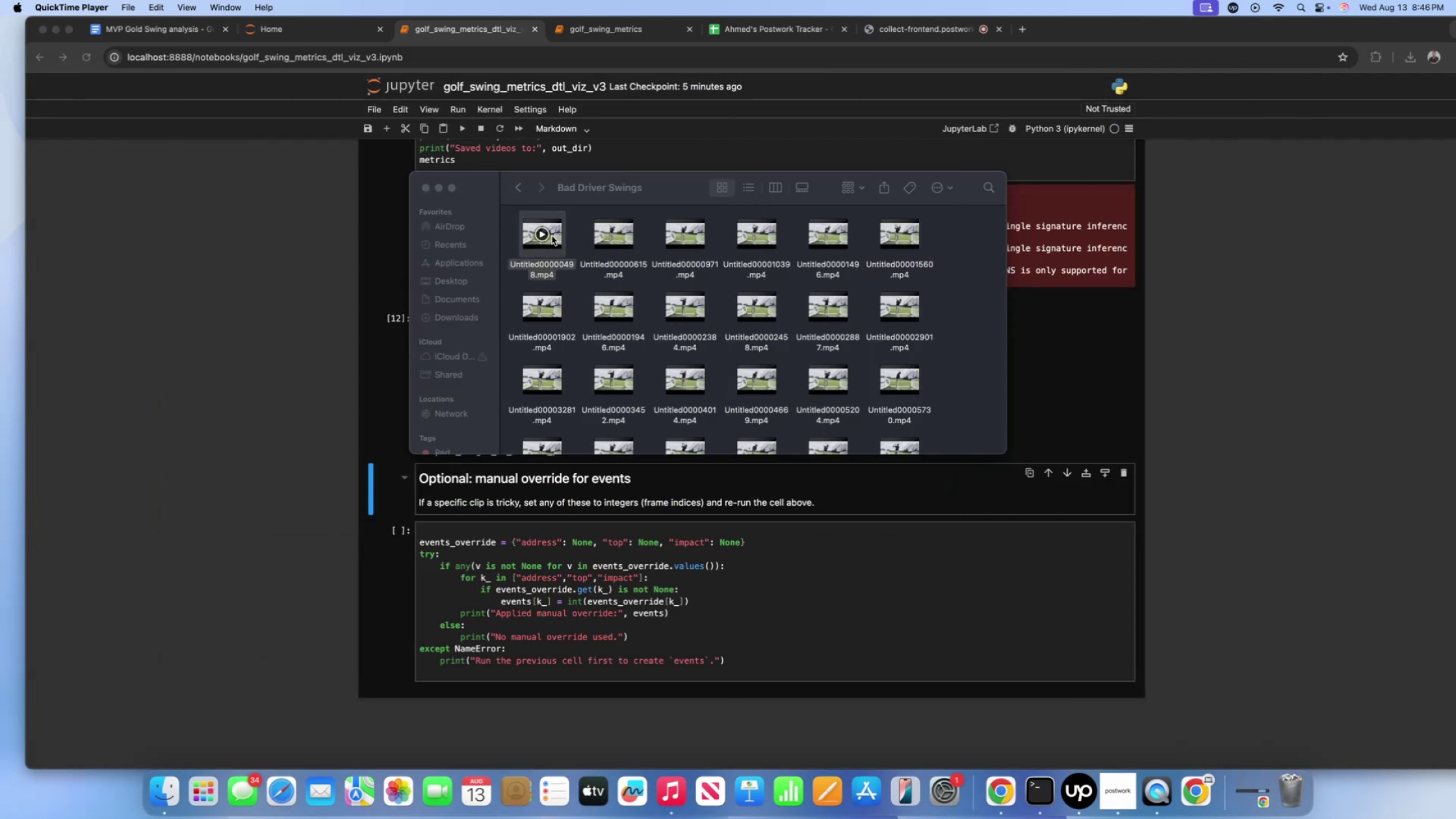 
left_click([552, 236])
 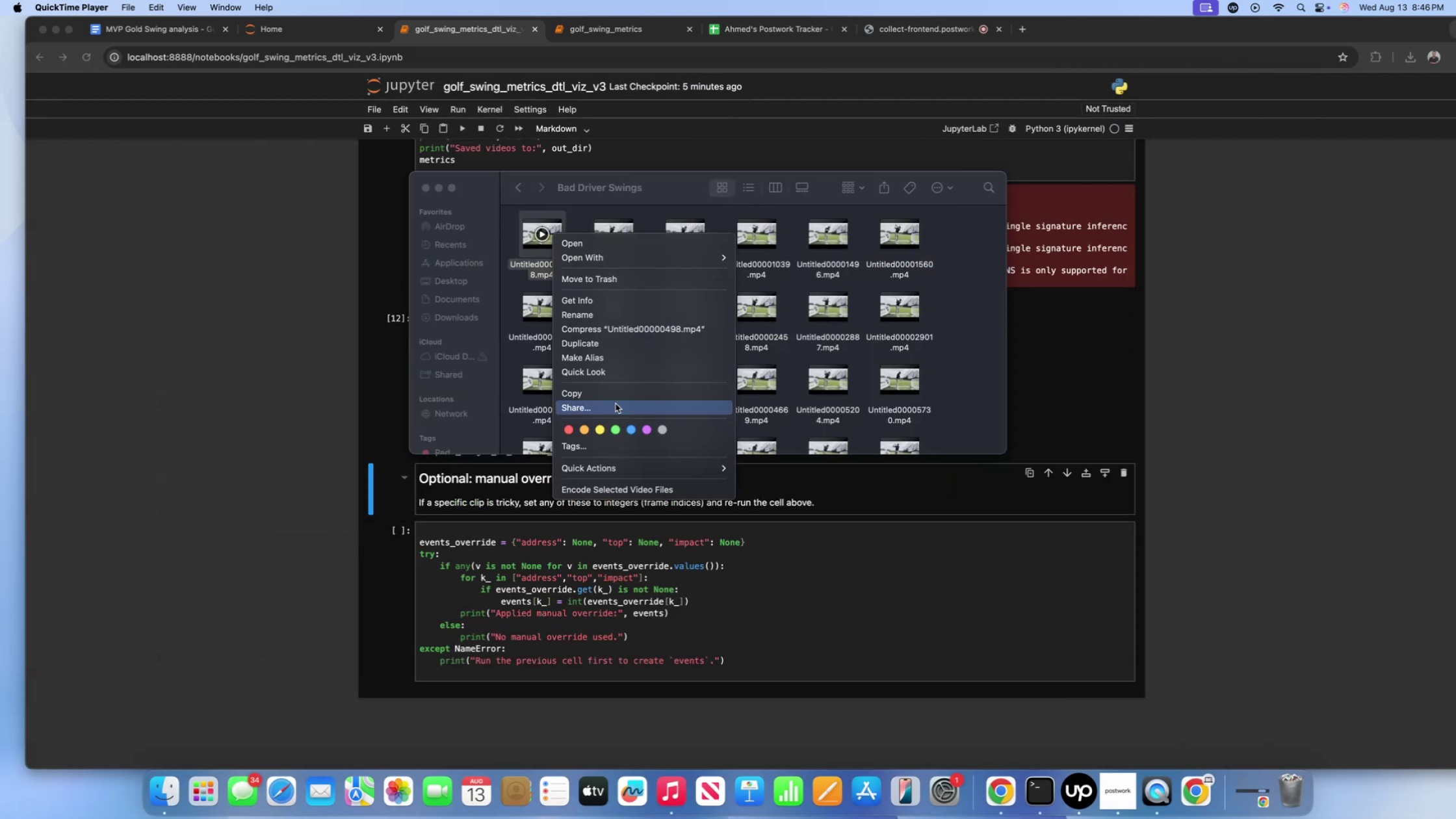 
left_click([607, 395])
 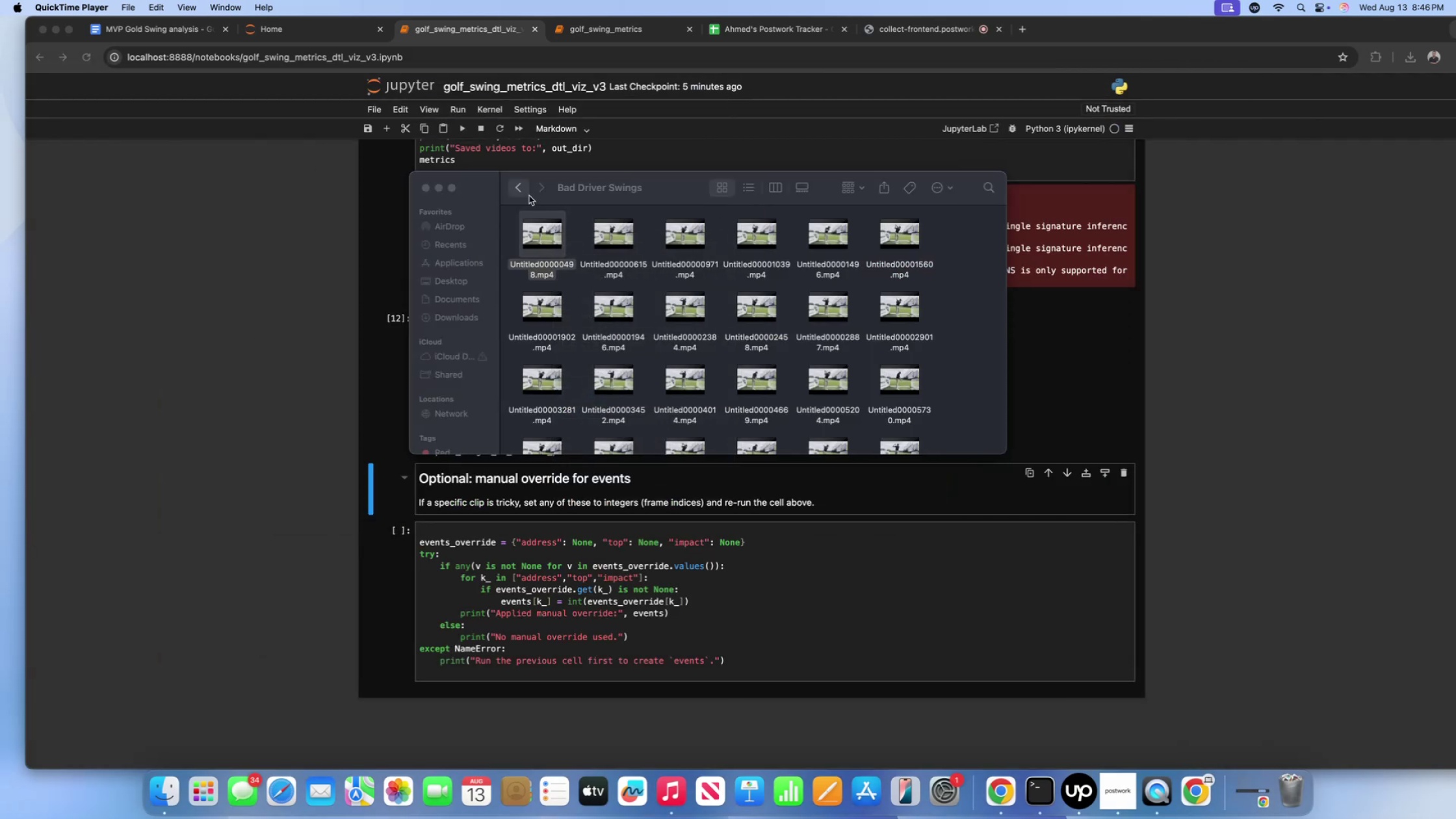 
left_click([524, 192])
 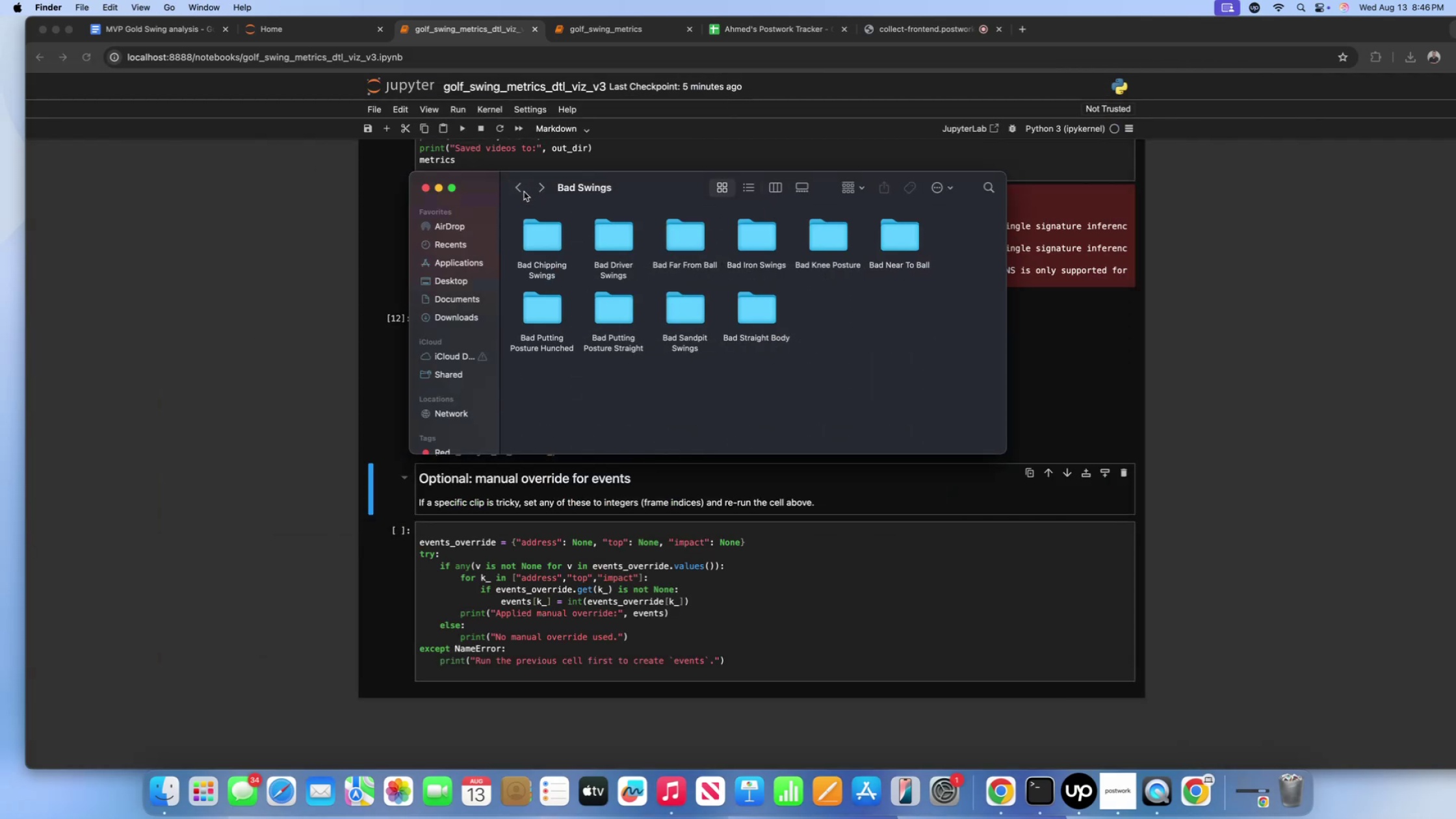 
left_click([524, 192])
 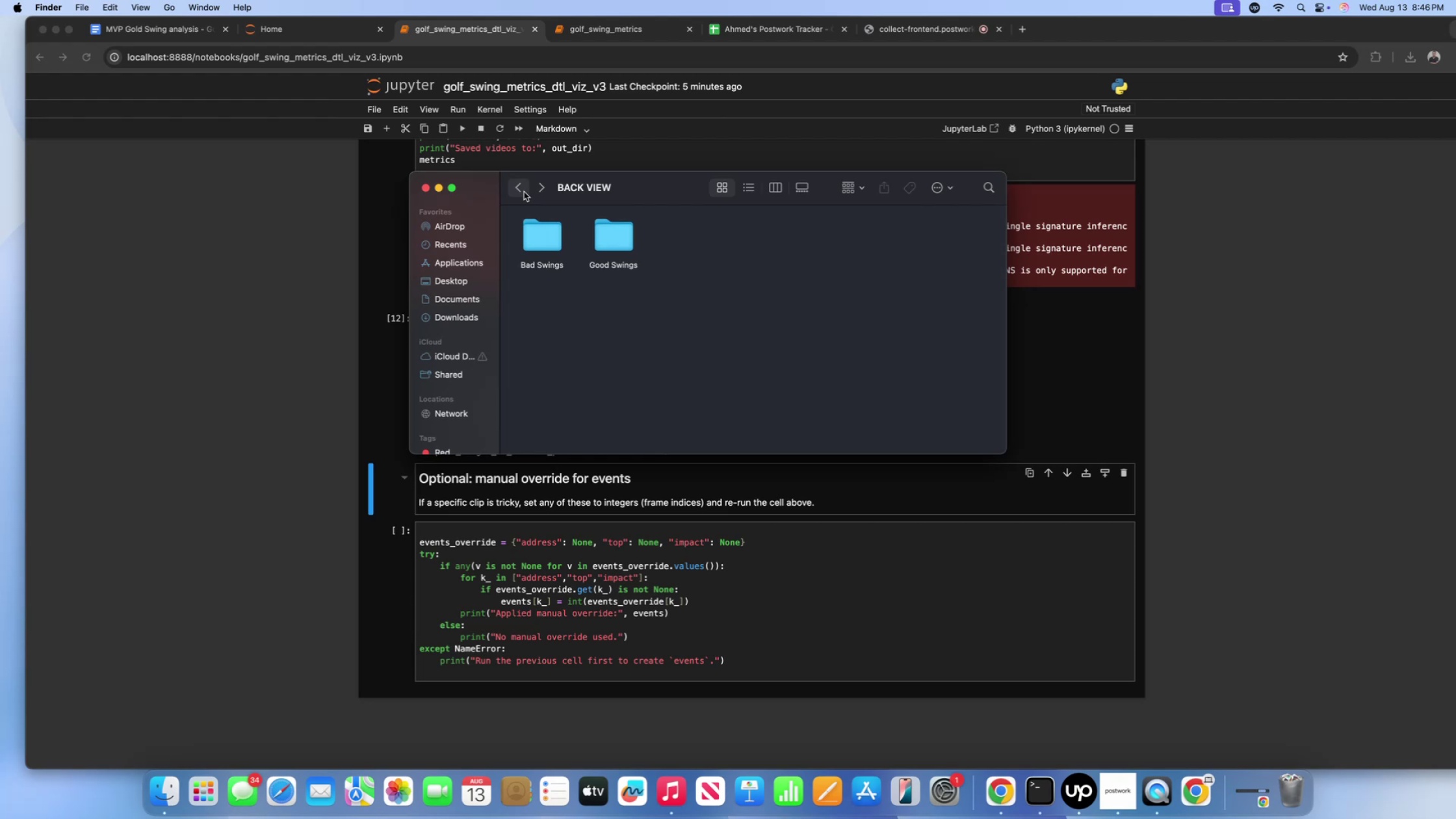 
left_click([524, 192])
 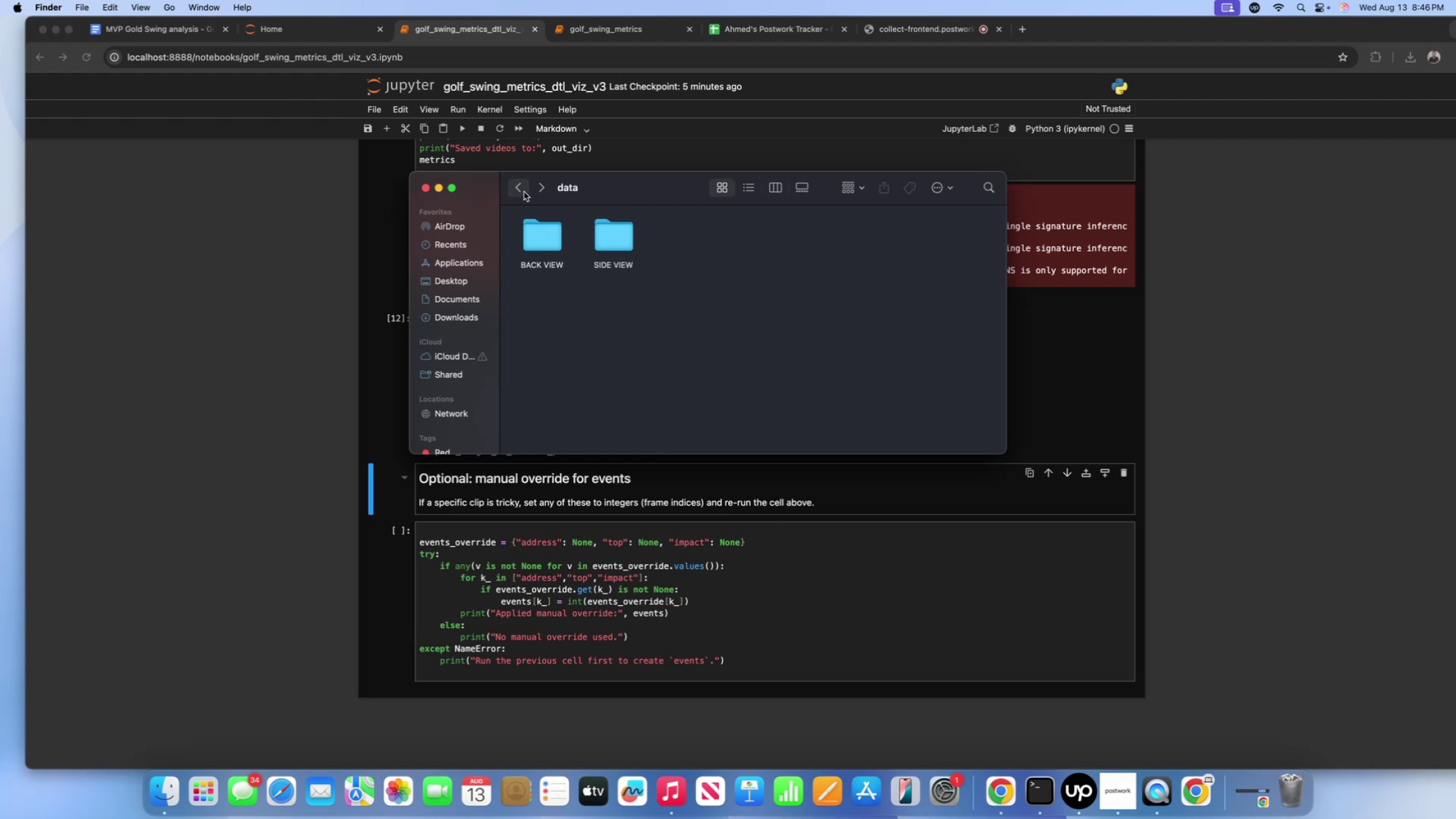 
left_click([524, 192])
 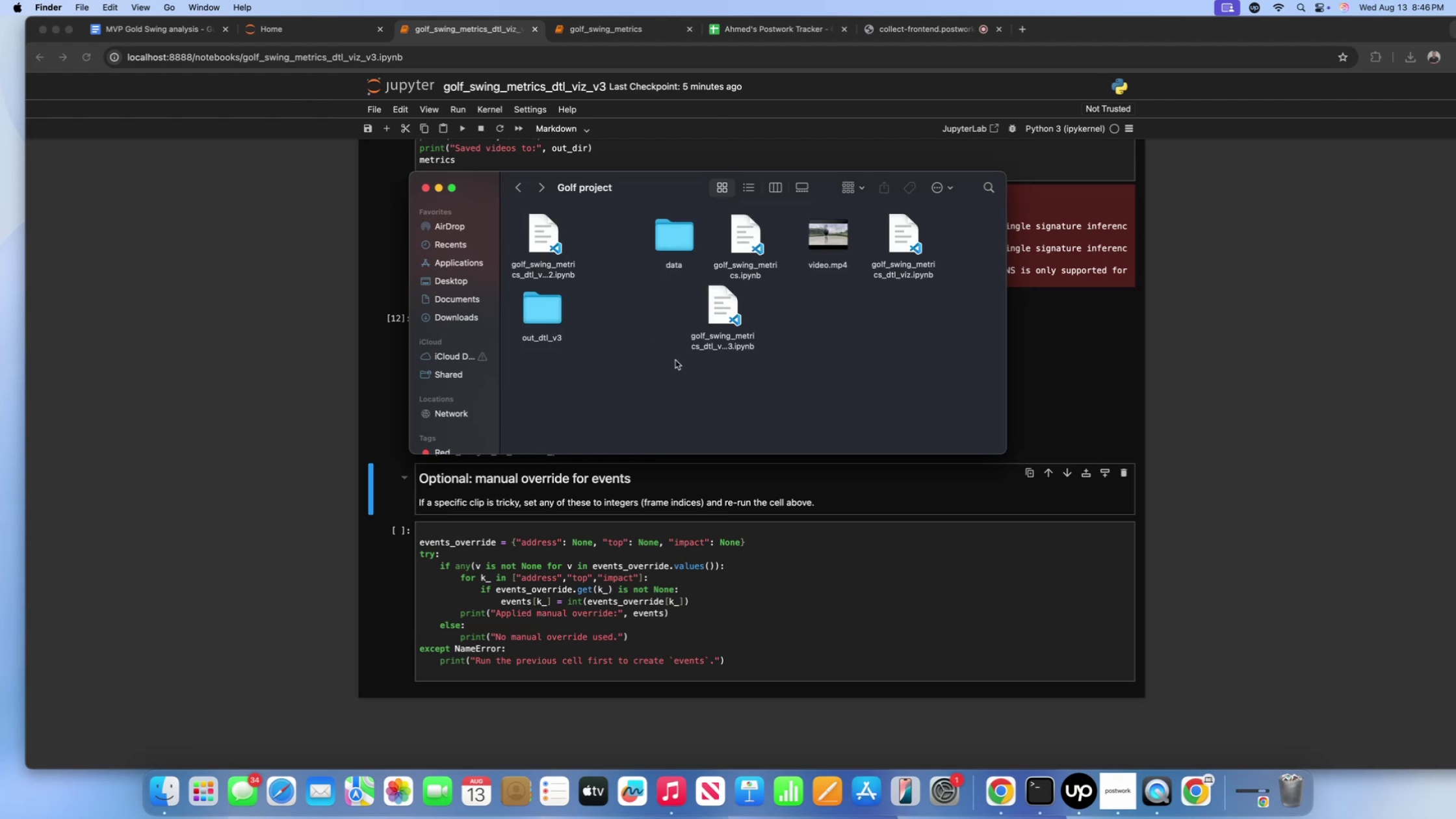 
left_click([678, 365])
 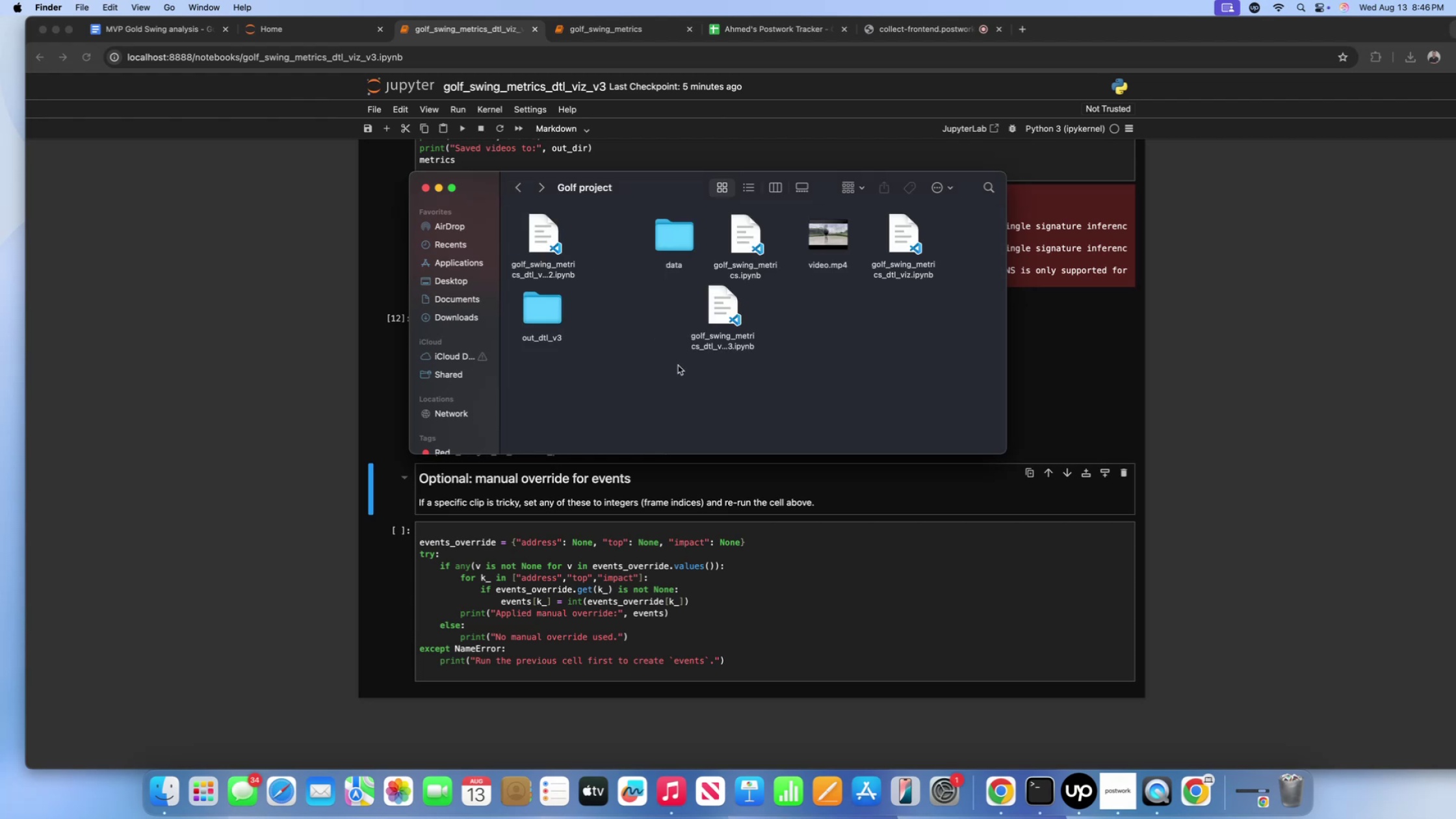 
key(Meta+CommandLeft)
 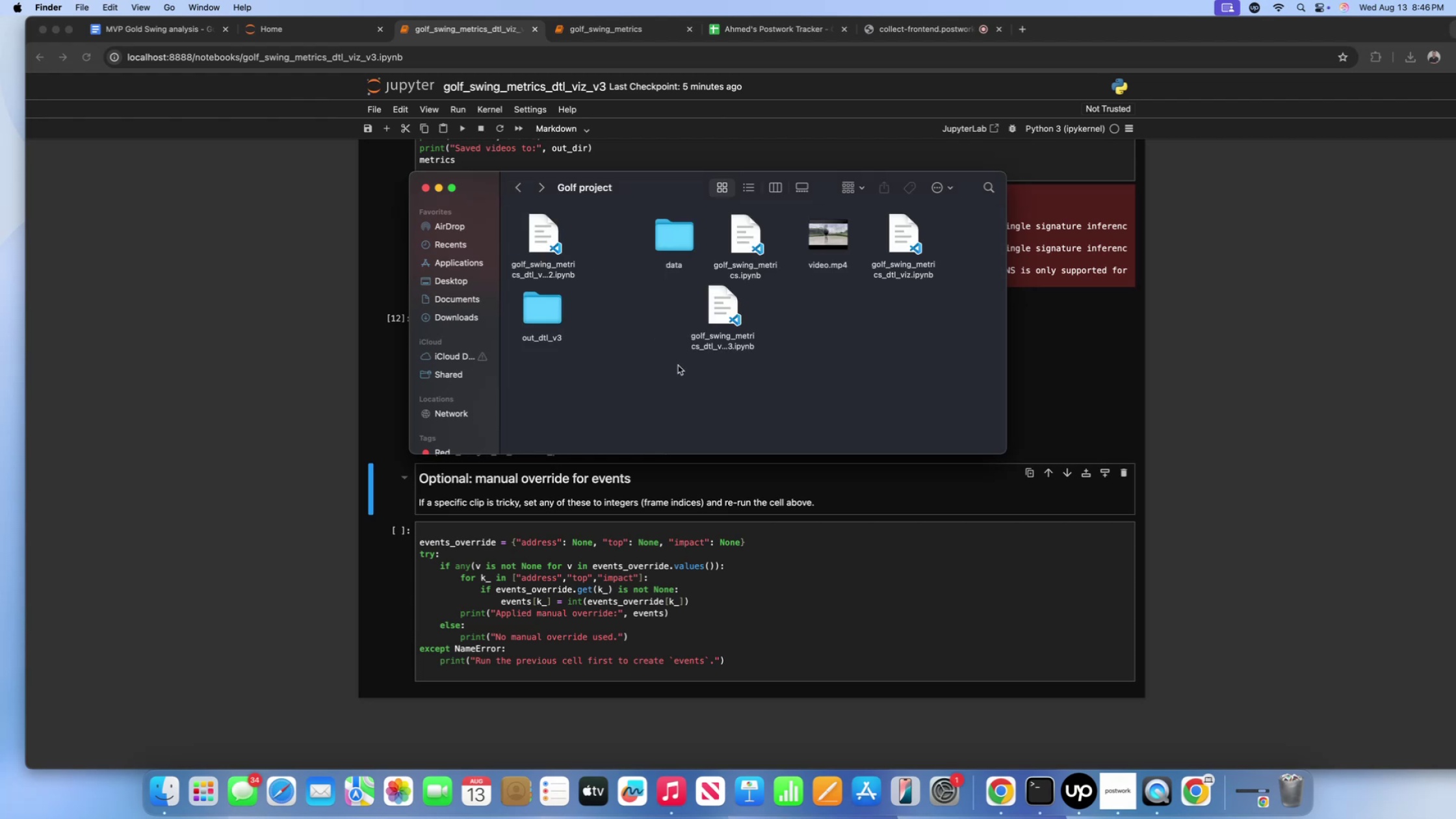 
key(Meta+V)
 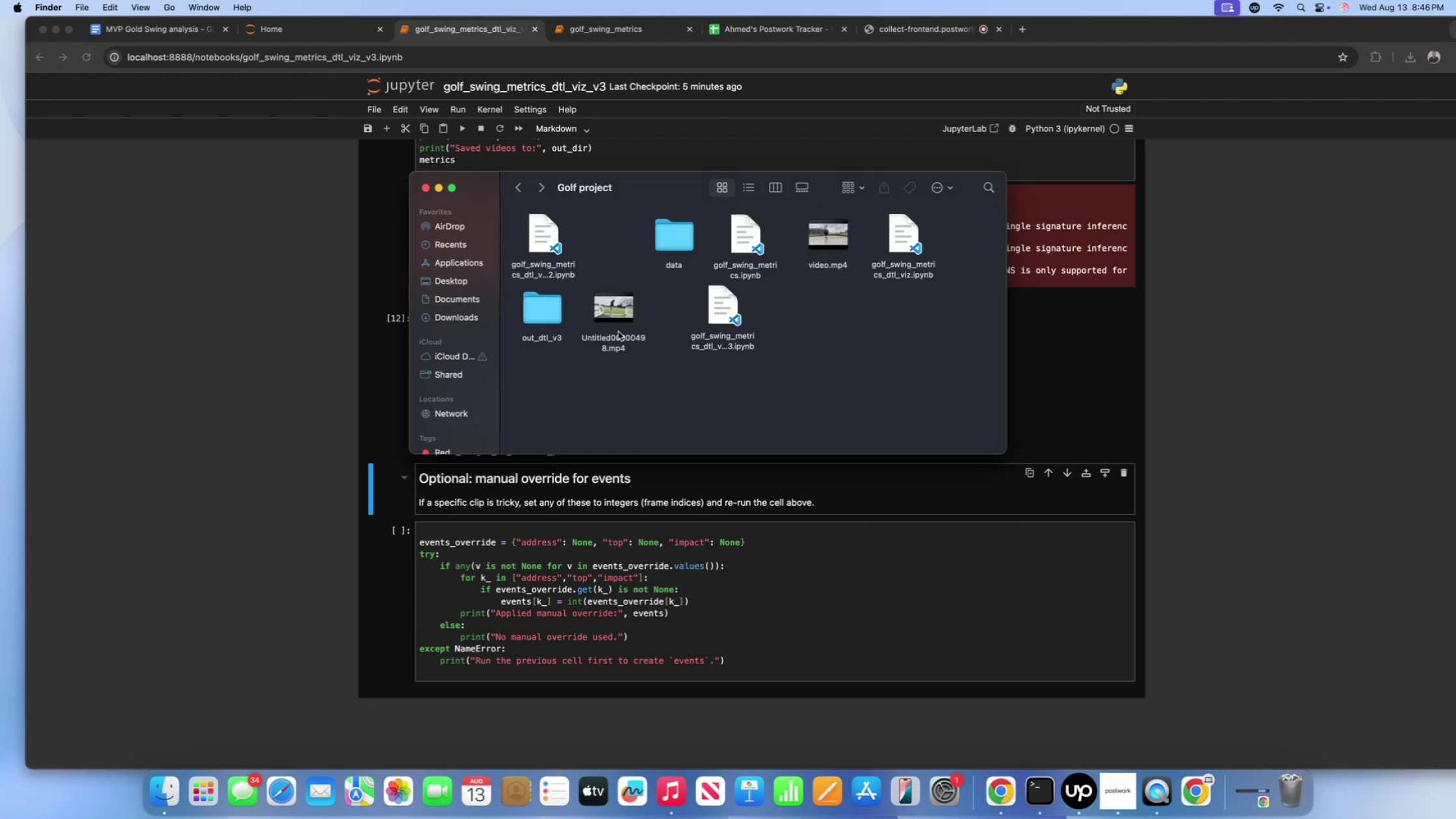 
left_click([617, 322])
 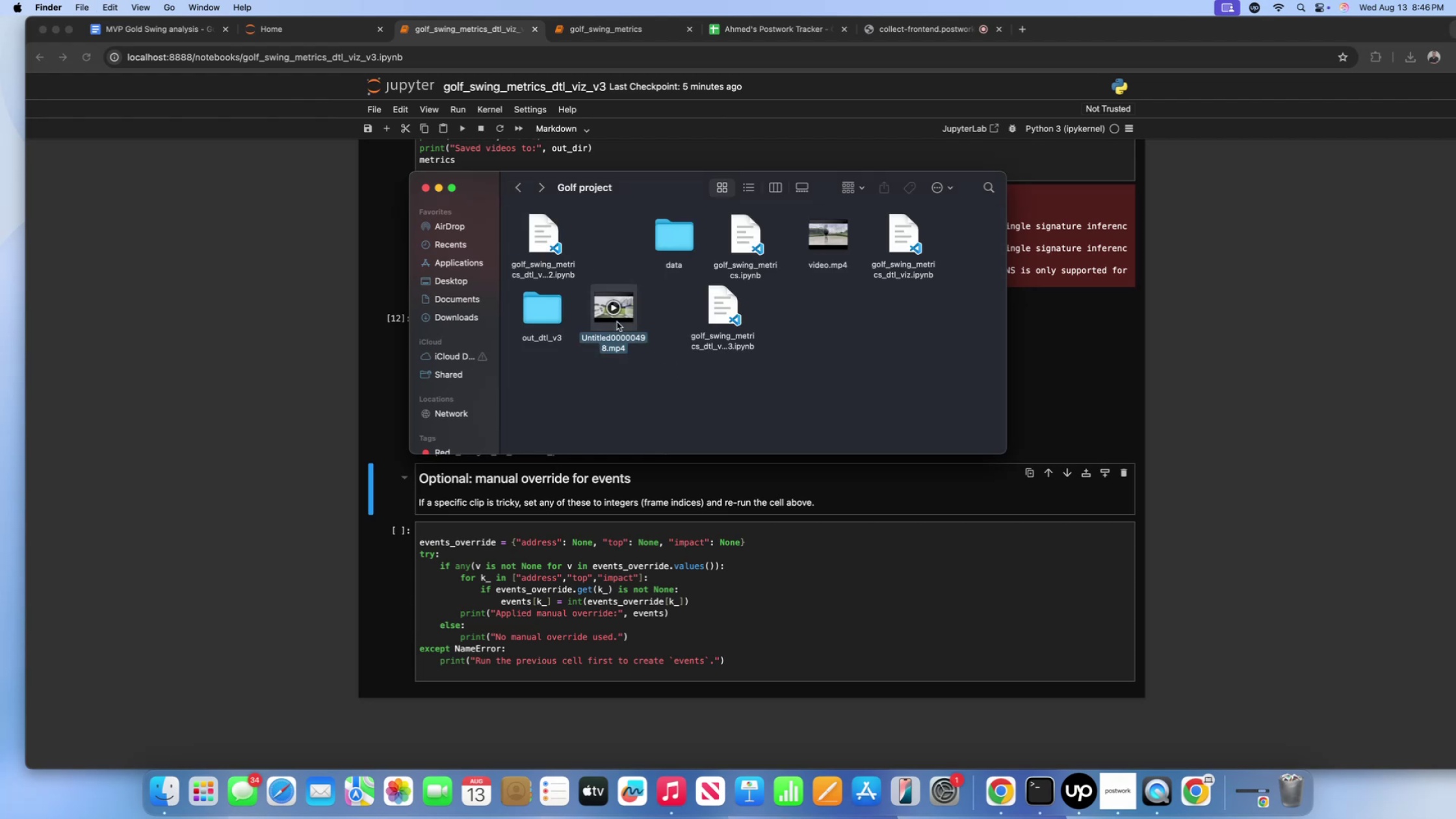 
key(Control+ControlLeft)
 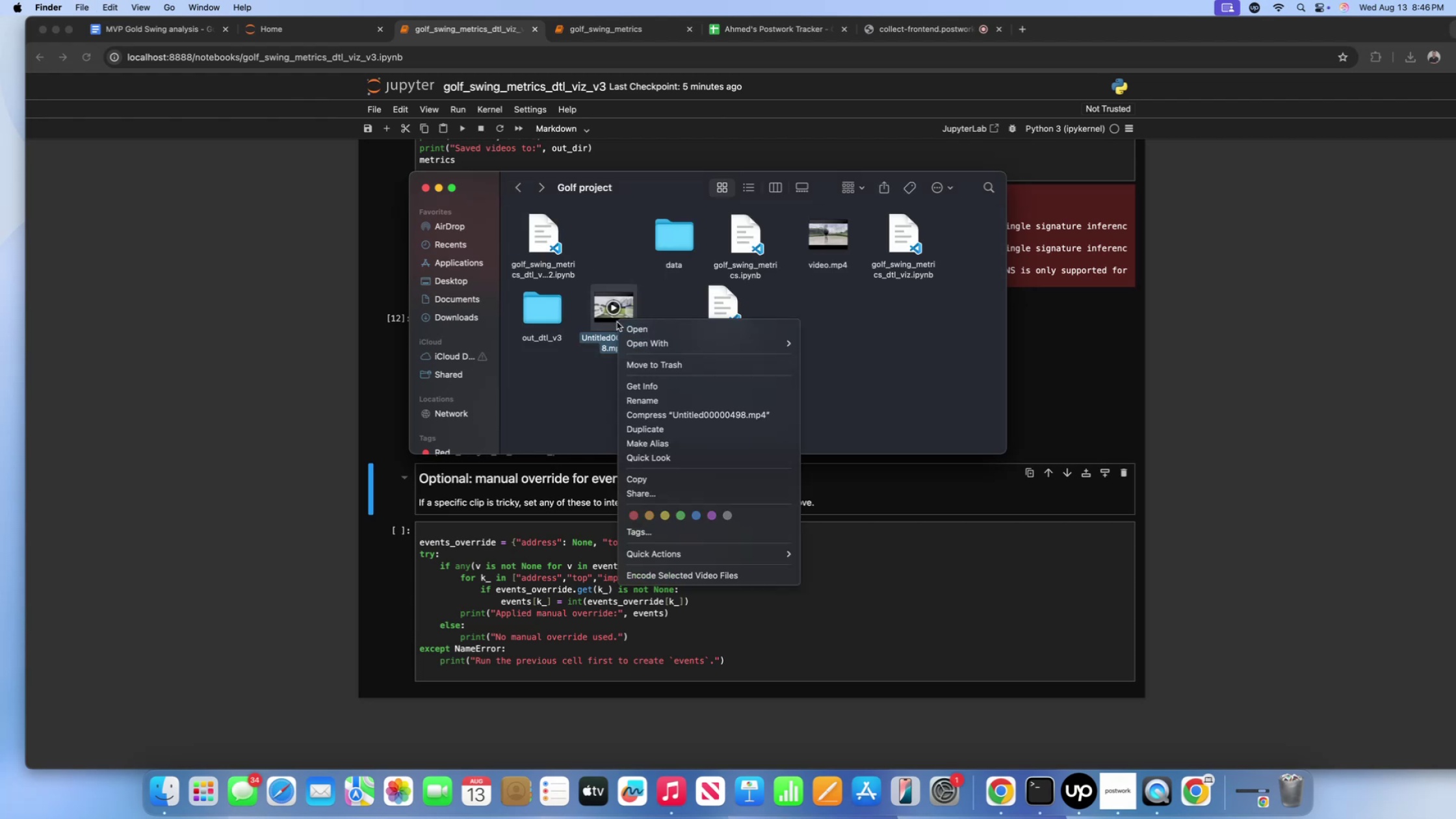 
double_click([617, 322])
 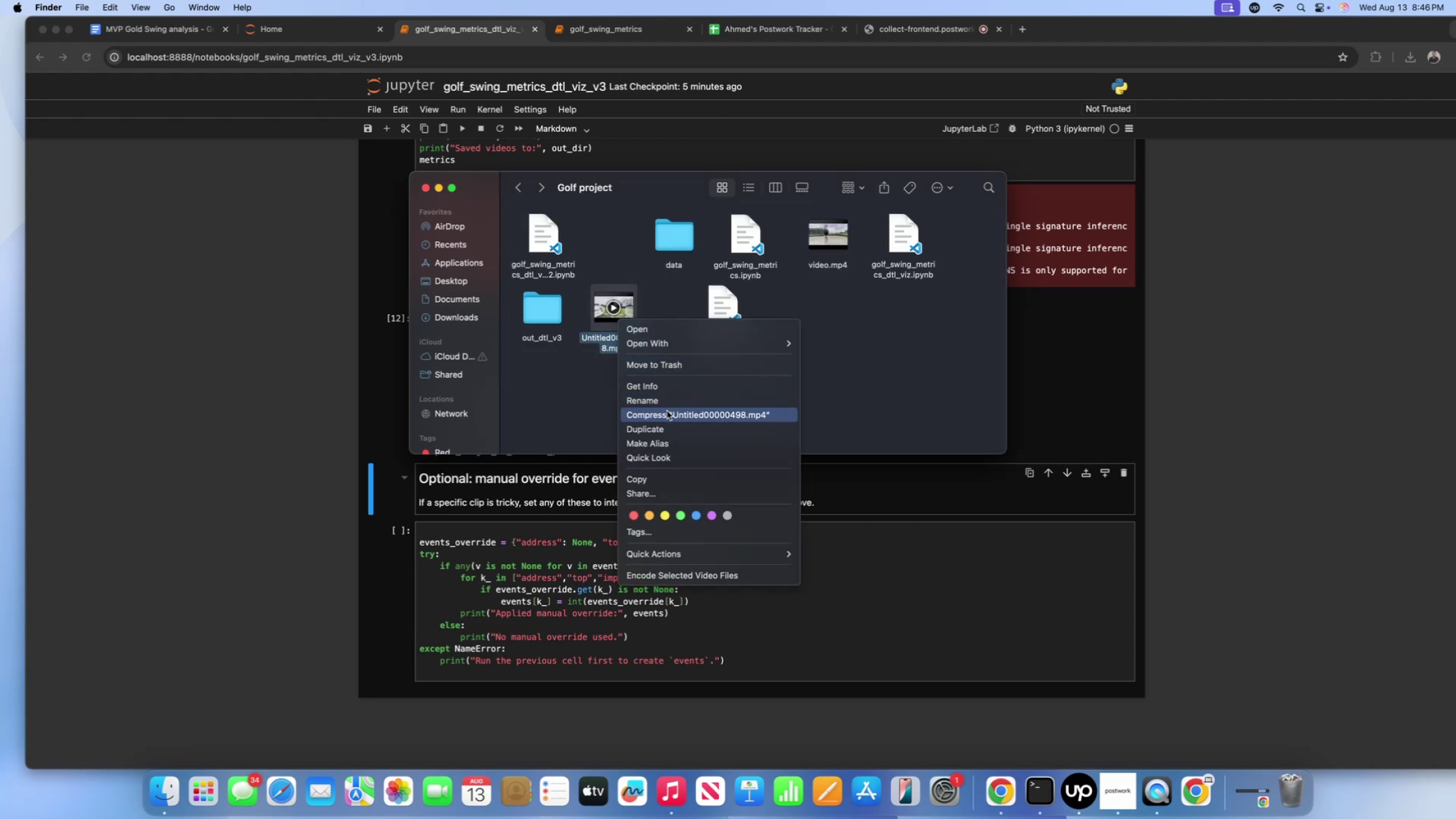 
left_click([666, 404])
 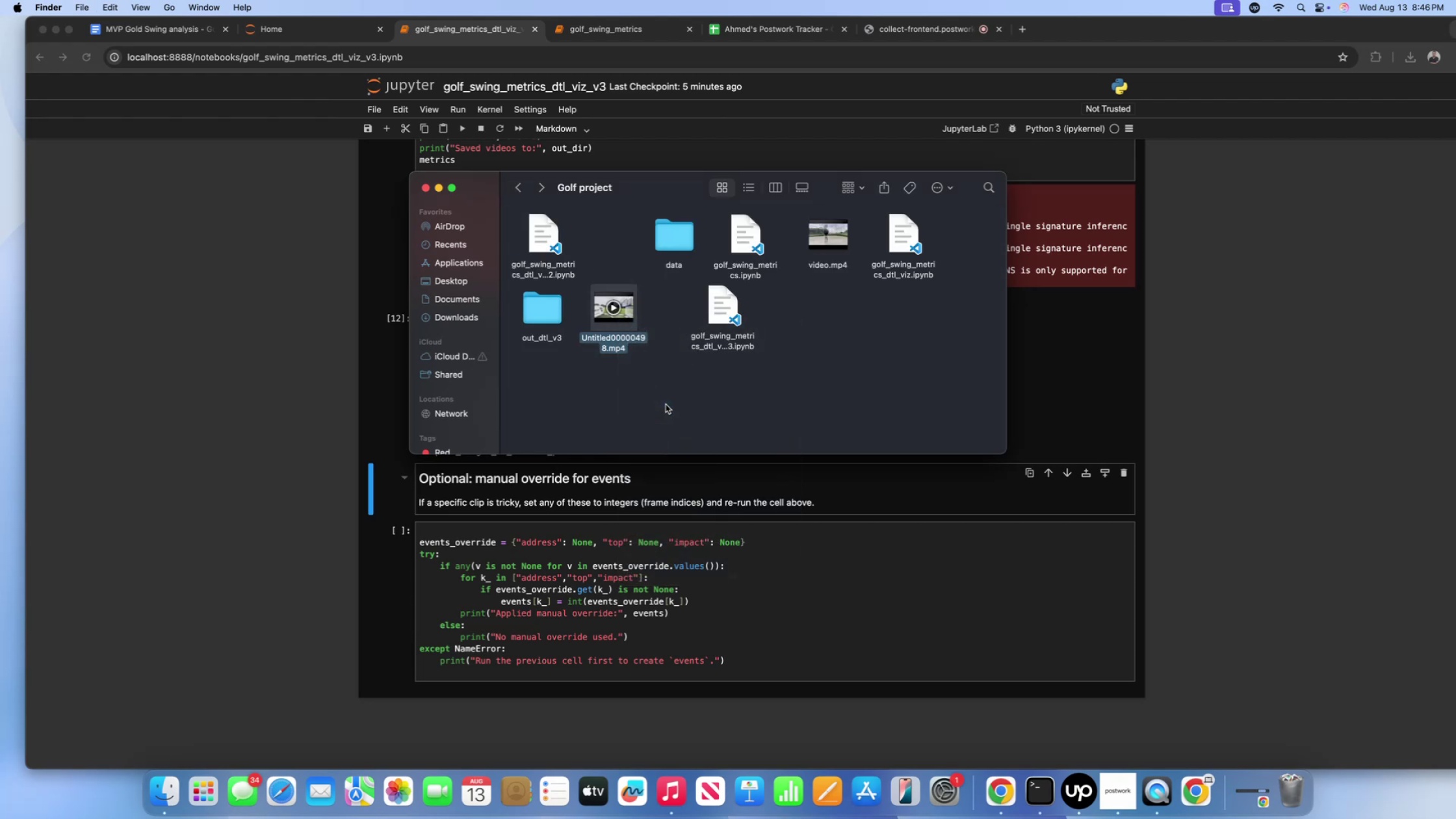 
type(video_2)
 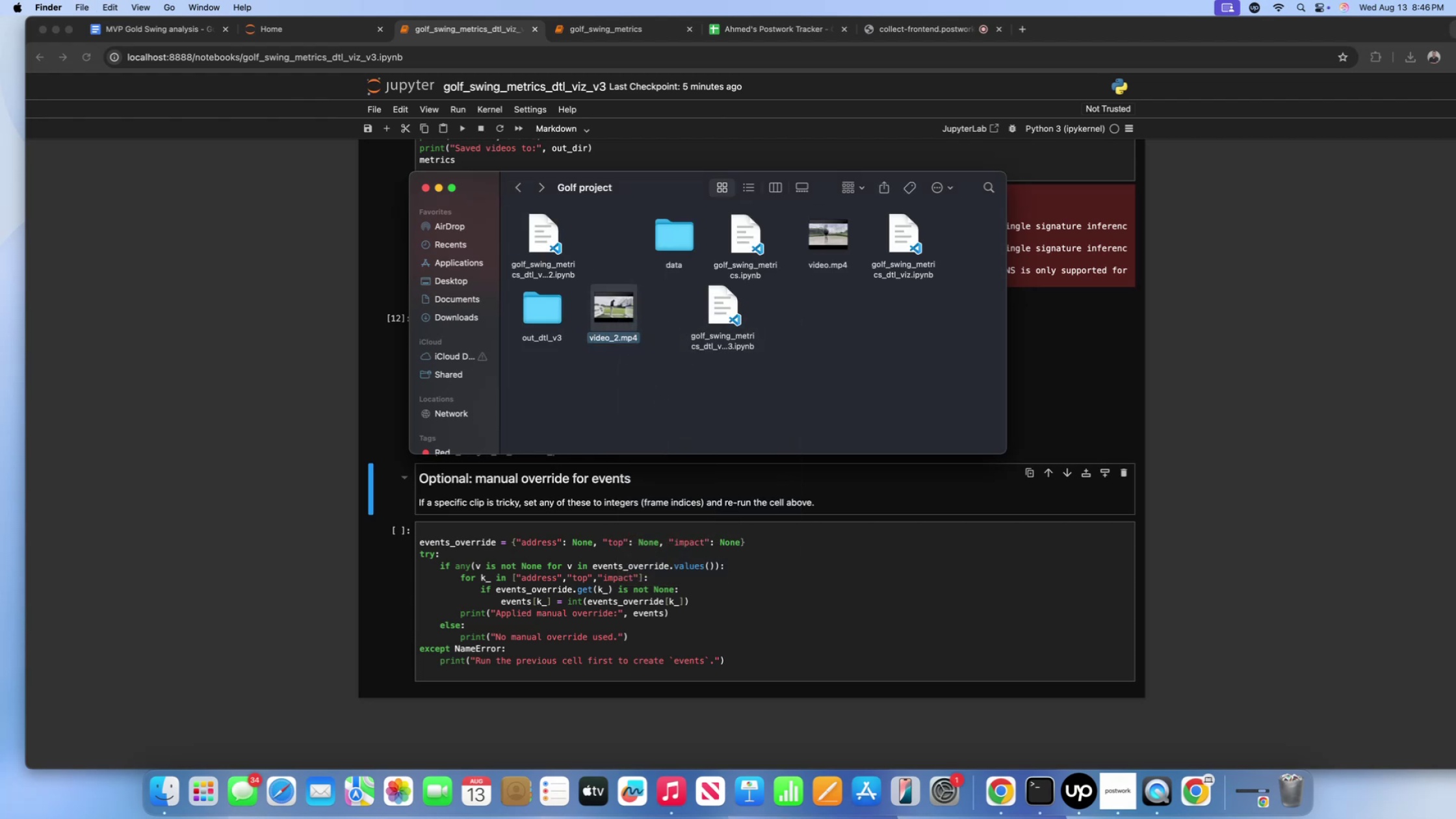 
 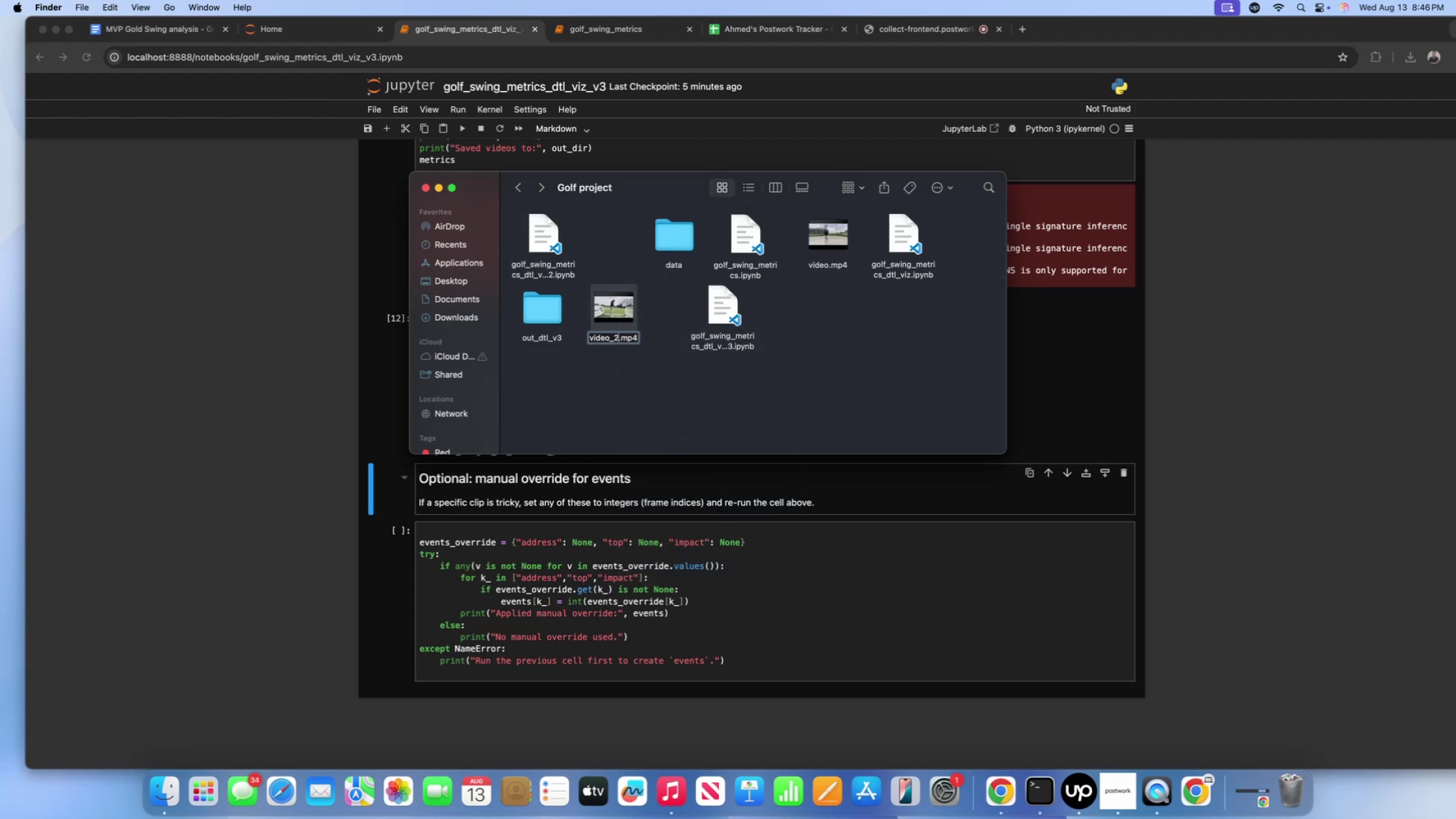 
key(Enter)
 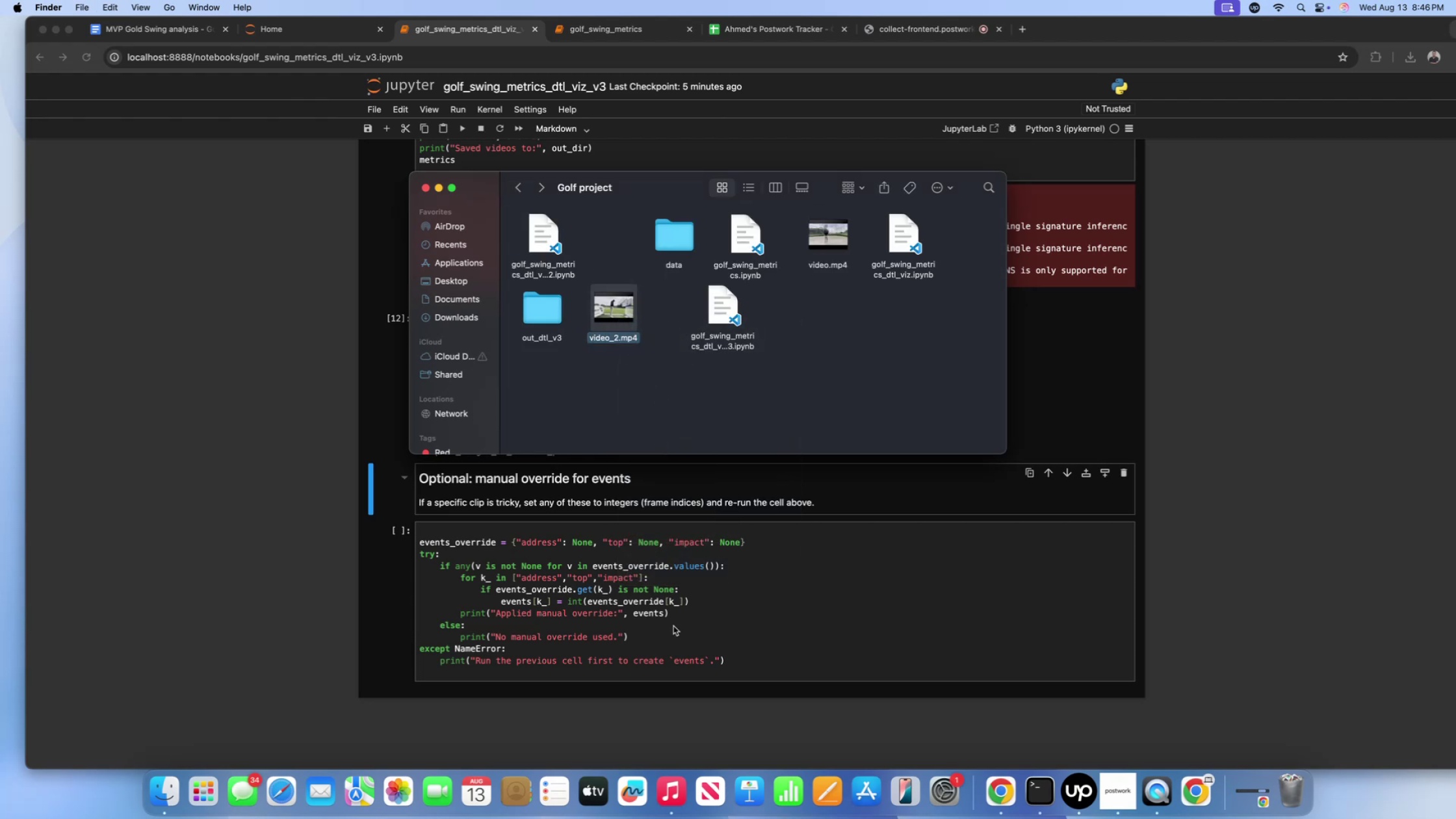 
left_click([674, 630])
 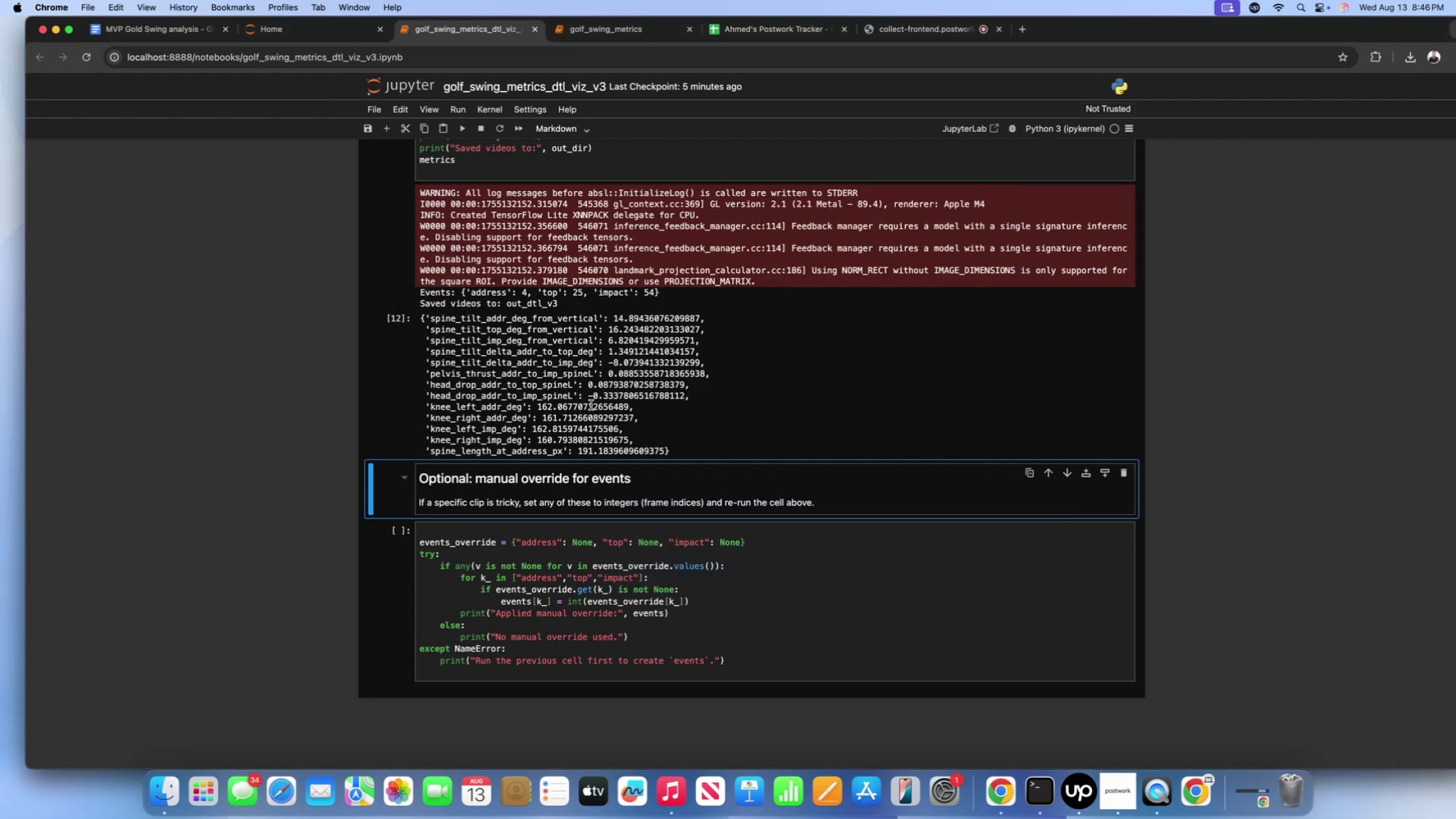 
scroll: coordinate [591, 405], scroll_direction: up, amount: 28.0
 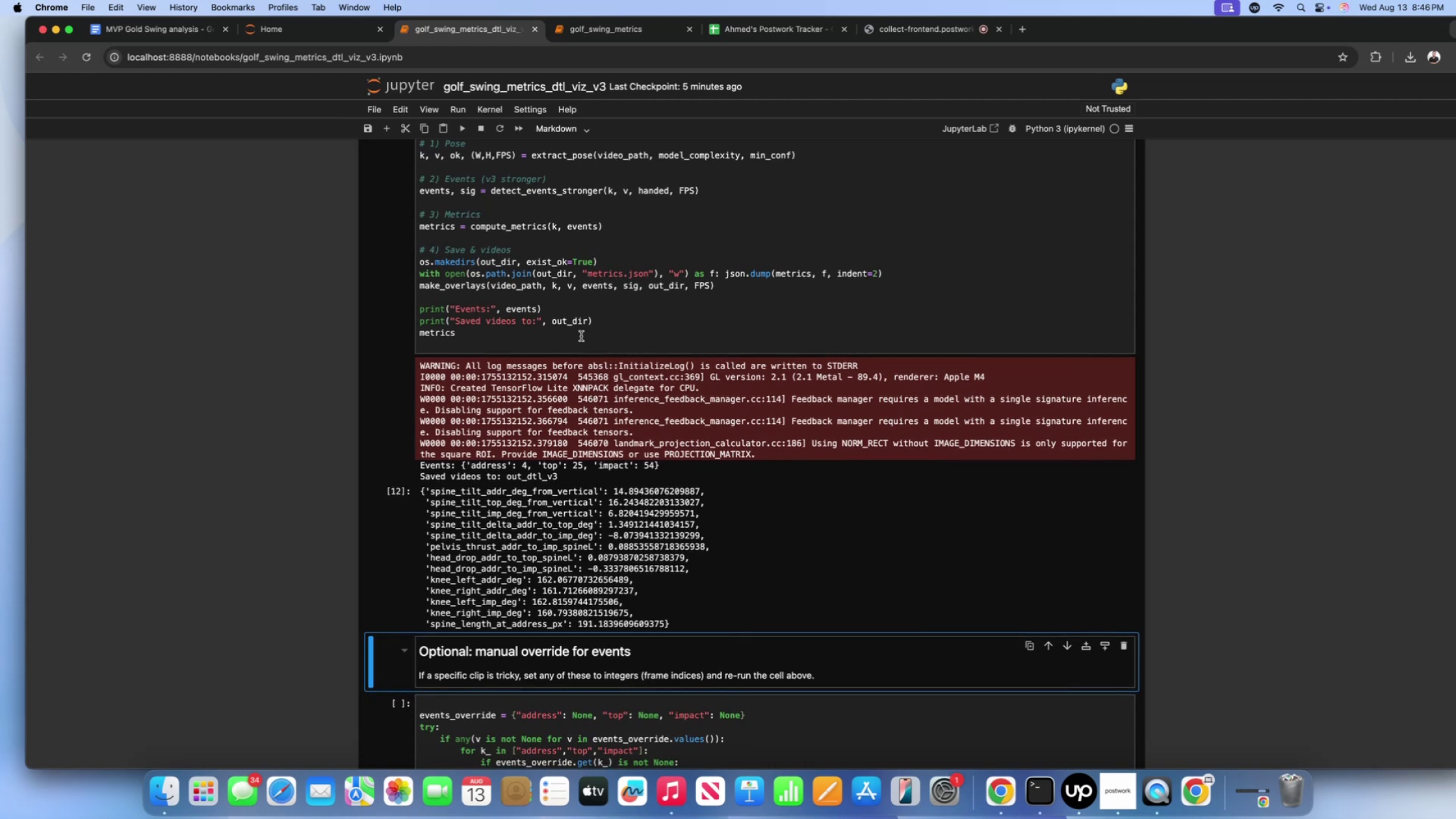 
left_click([581, 336])
 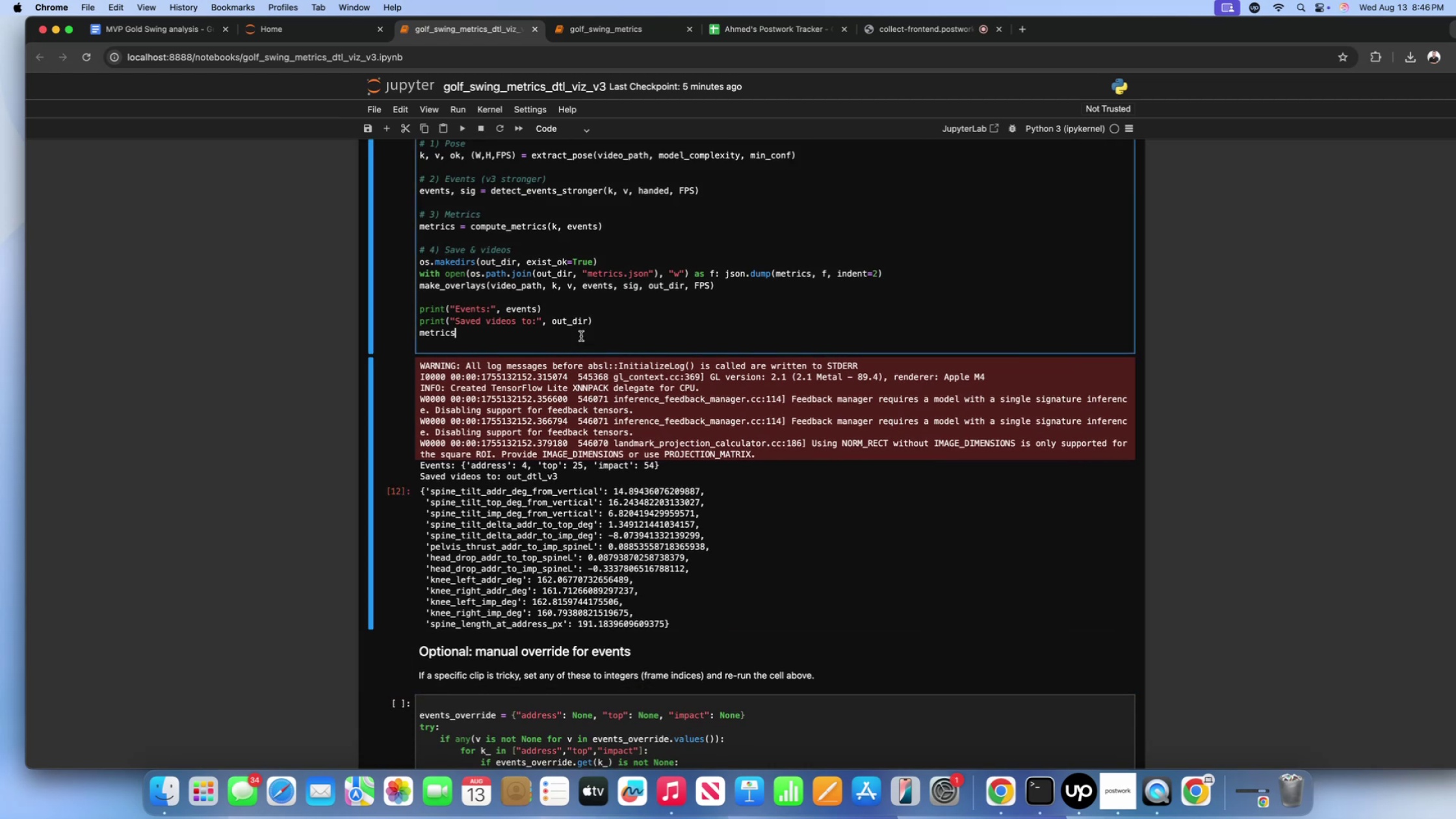 
scroll: coordinate [564, 306], scroll_direction: up, amount: 32.0
 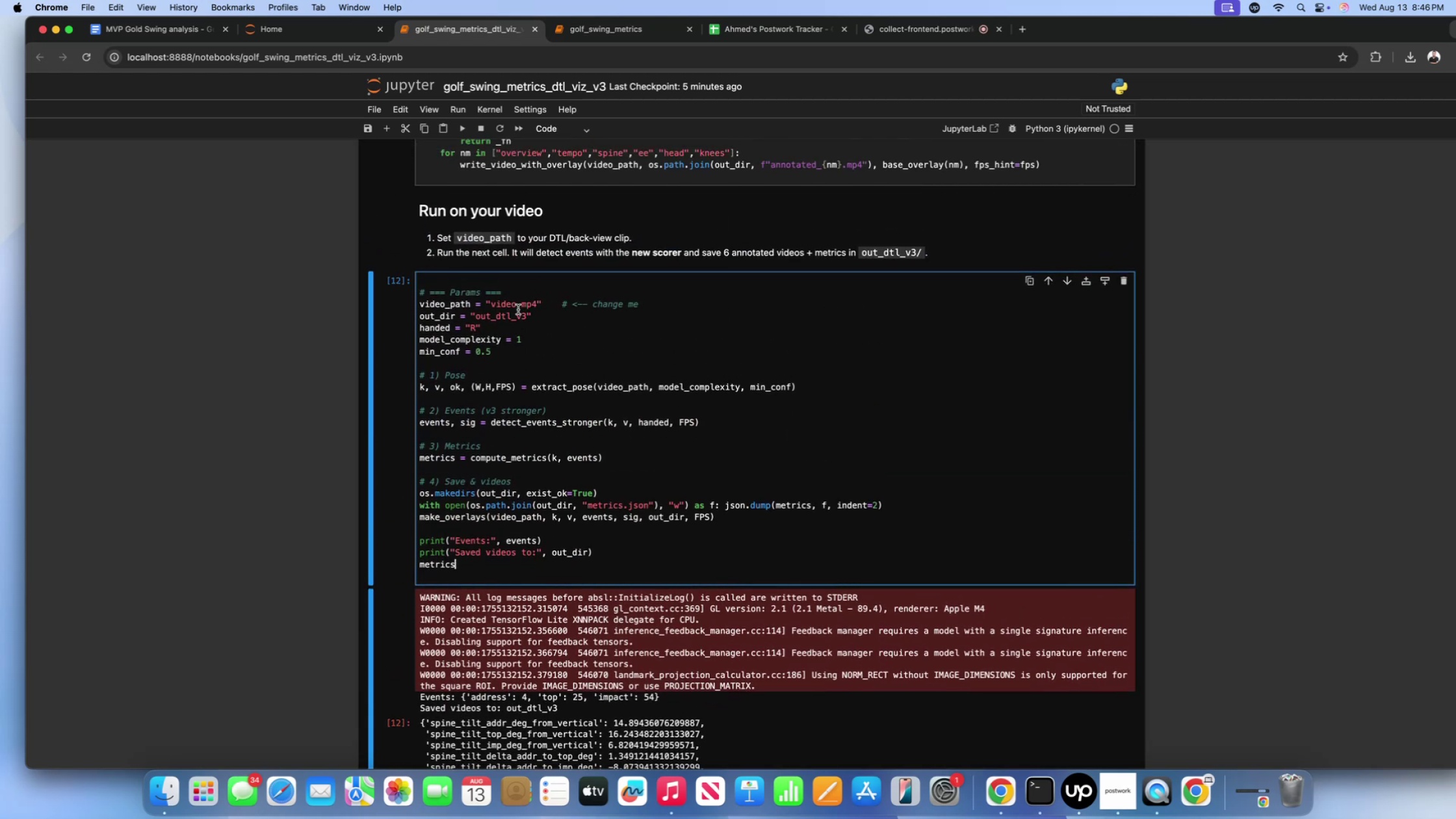 
left_click([518, 309])
 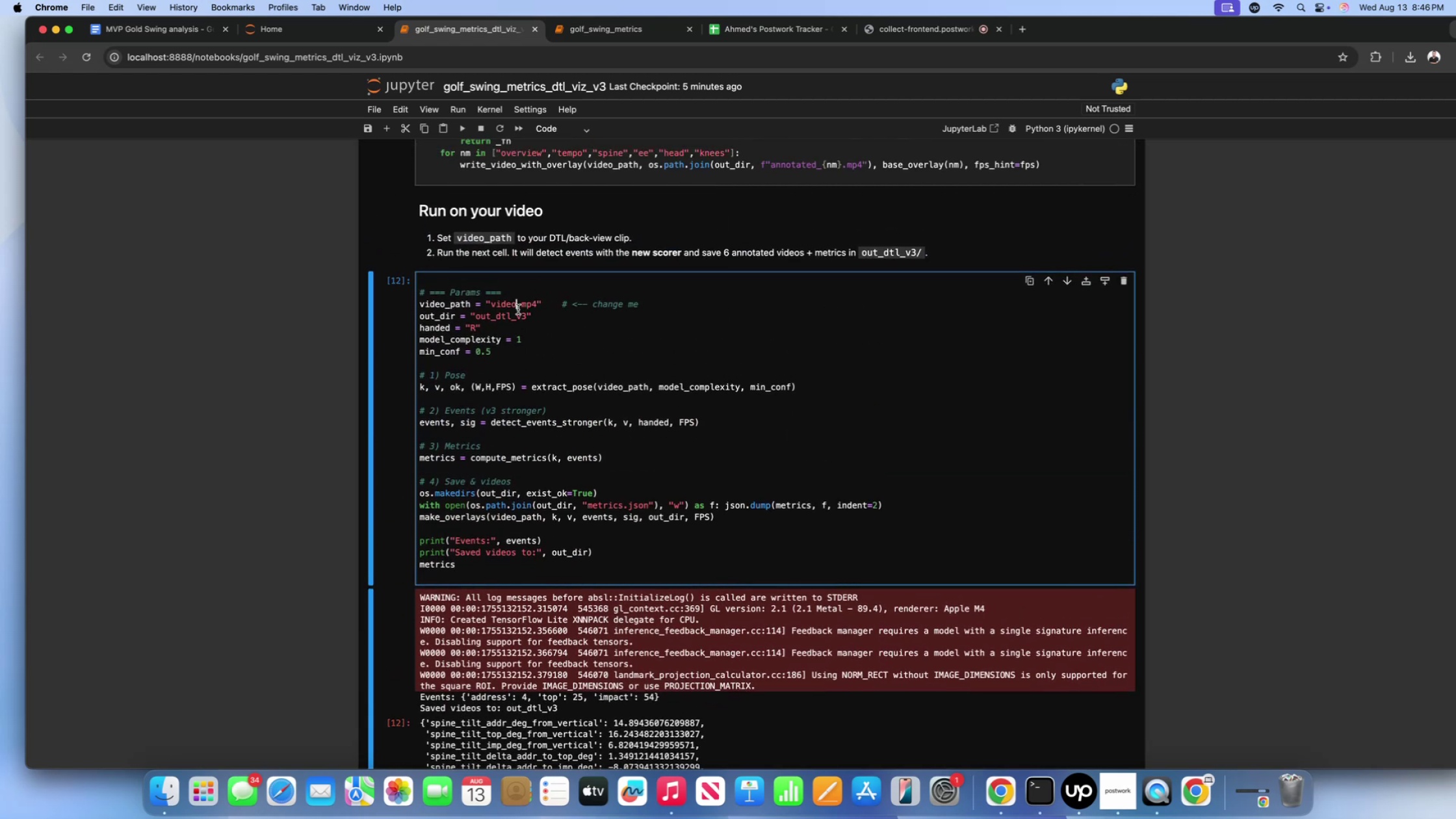 
key(Shift+Minus)
 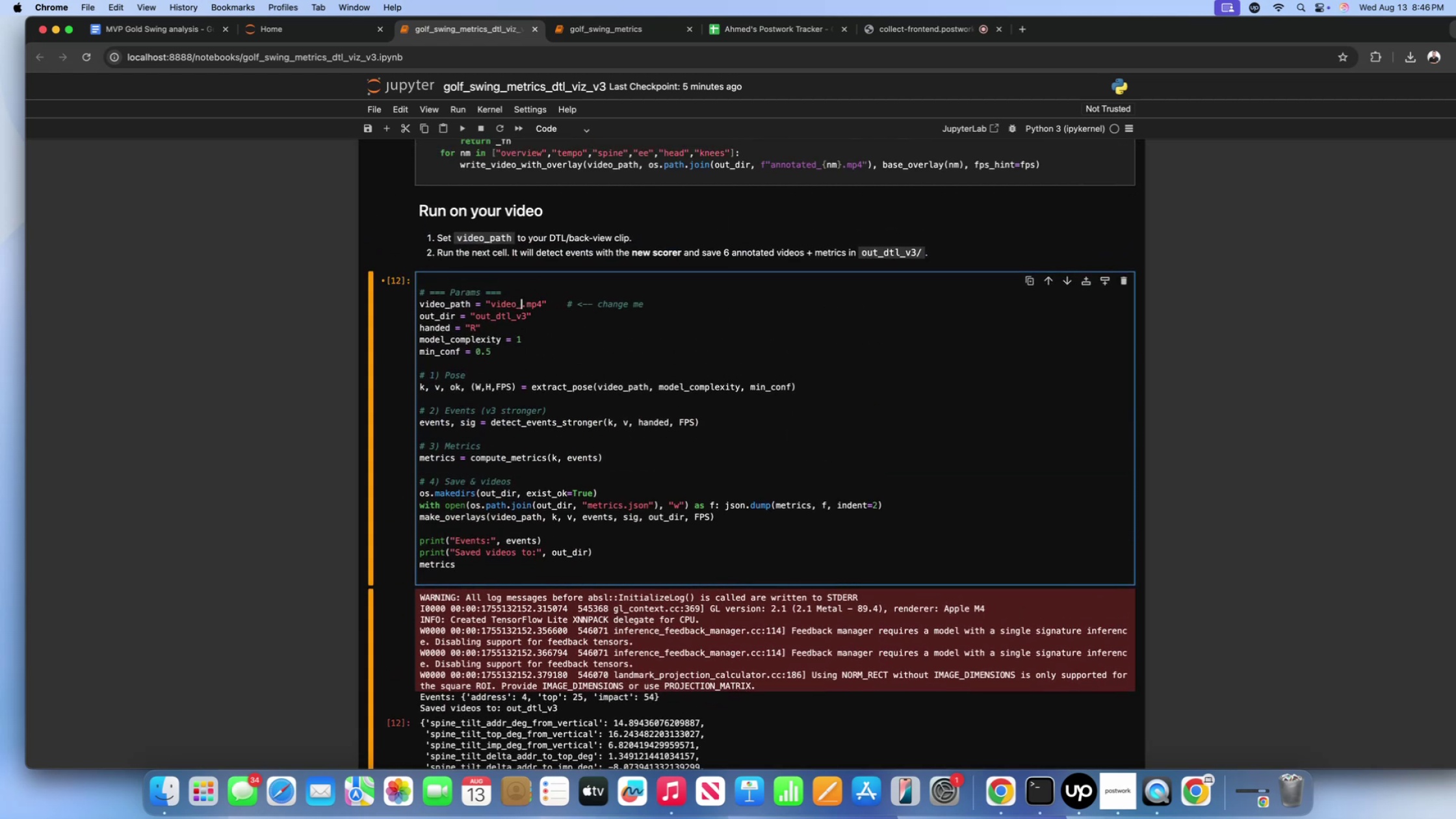 
key(2)
 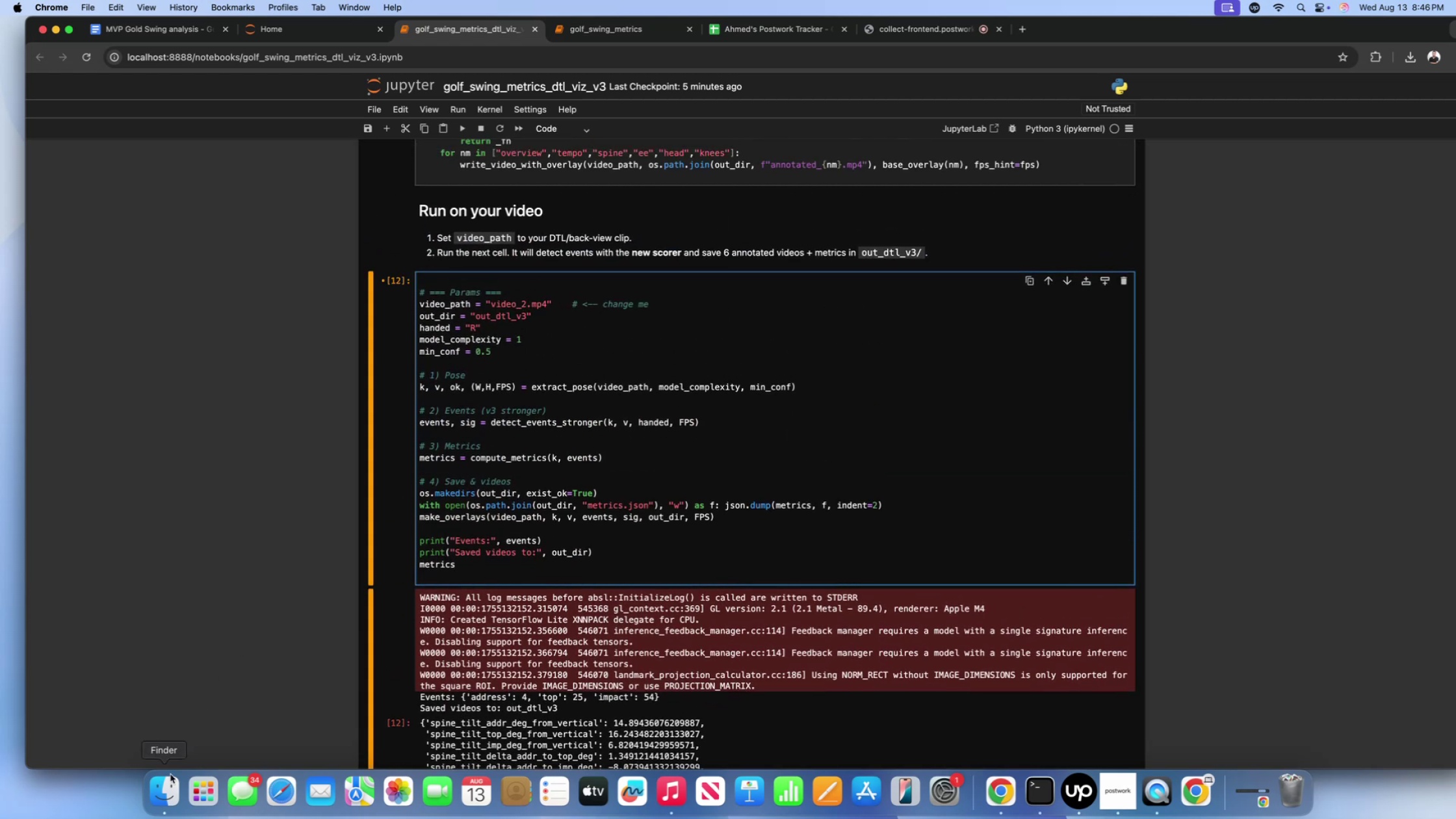 
left_click([166, 792])
 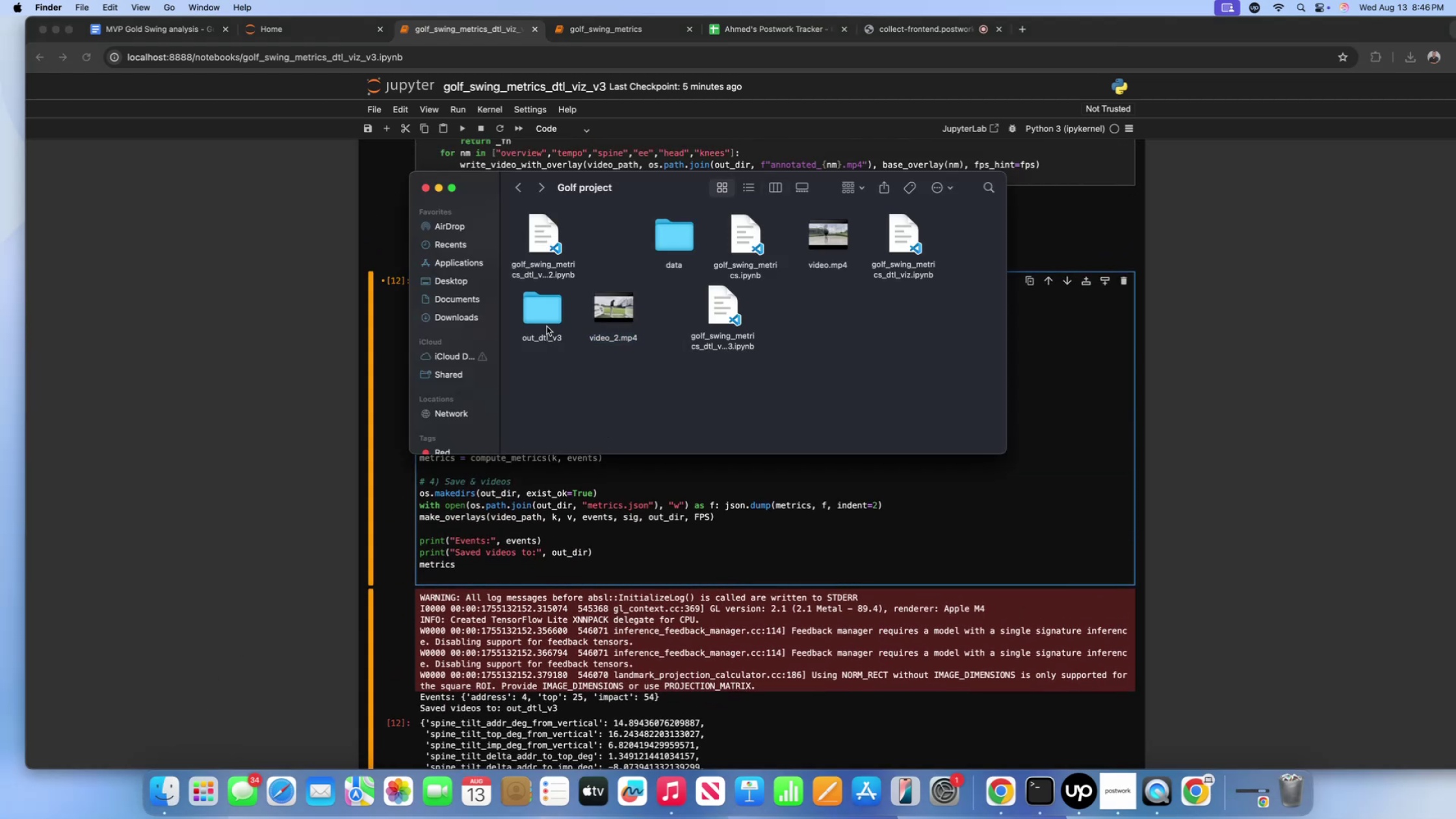 
double_click([546, 322])
 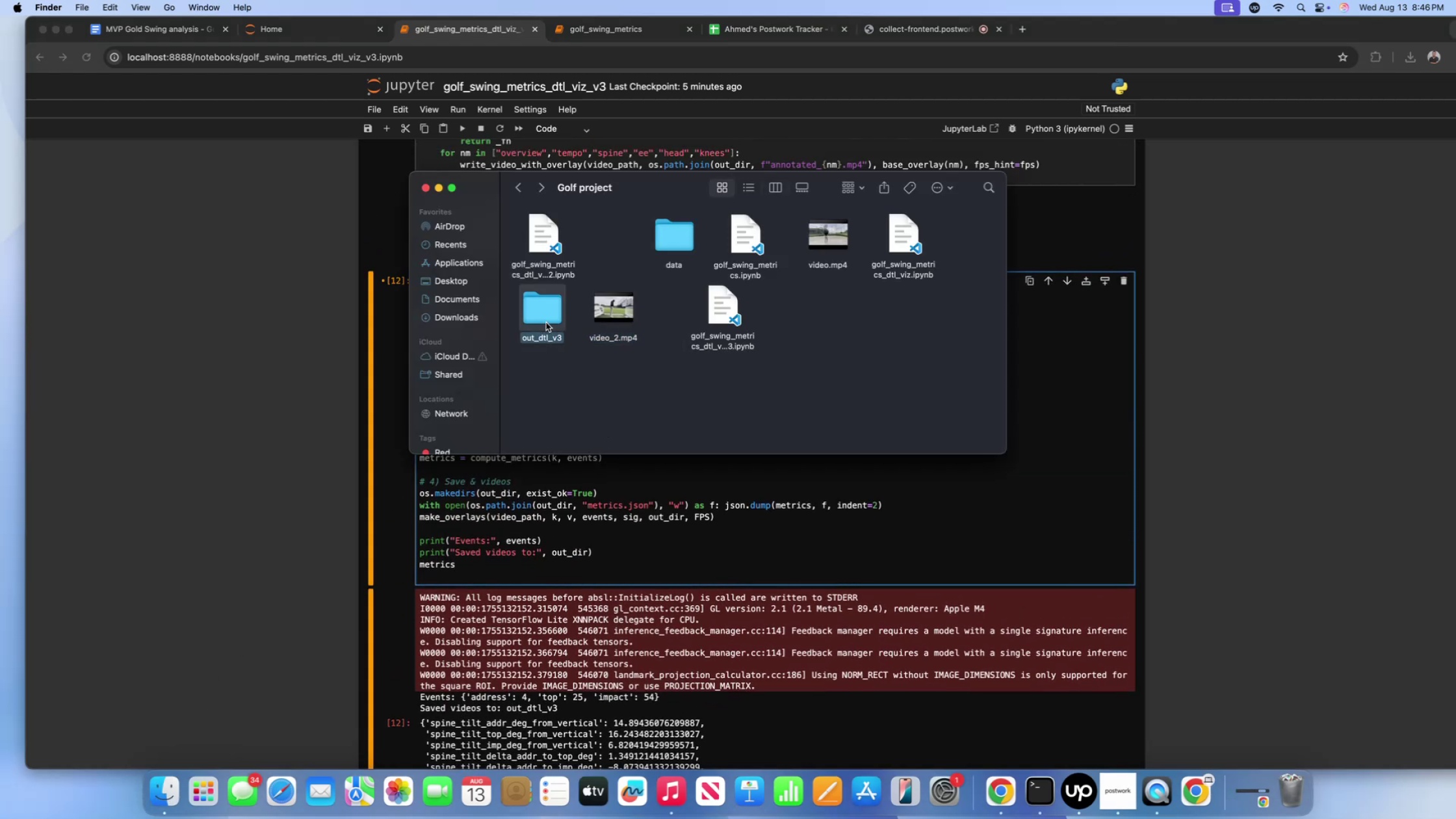 
key(Meta+Backspace)
 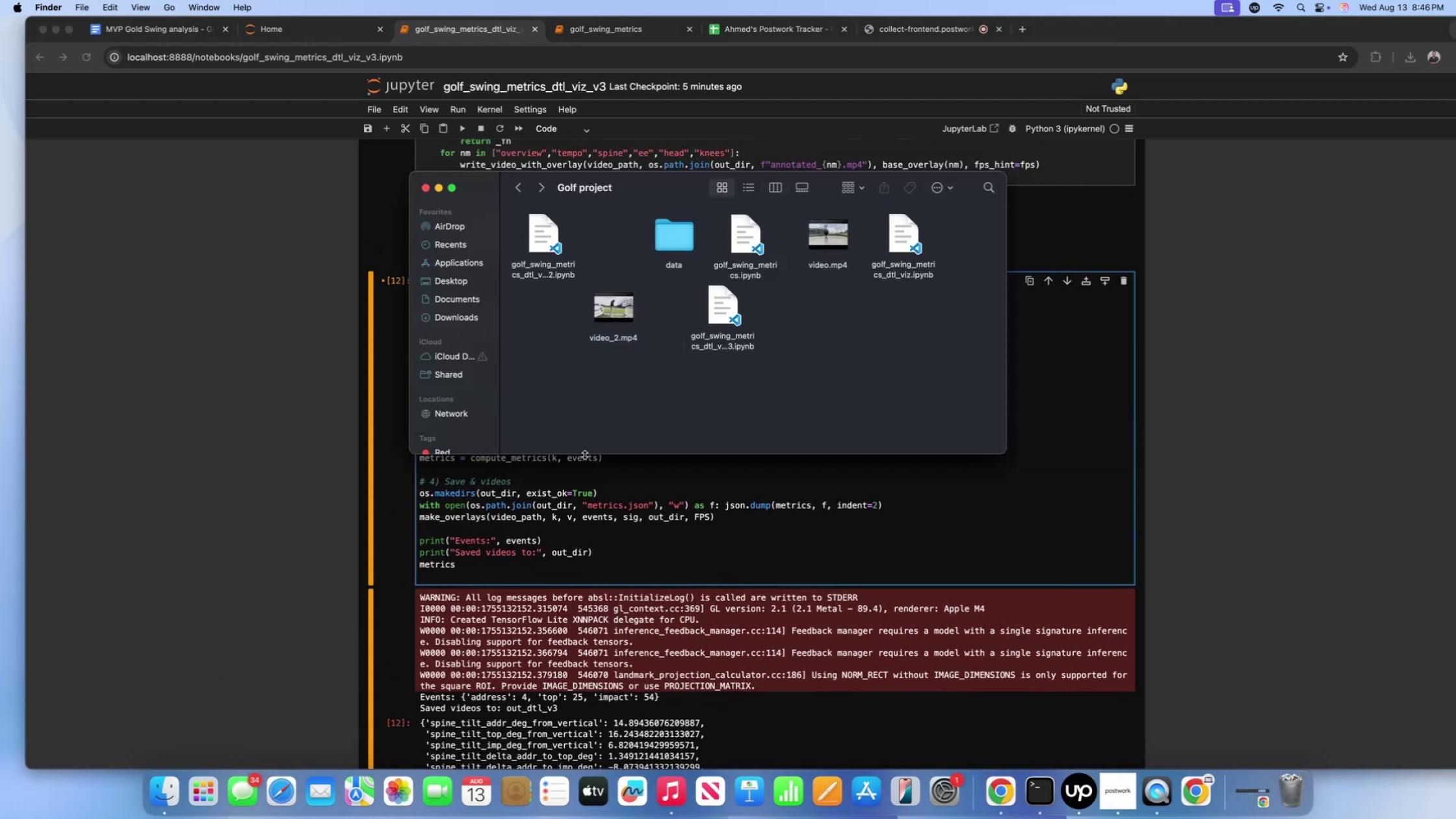 
left_click([595, 483])
 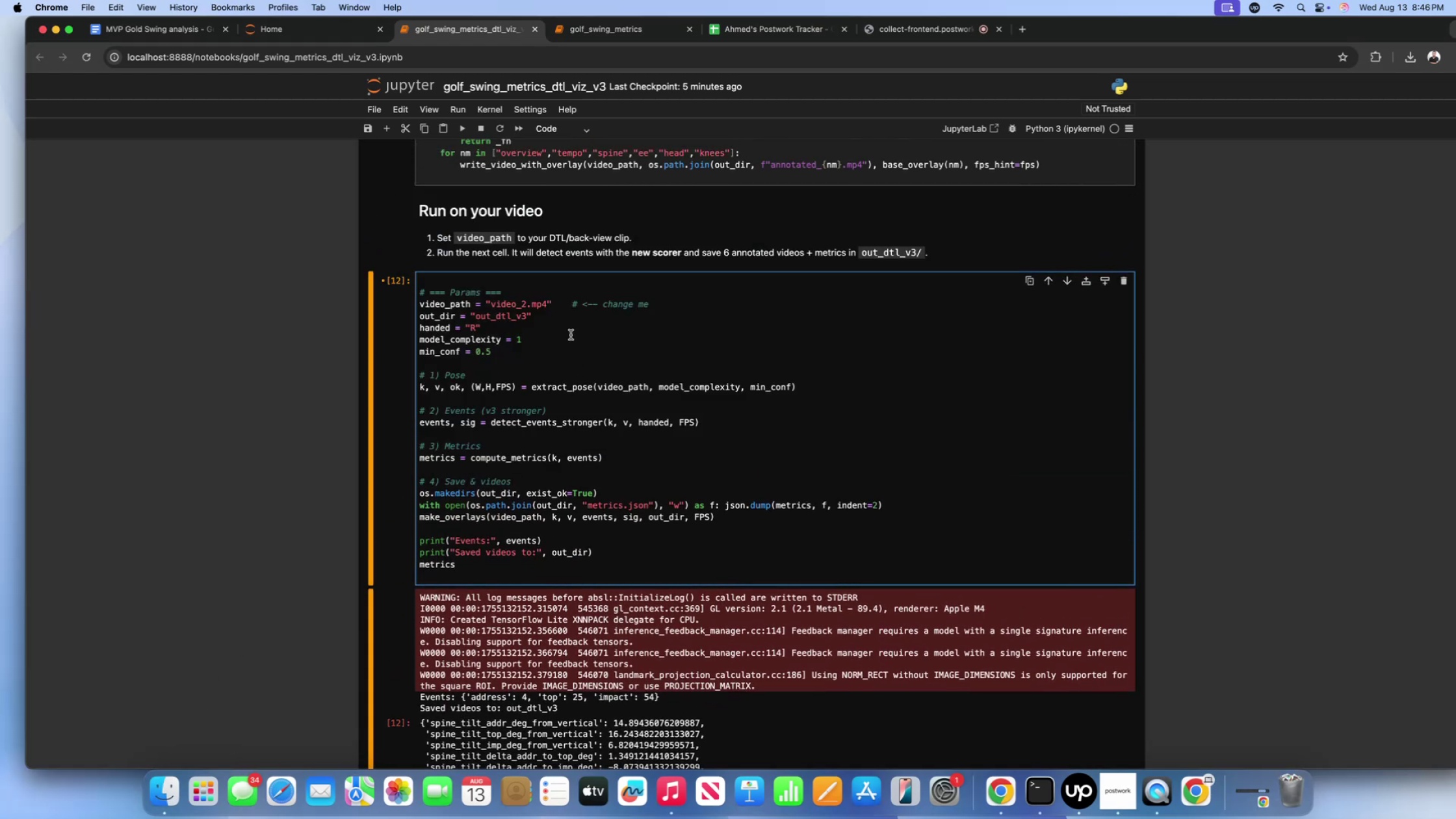 
left_click([571, 335])
 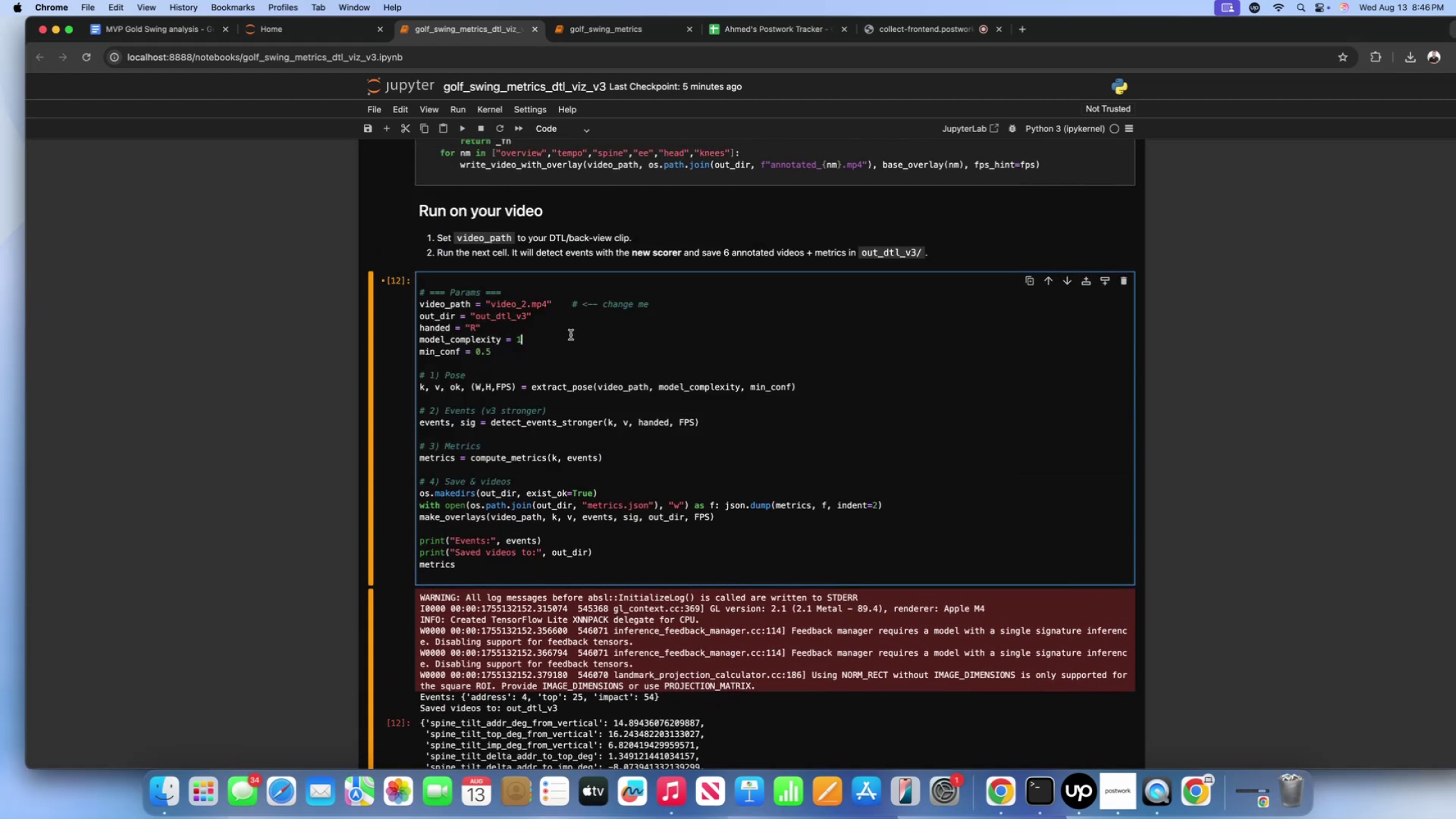 
key(Shift+Enter)
 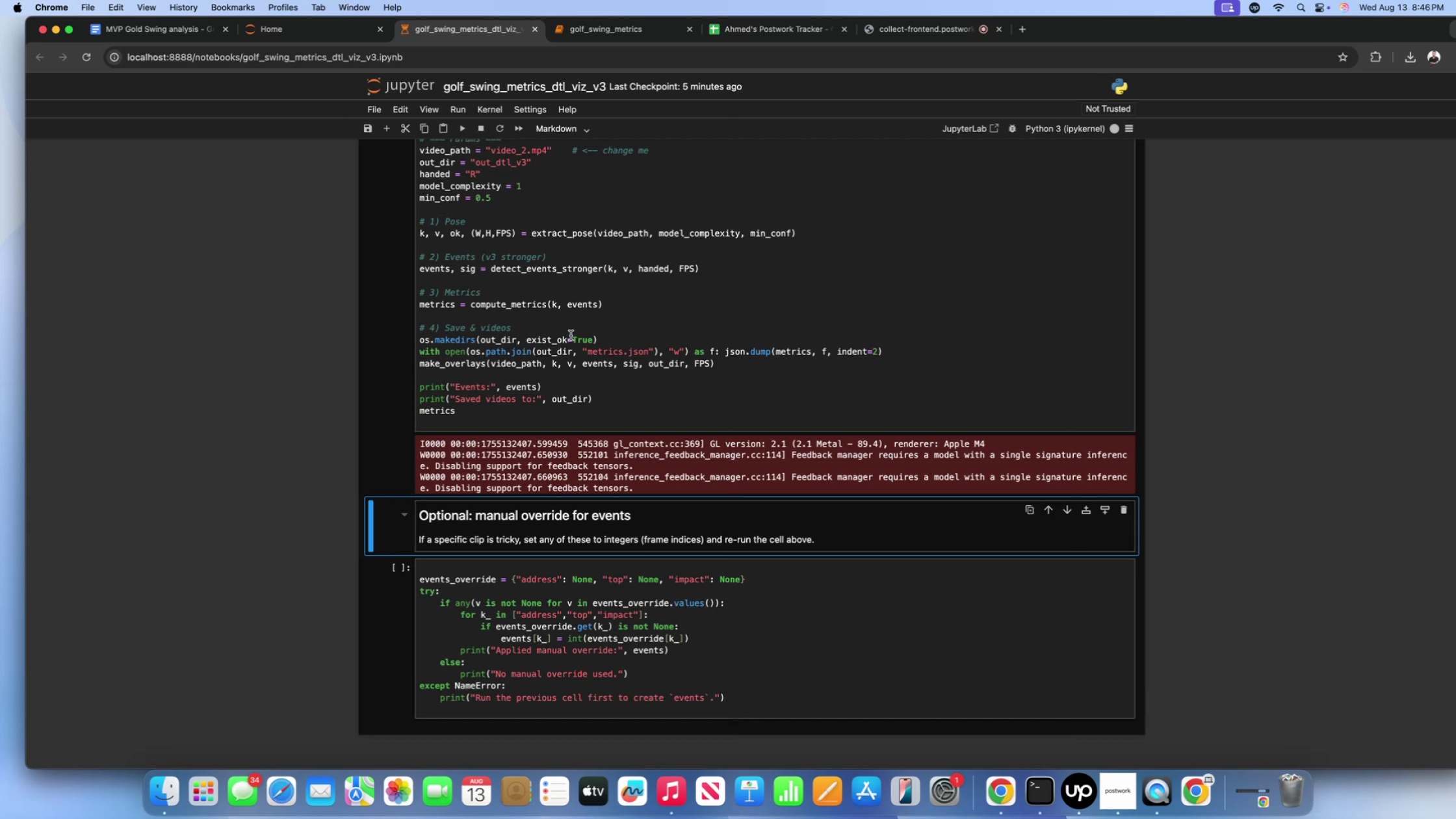 
scroll: coordinate [573, 346], scroll_direction: down, amount: 7.0
 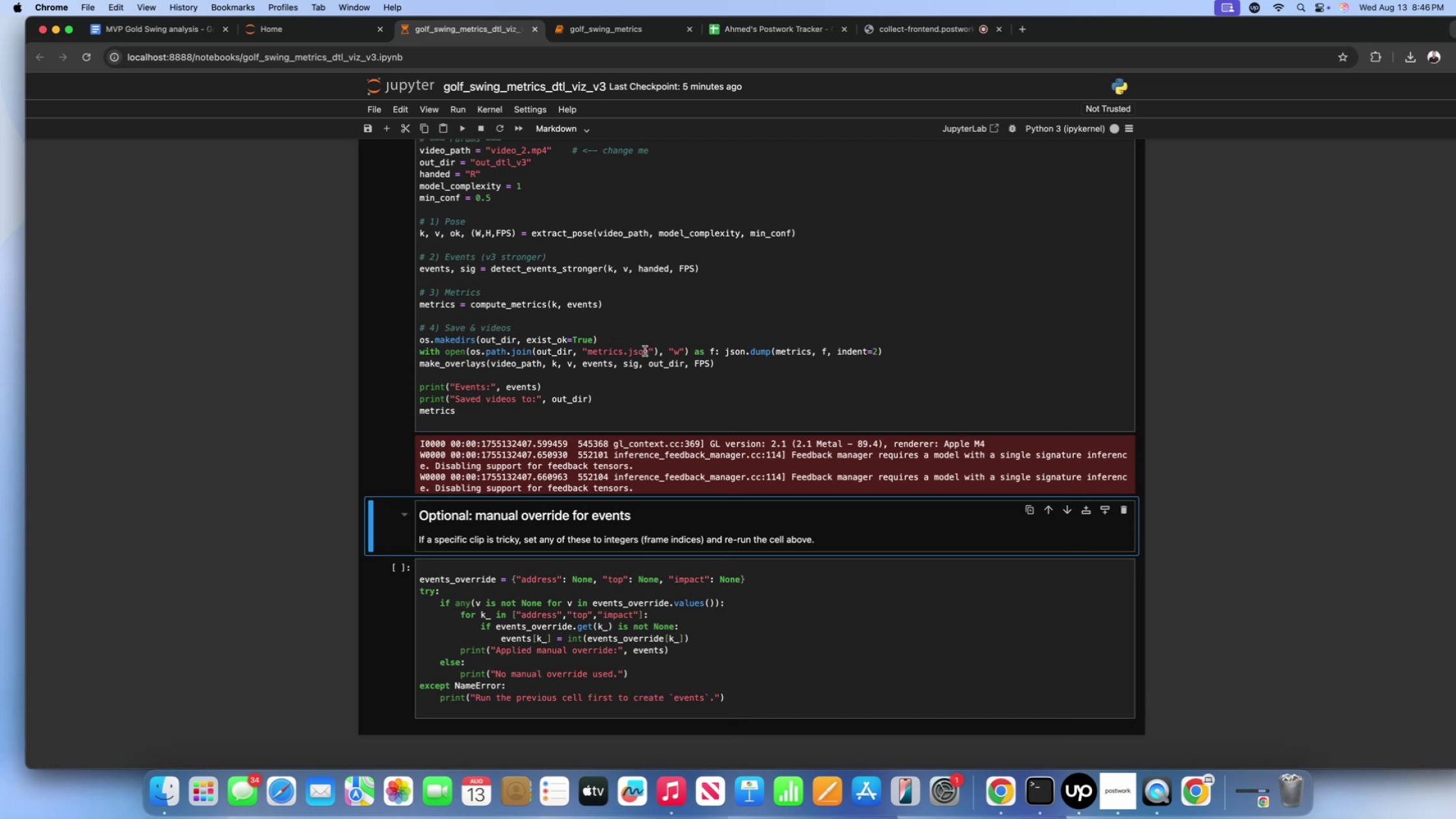 
wait(5.95)
 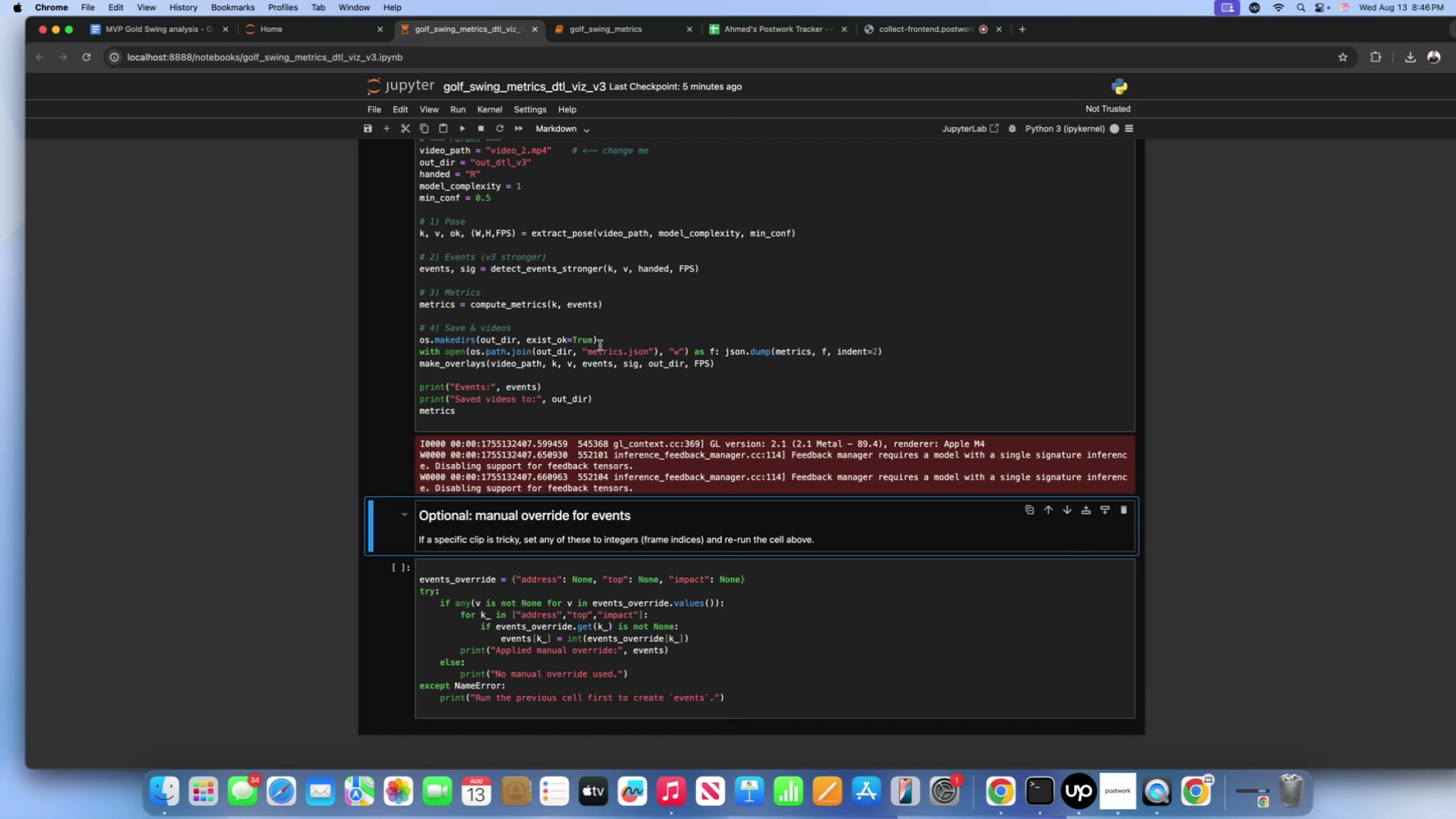 
scroll: coordinate [642, 363], scroll_direction: down, amount: 11.0
 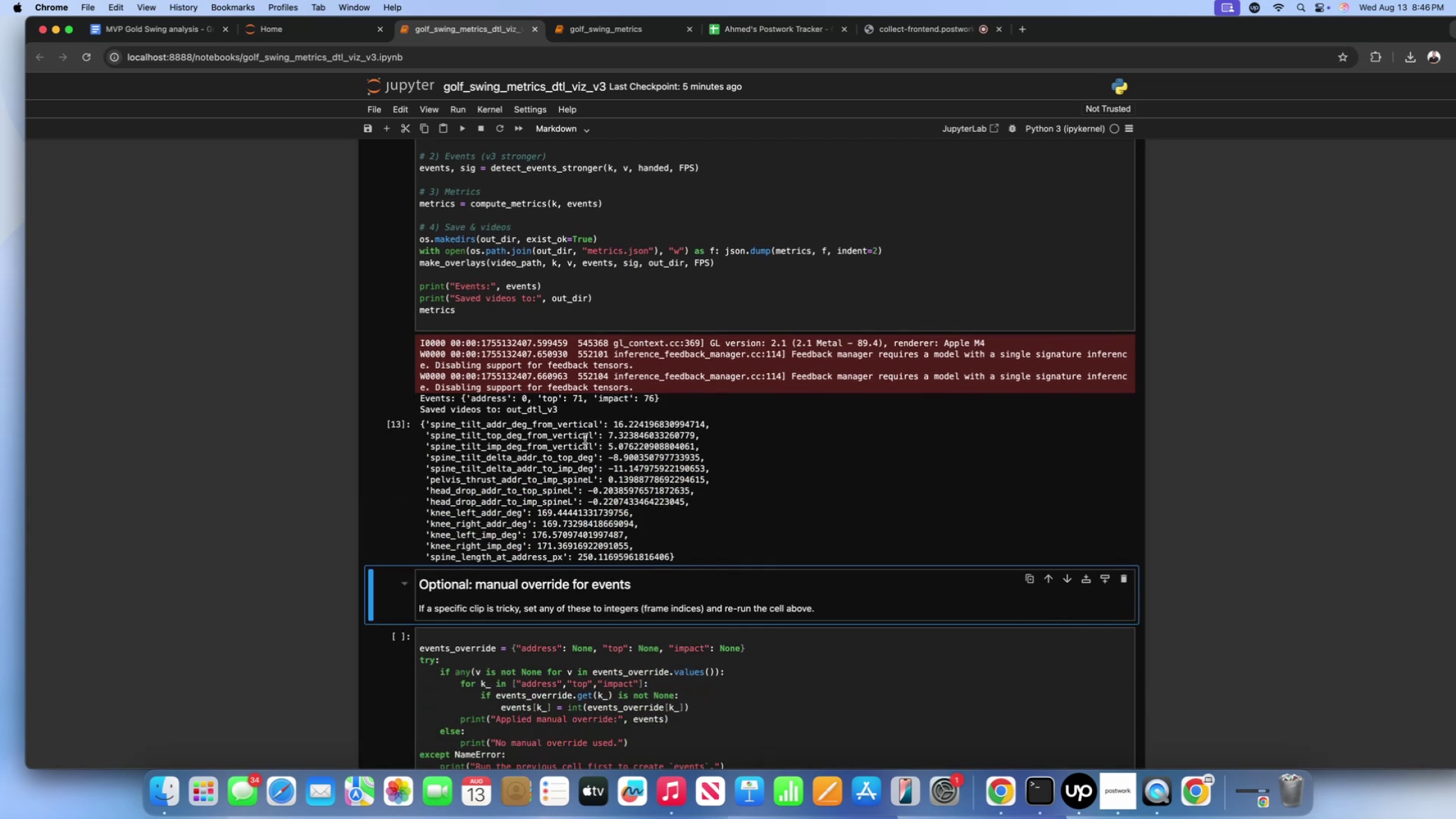 
scroll: coordinate [579, 448], scroll_direction: up, amount: 10.0
 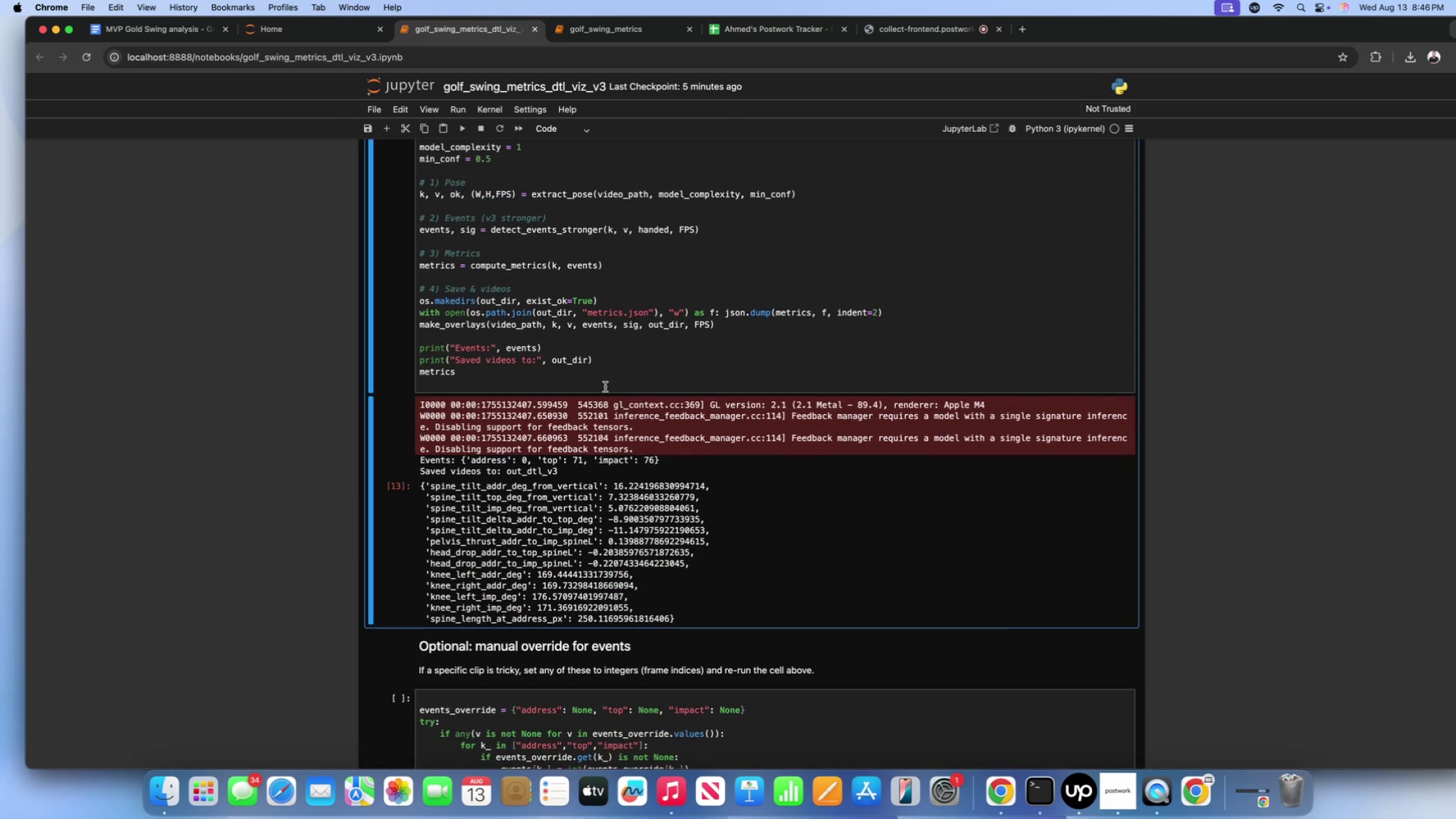 
double_click([604, 372])
 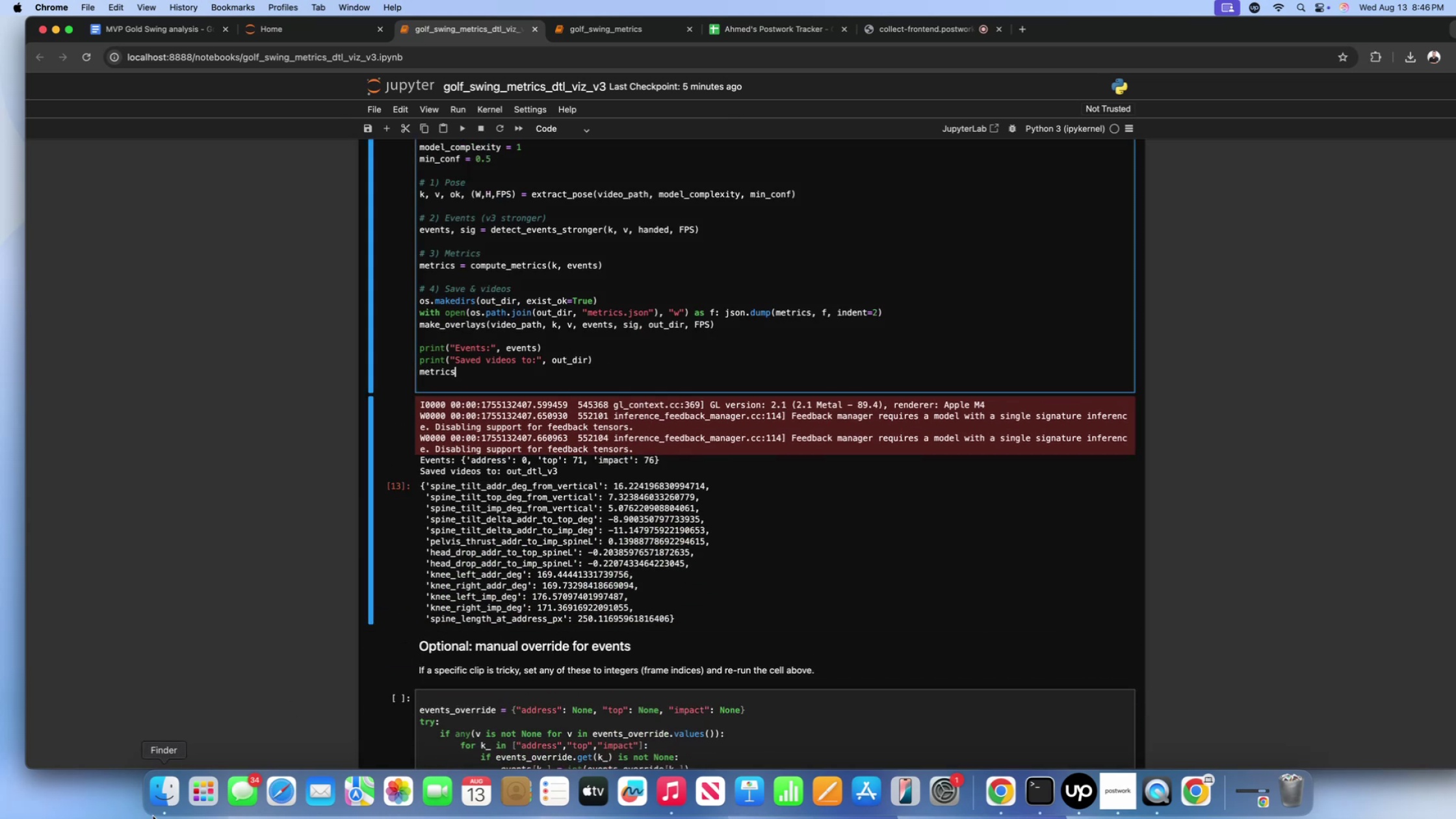 
left_click([172, 786])
 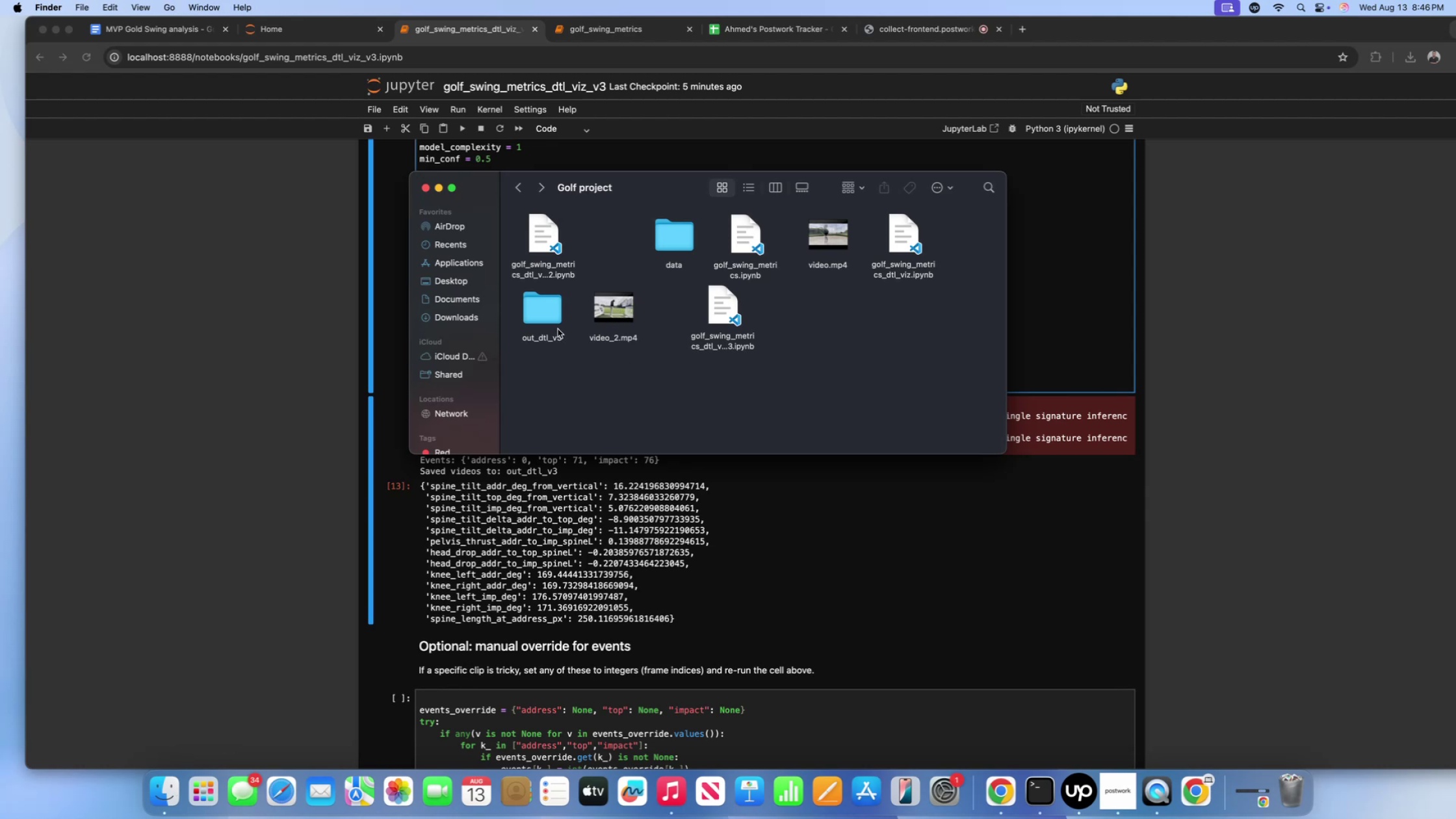 
double_click([550, 320])
 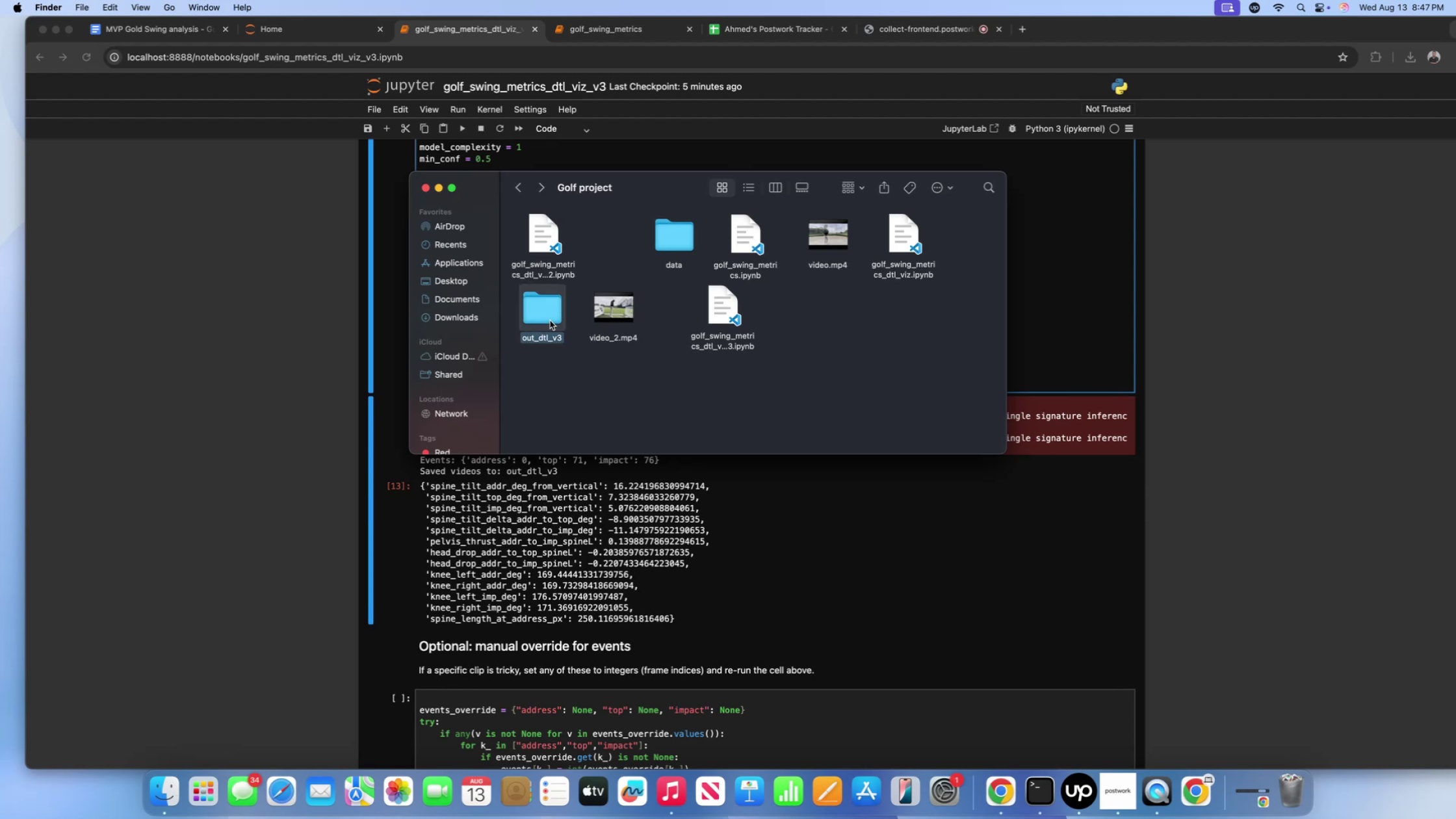 
triple_click([550, 320])
 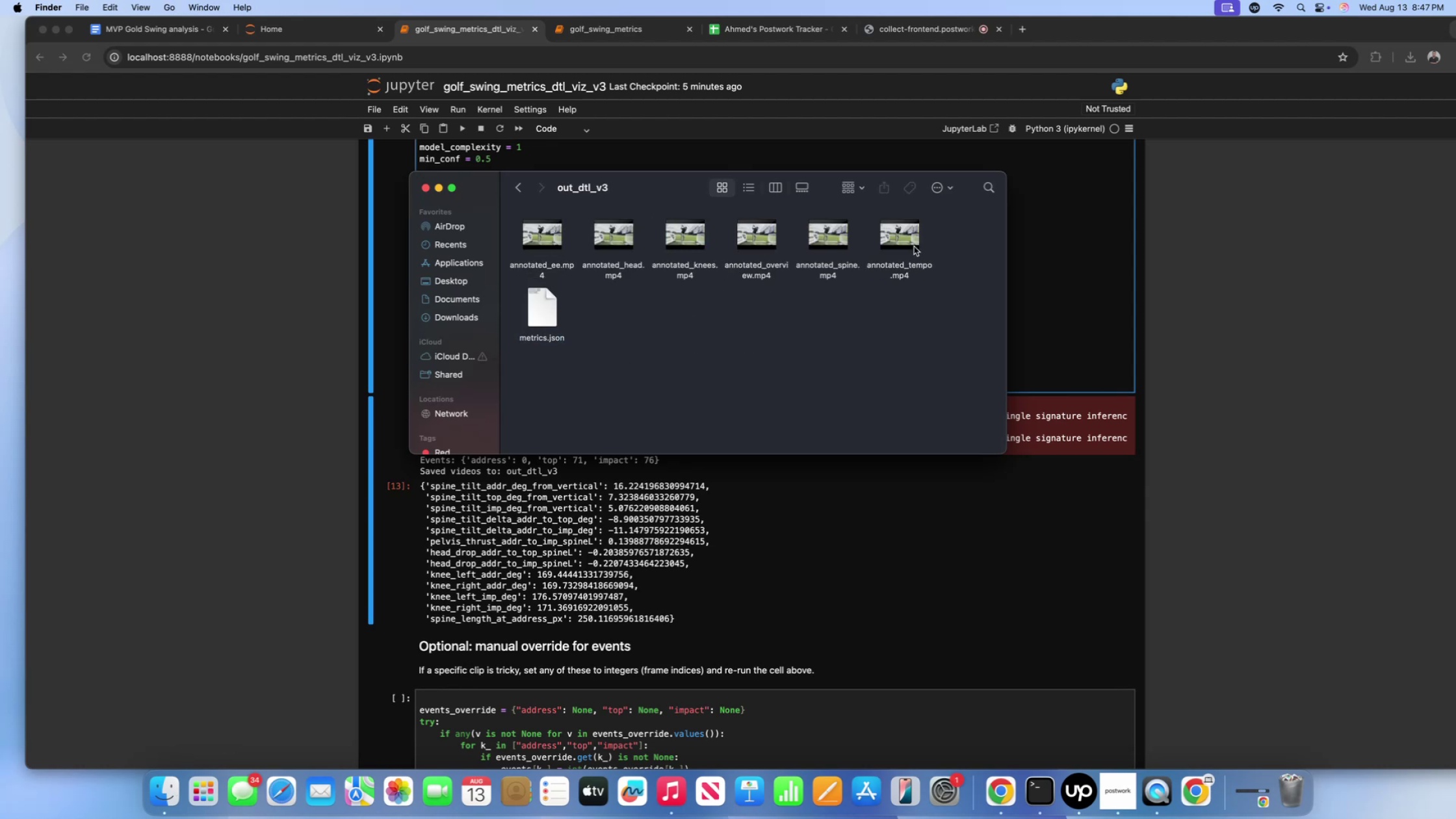 
double_click([909, 248])
 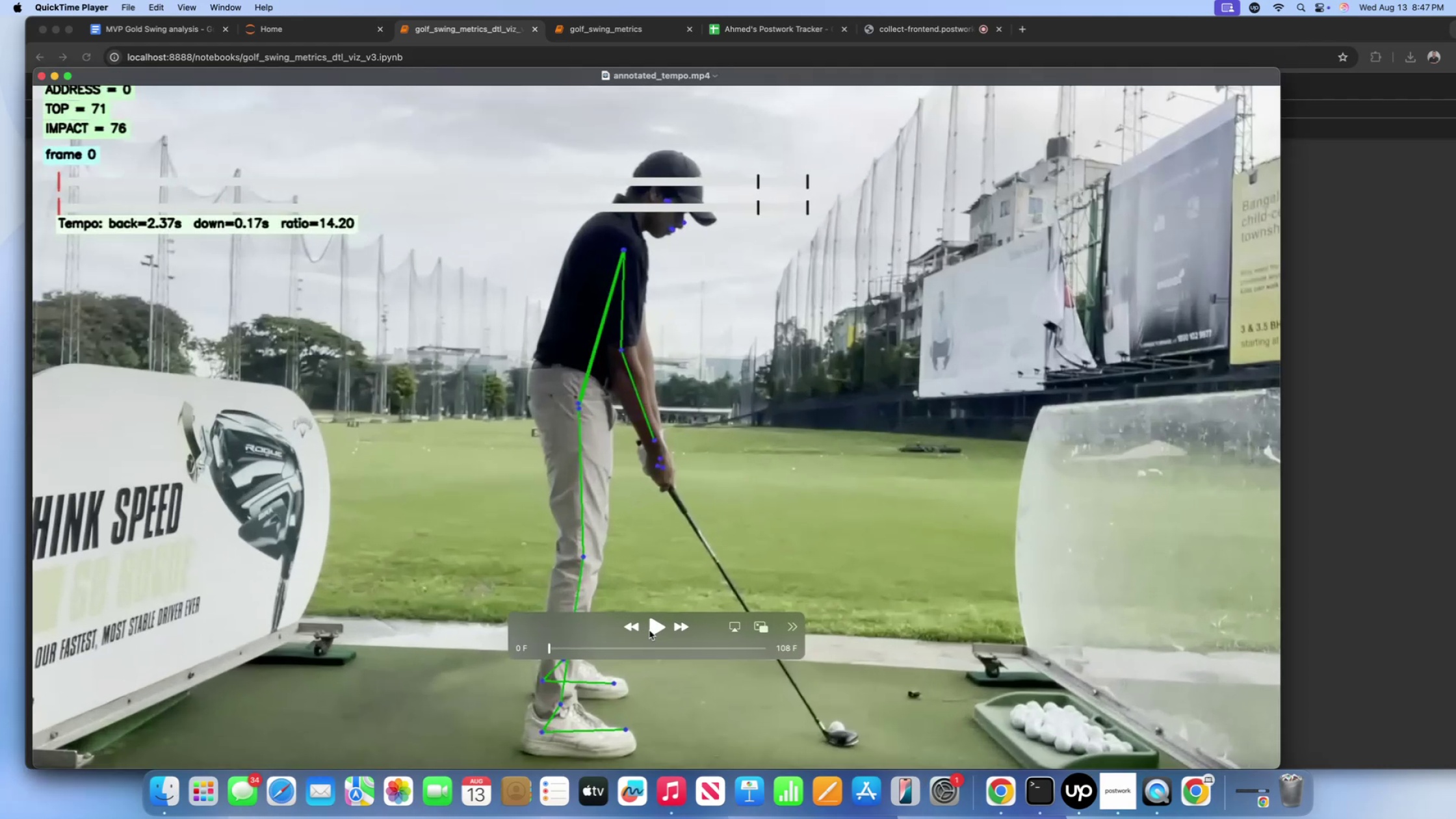 
left_click([649, 630])
 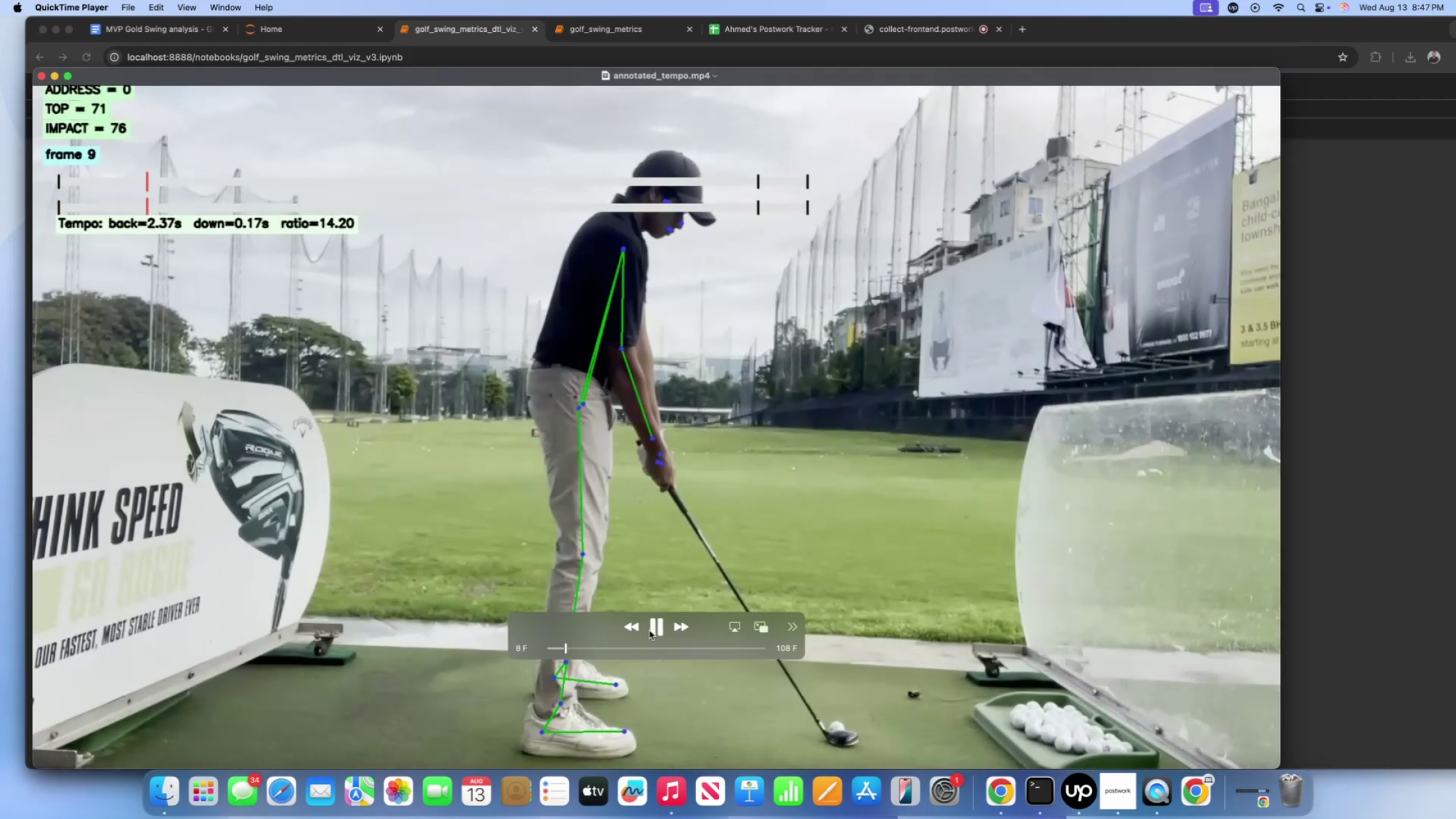 
left_click([649, 630])
 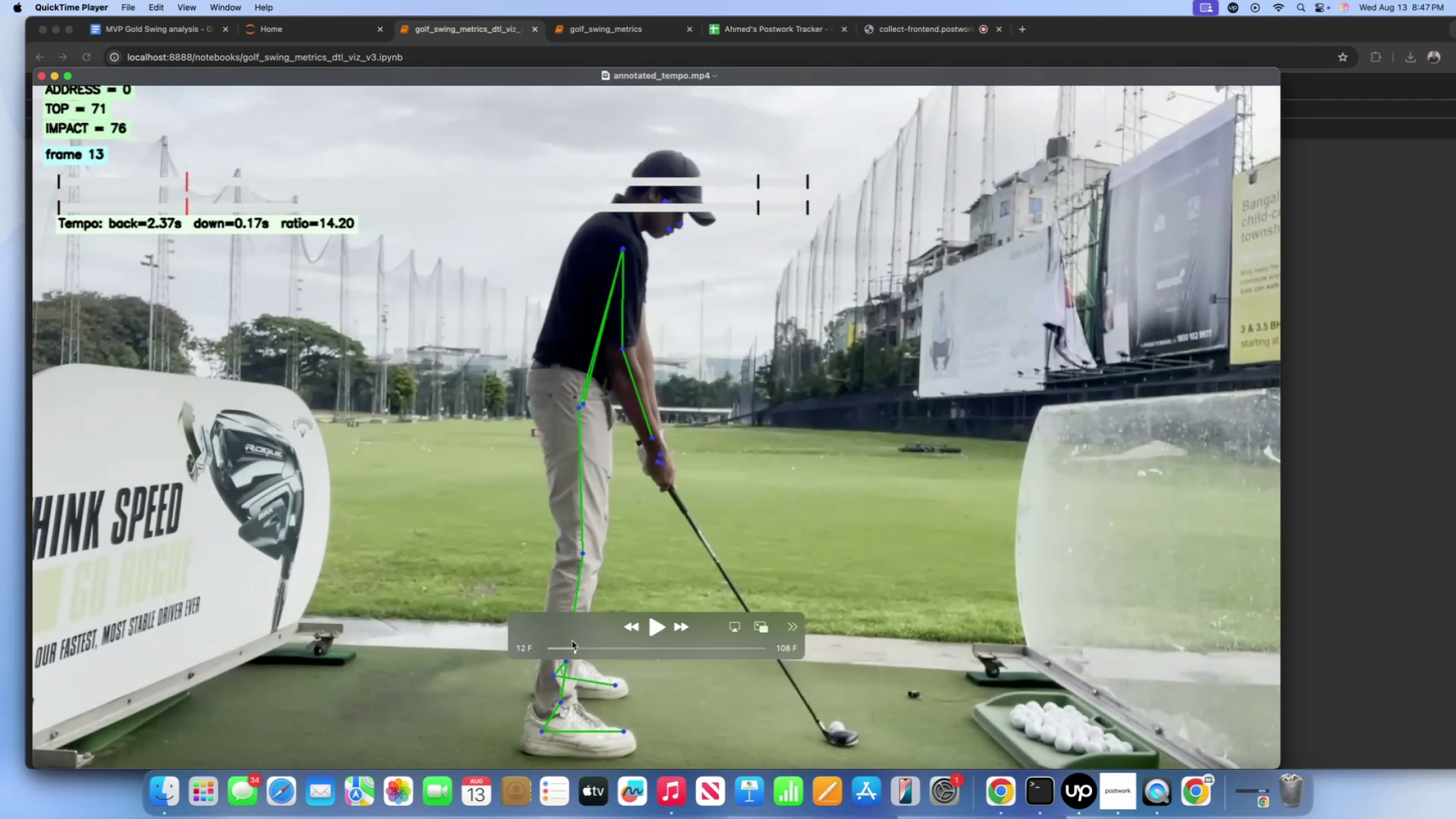 
left_click_drag(start_coordinate=[573, 645], to_coordinate=[691, 644])
 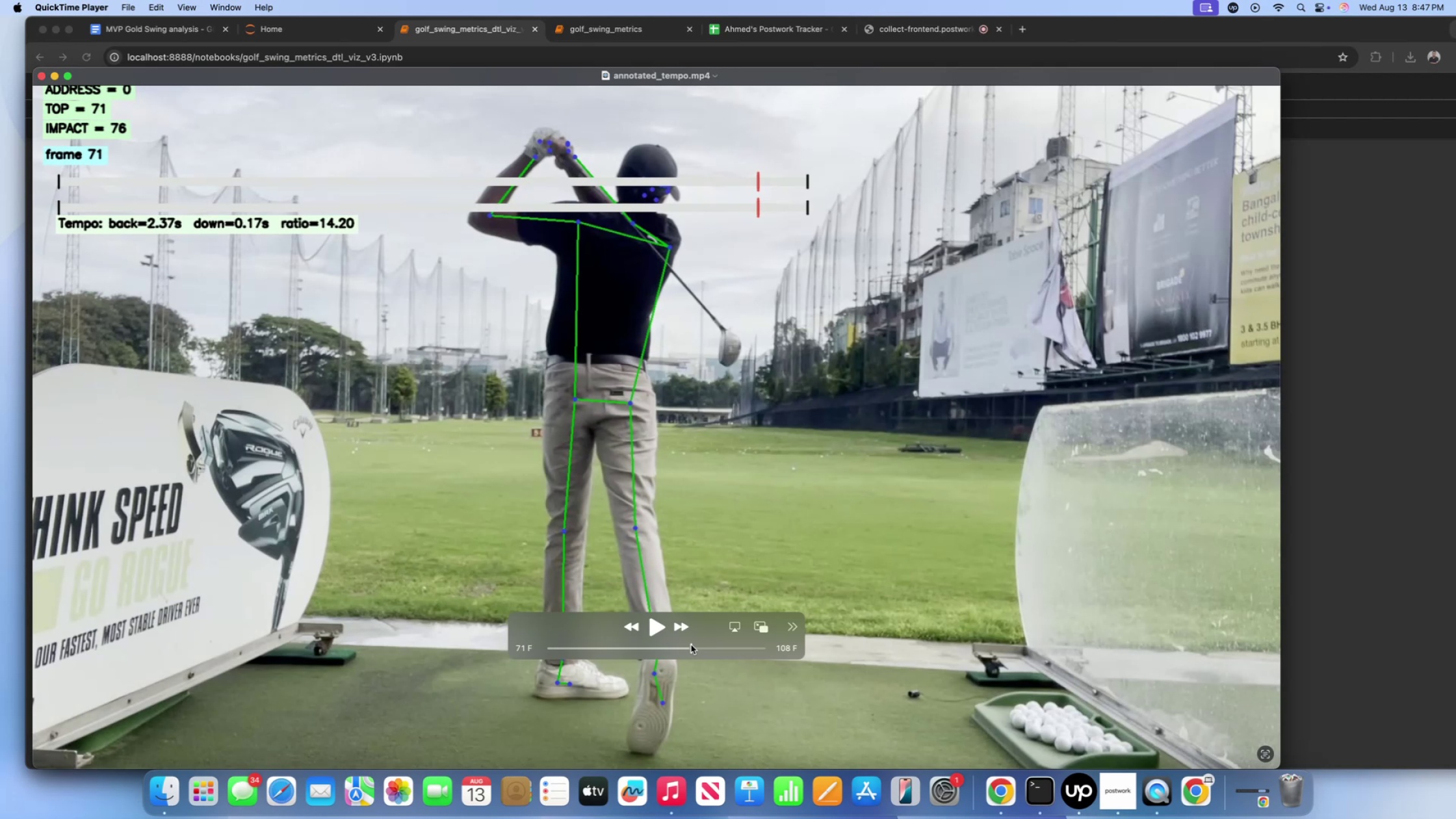 
wait(26.67)
 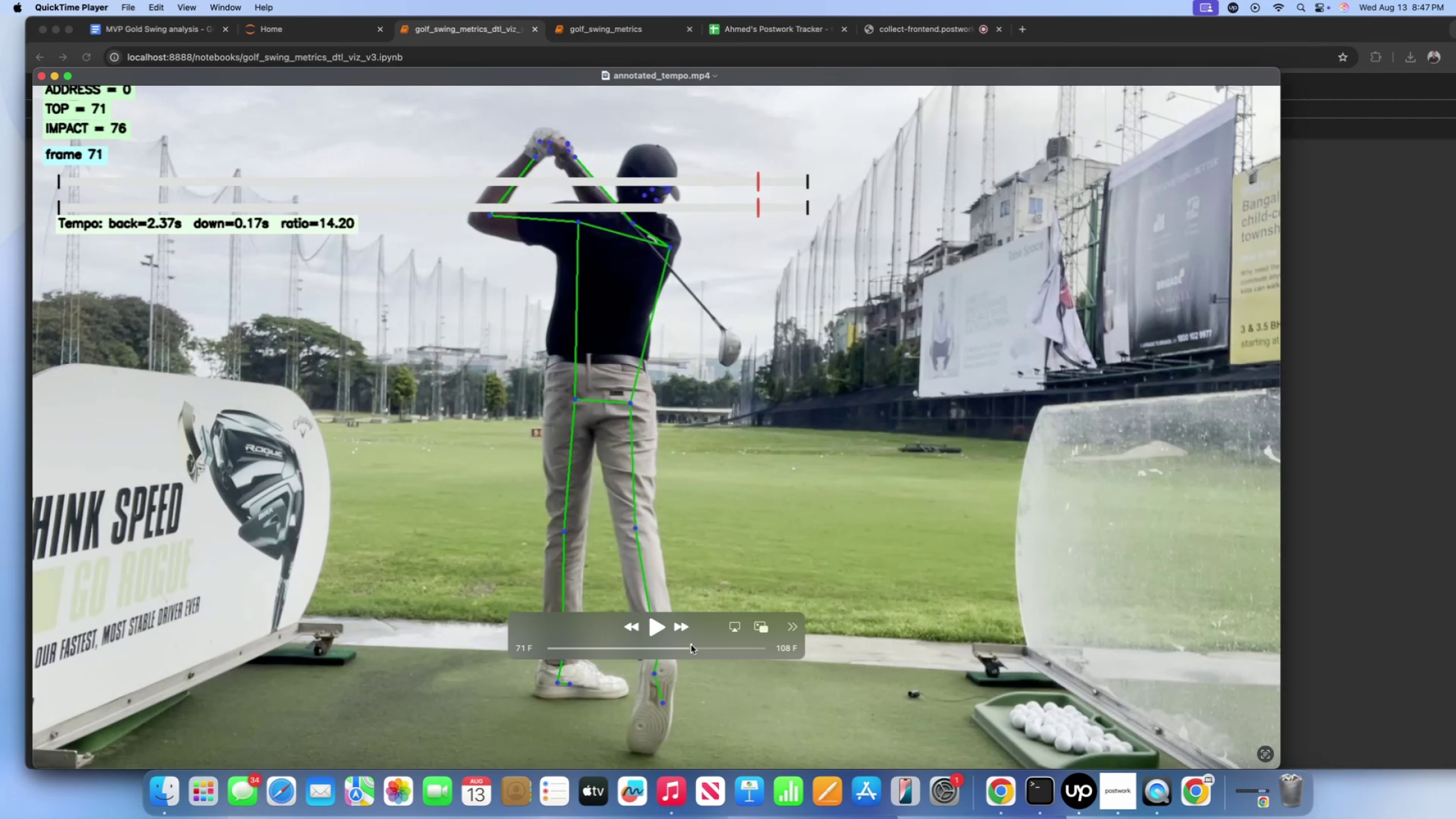 
left_click([664, 624])
 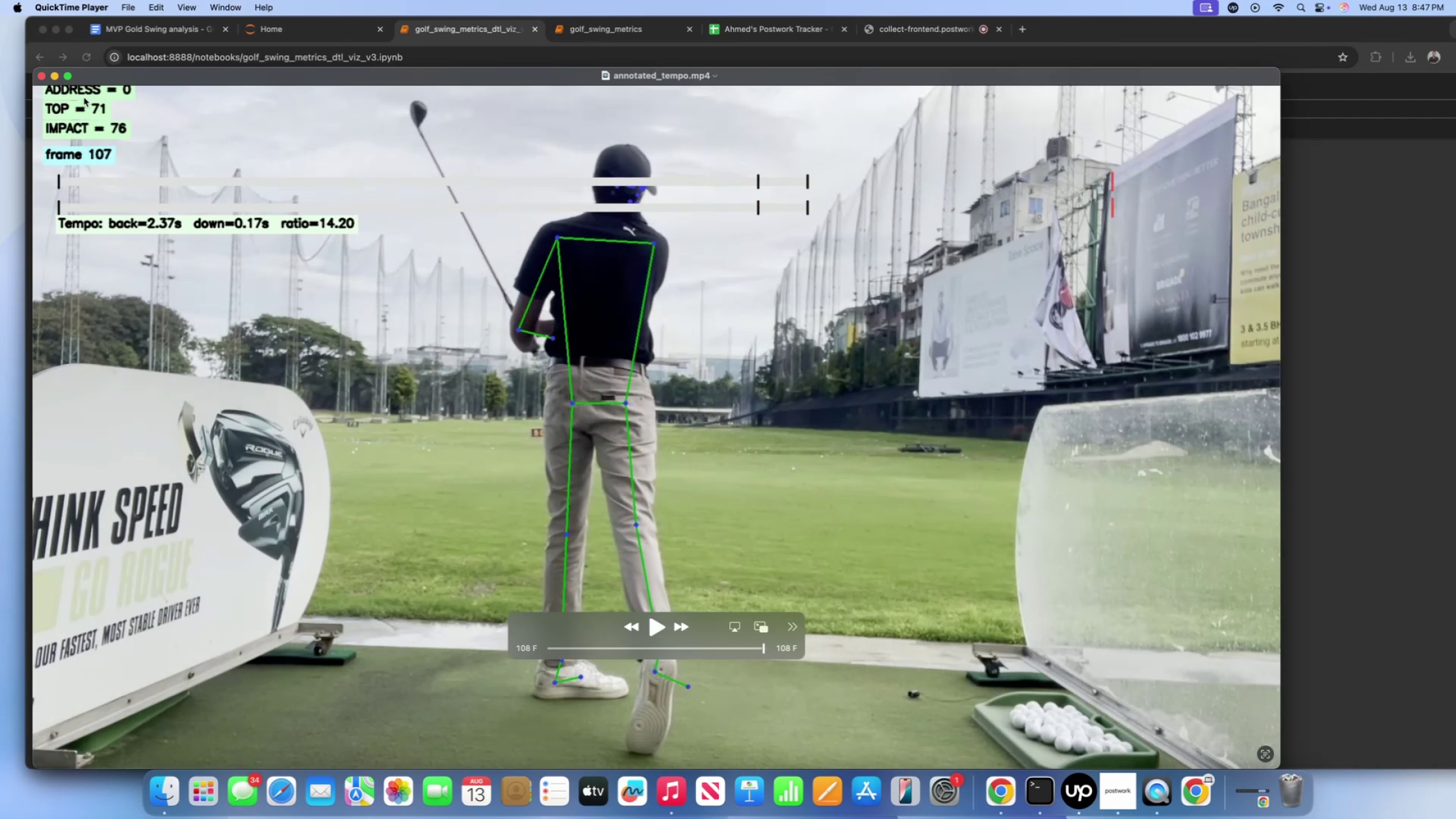 
left_click([42, 80])
 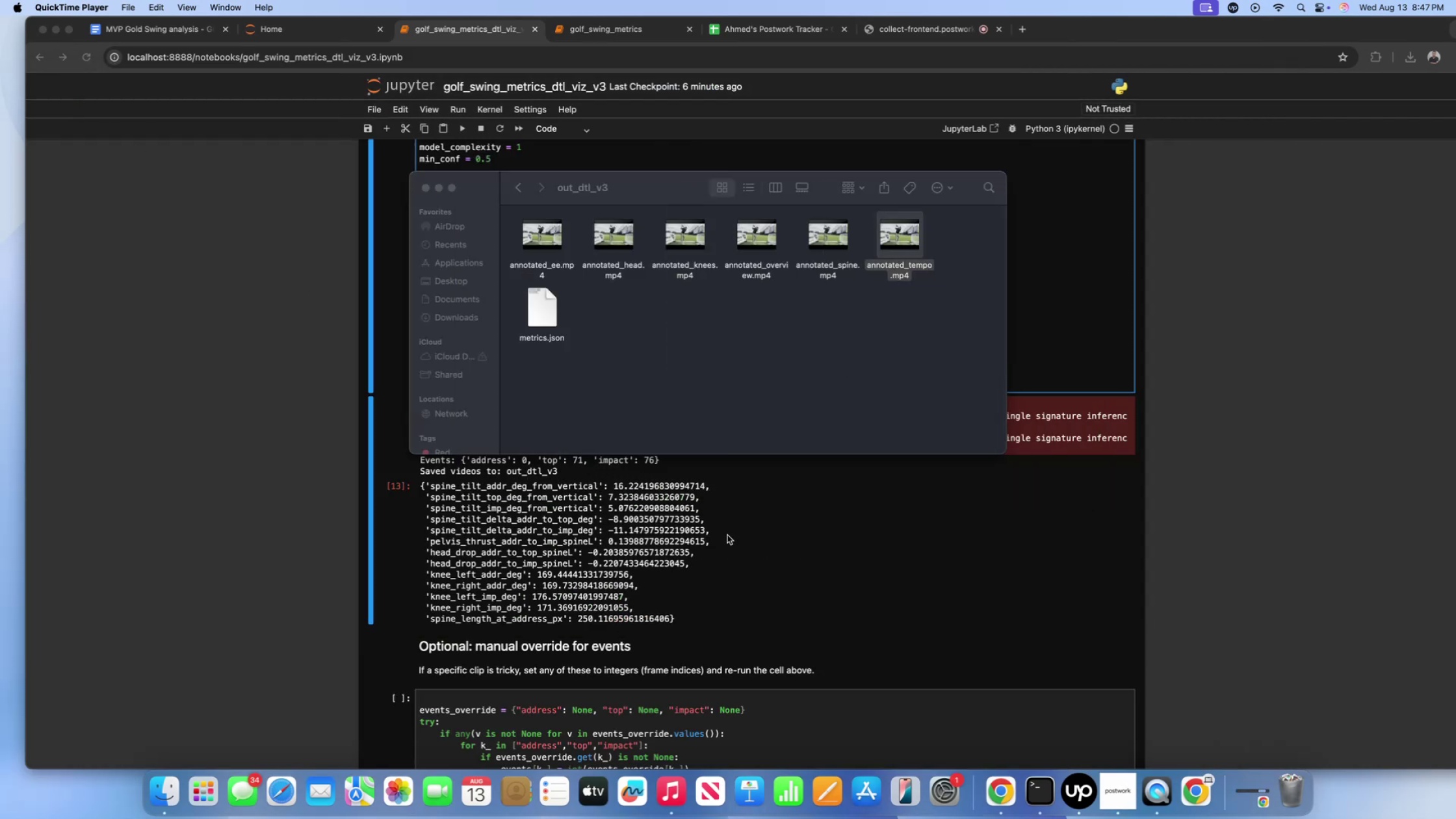 
left_click([716, 535])
 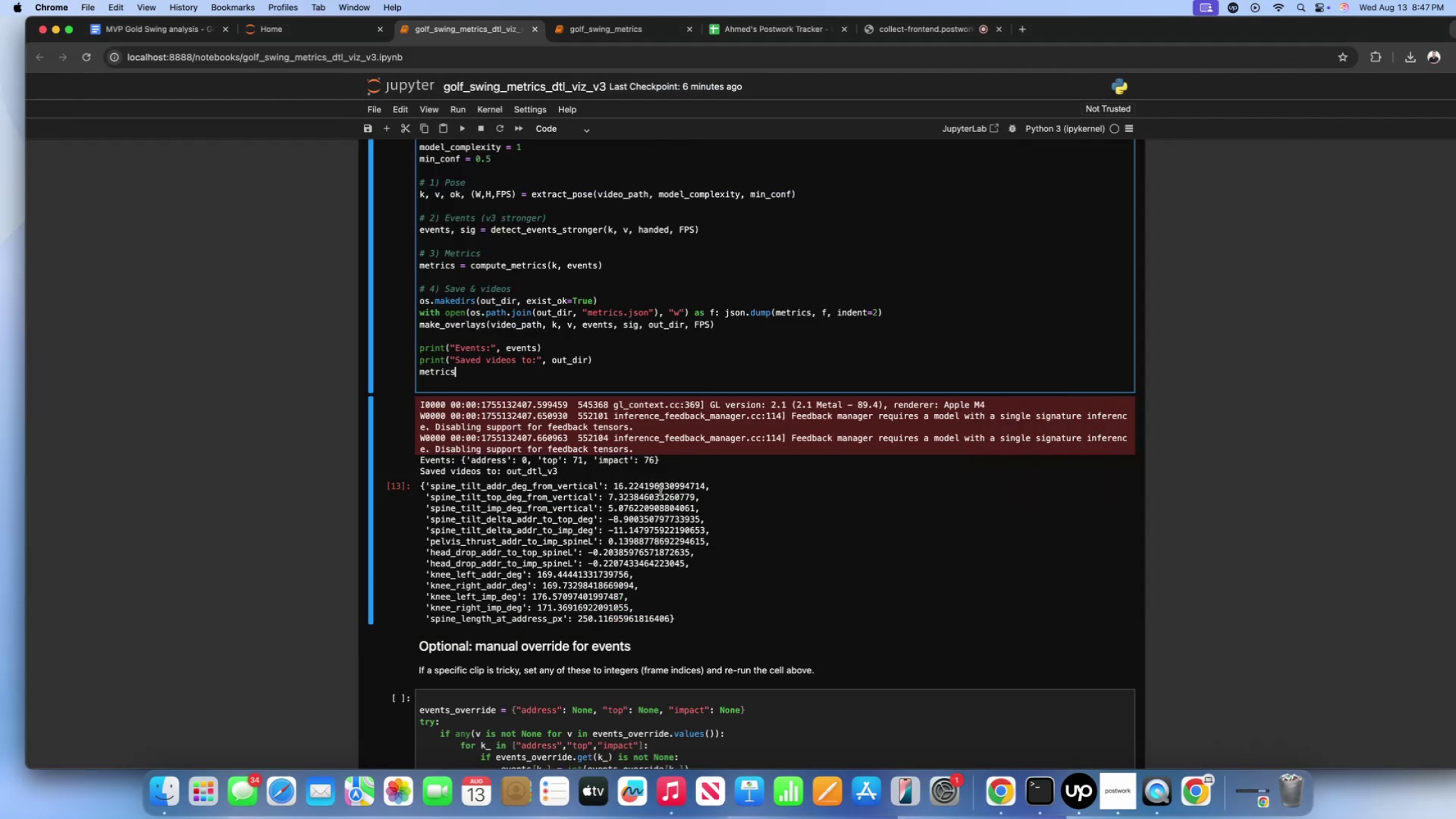 
scroll: coordinate [659, 483], scroll_direction: up, amount: 24.0
 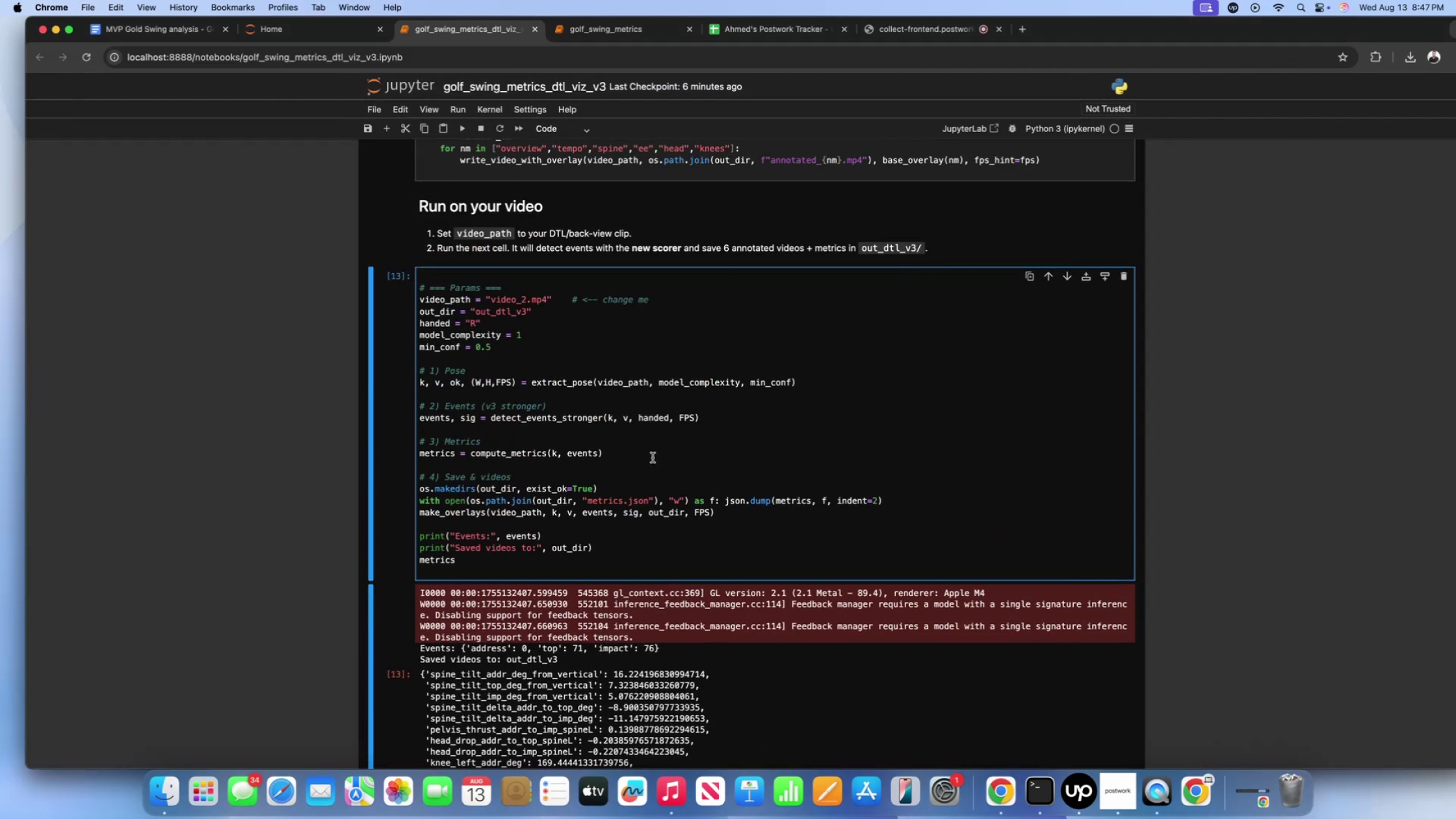 
left_click([653, 458])
 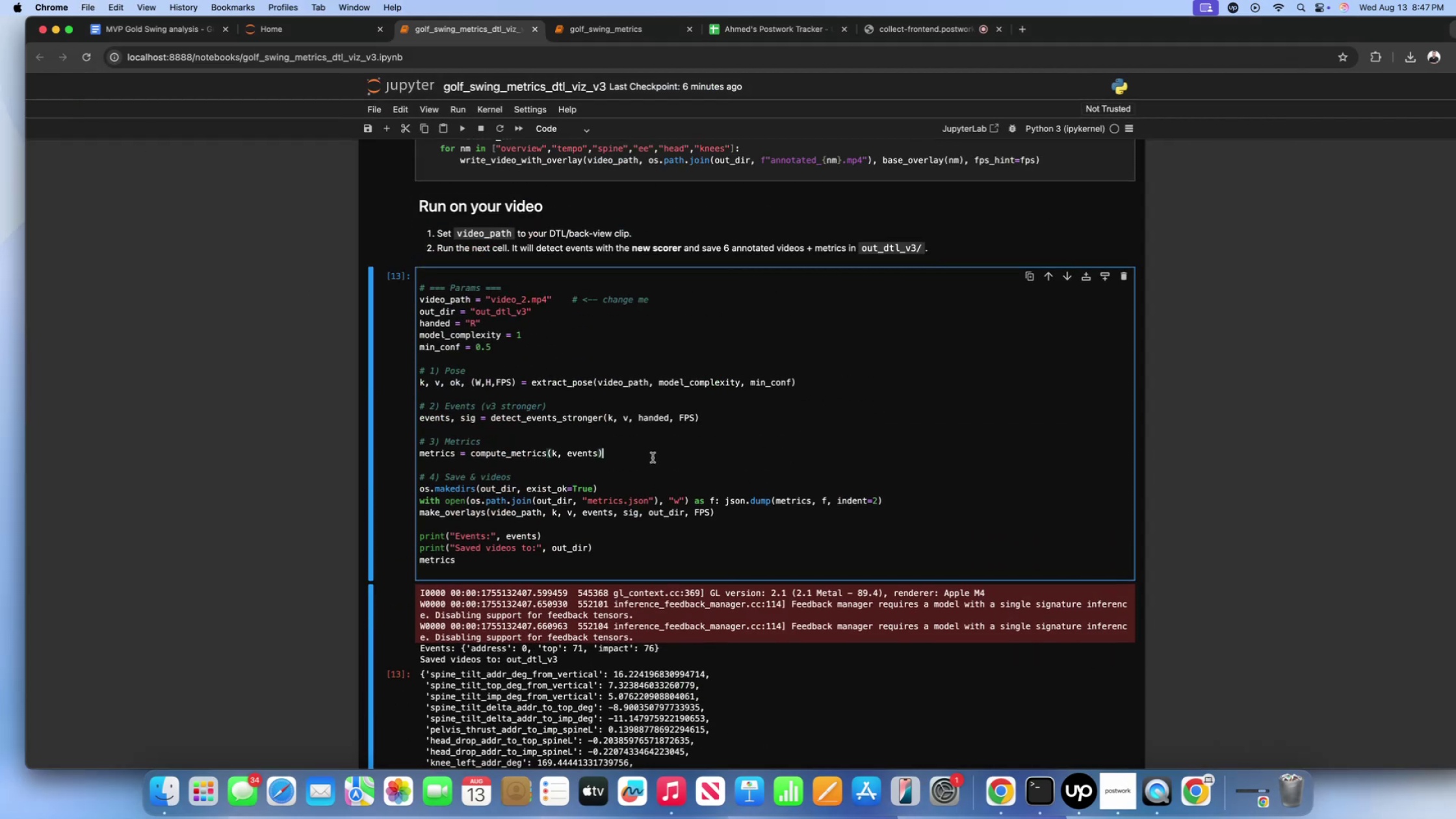 
scroll: coordinate [653, 458], scroll_direction: up, amount: 45.0
 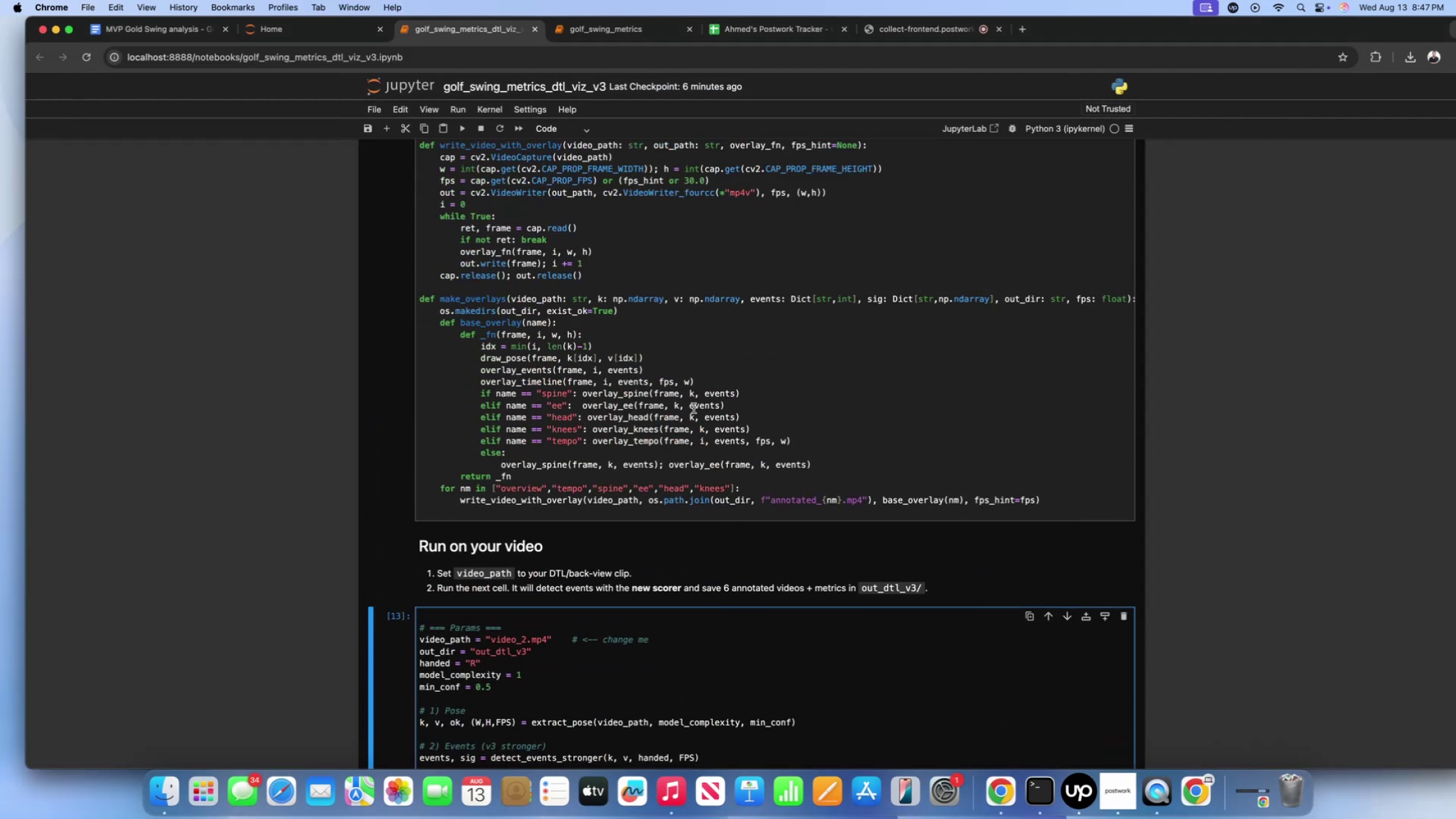 
left_click([694, 408])
 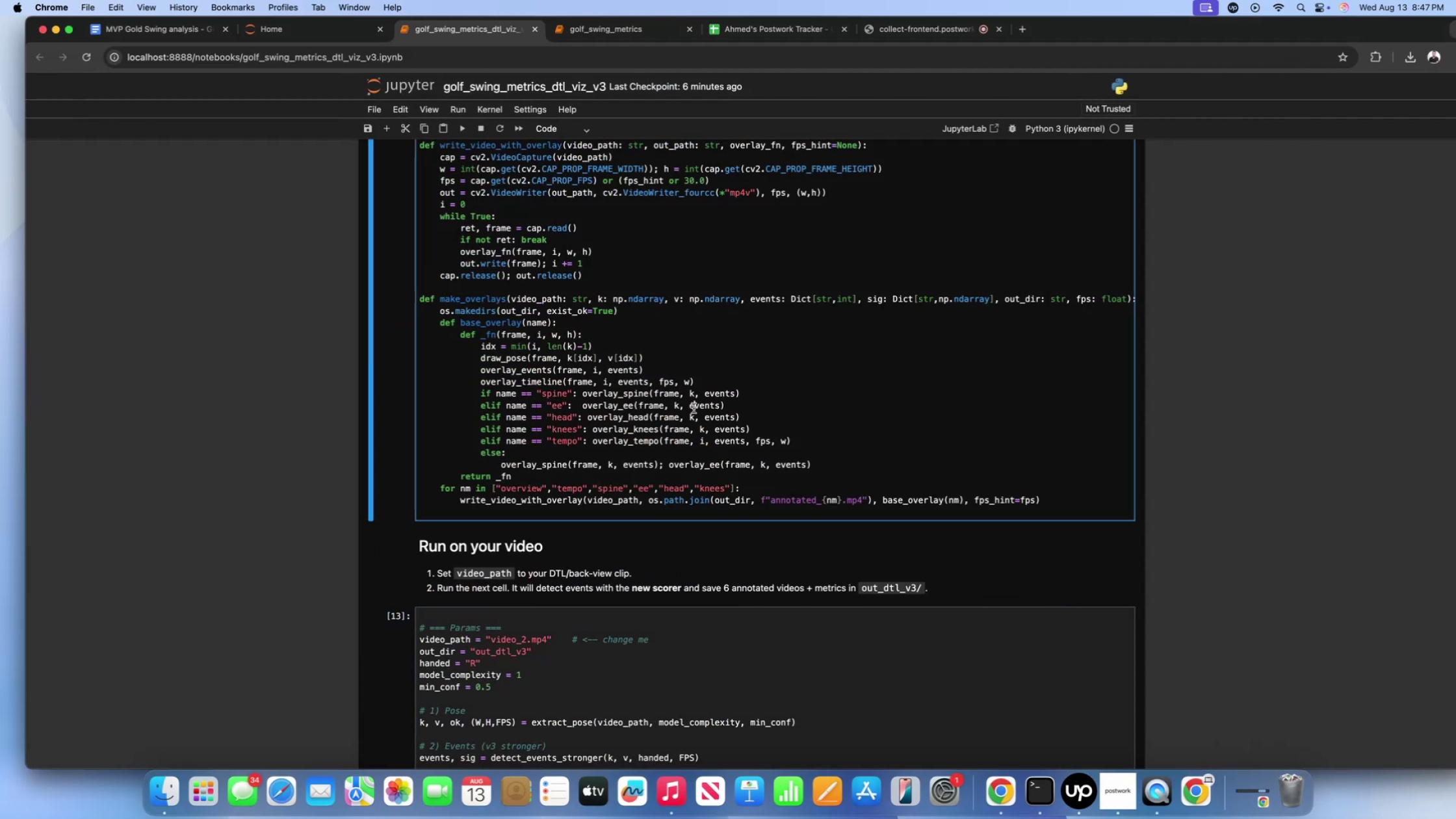 
scroll: coordinate [692, 415], scroll_direction: up, amount: 16.0
 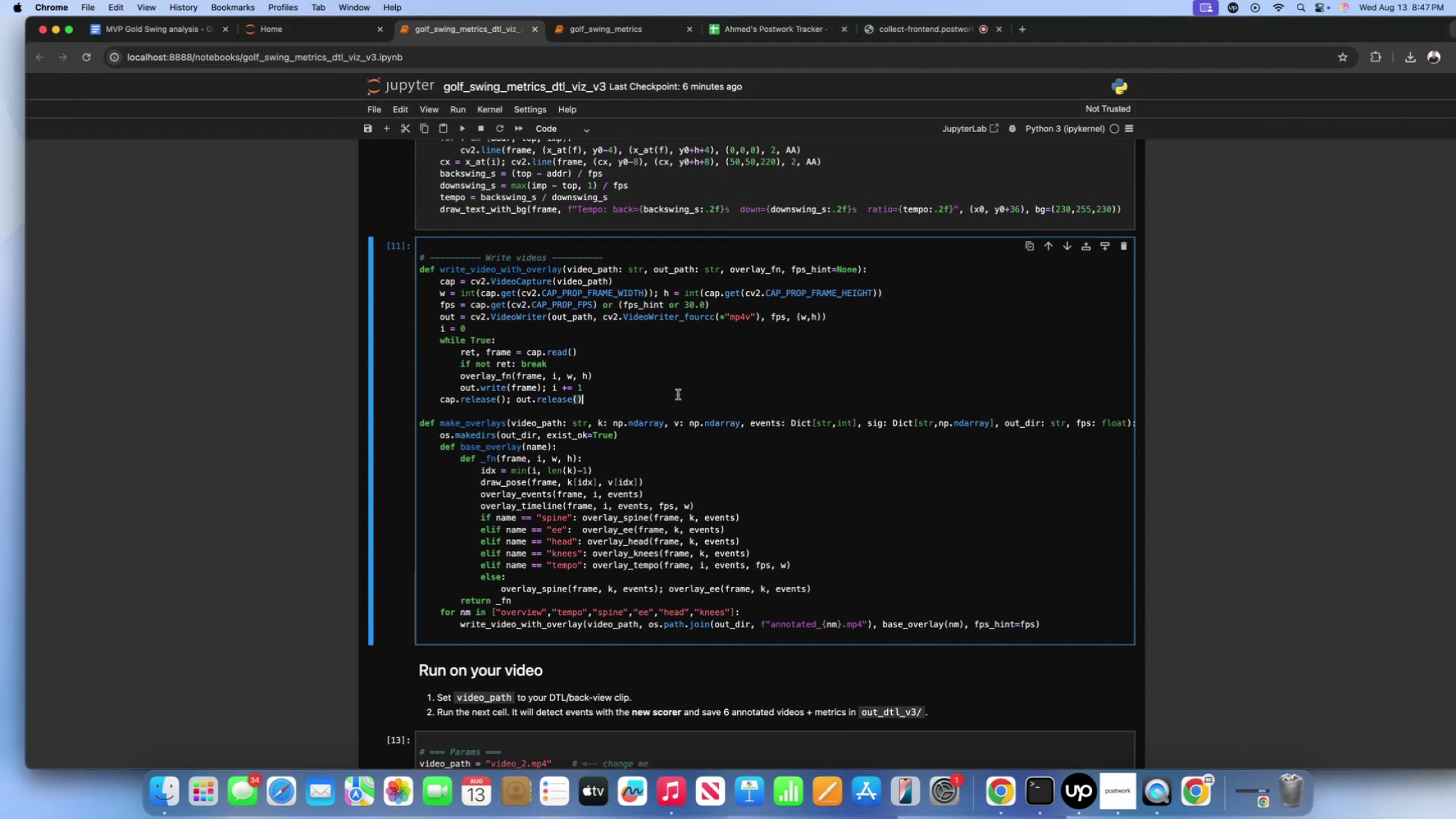 
double_click([660, 381])
 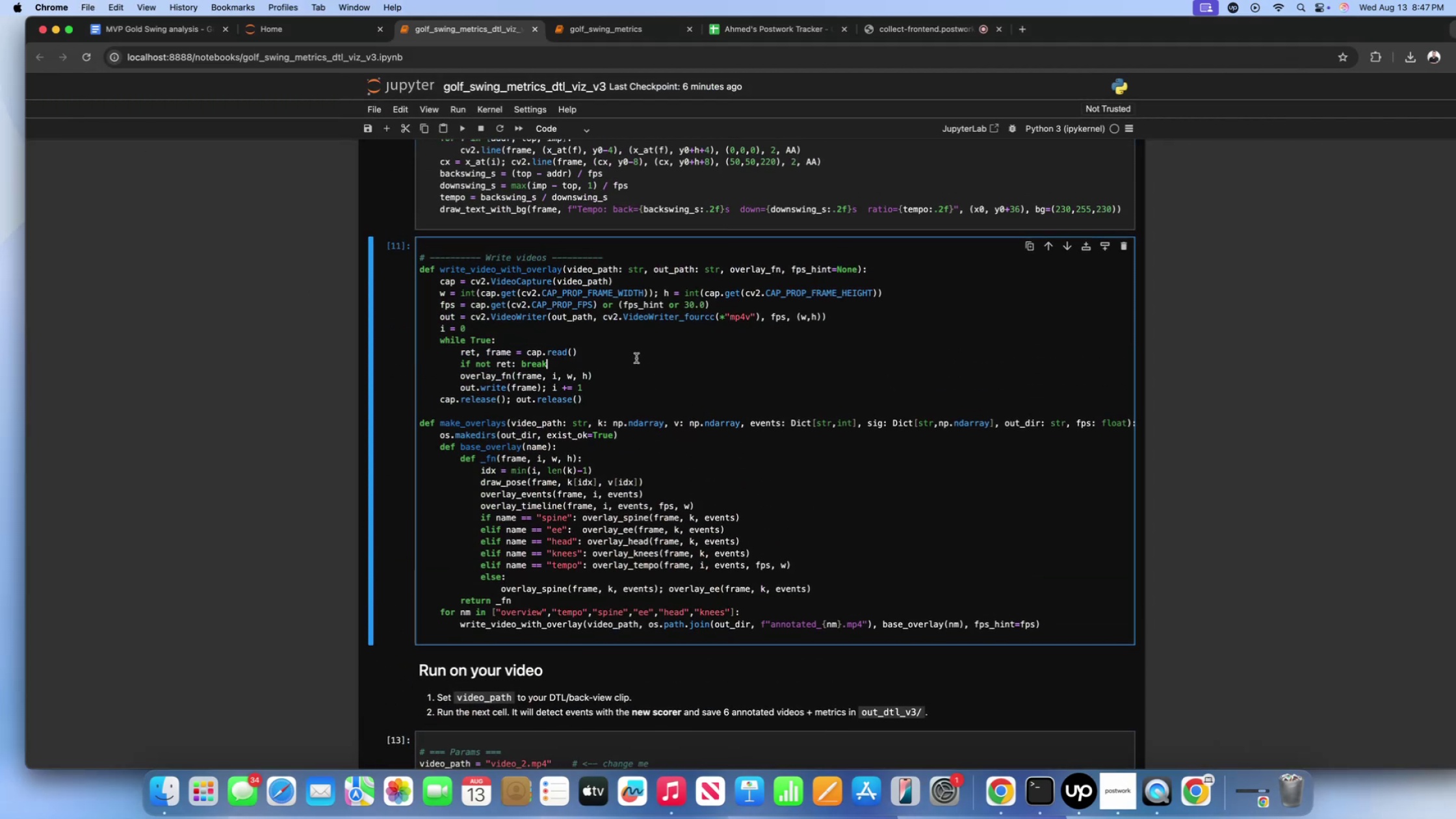 
triple_click([636, 358])
 